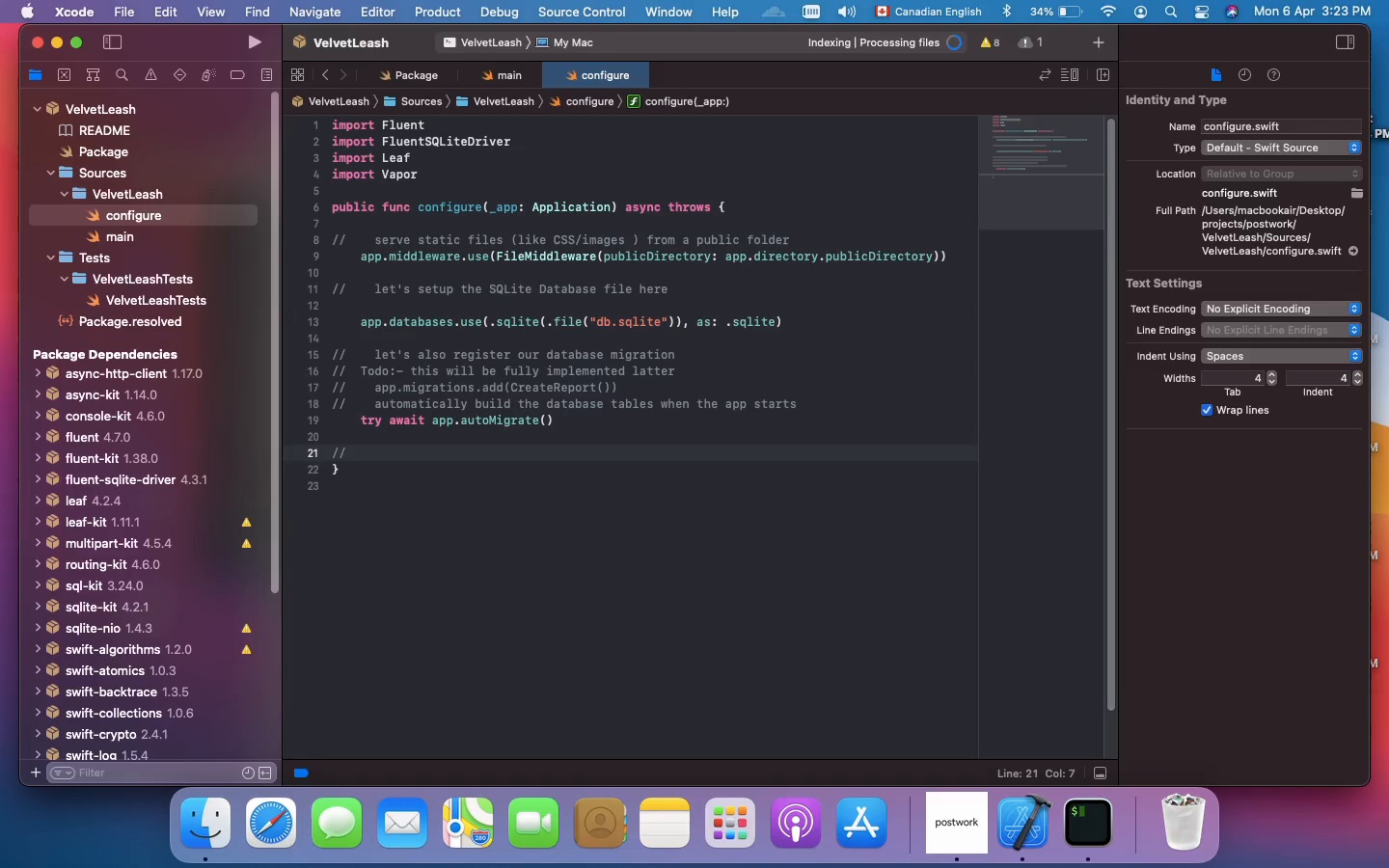 
type(Enable Leaf HTML Templates)
 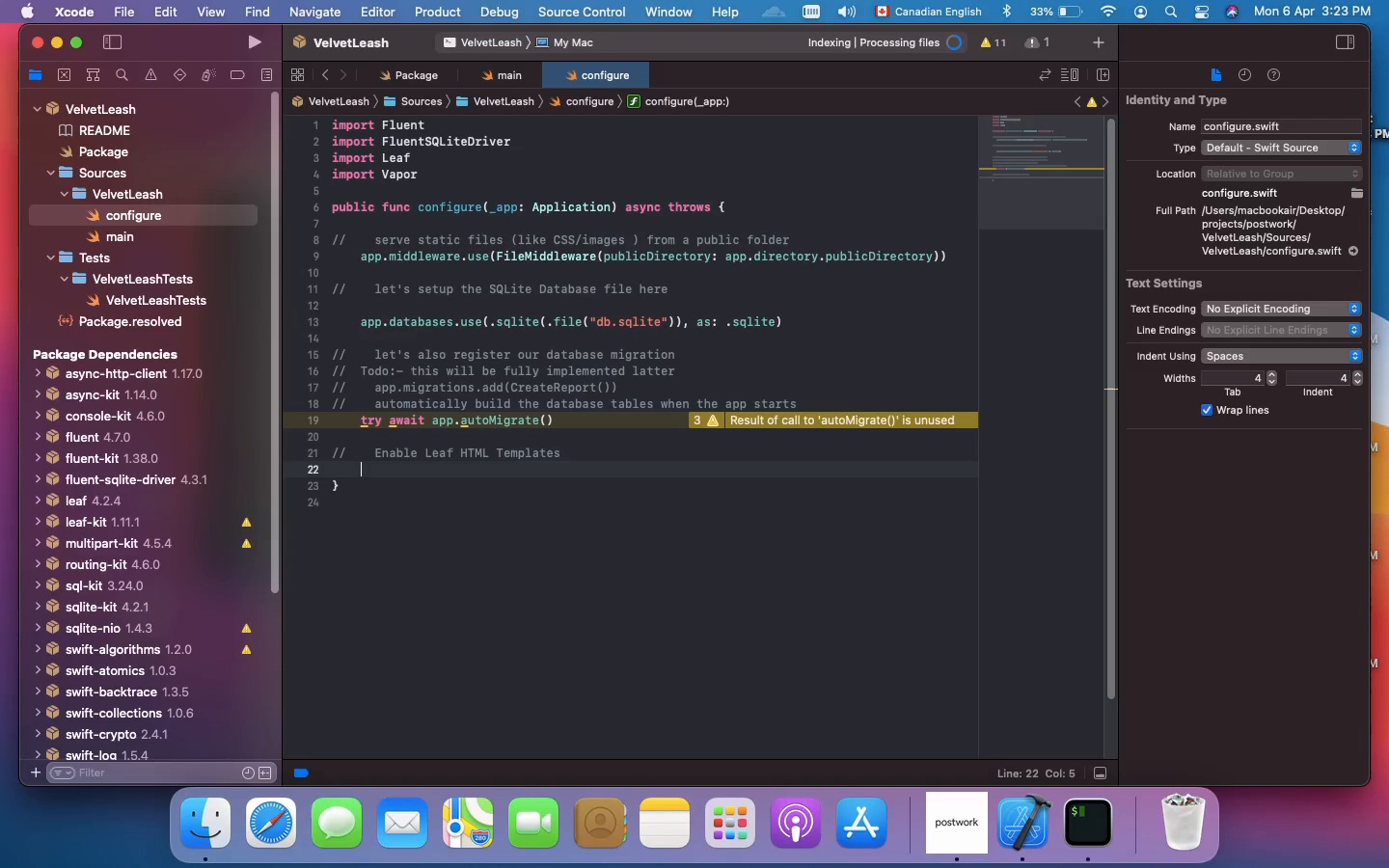 
 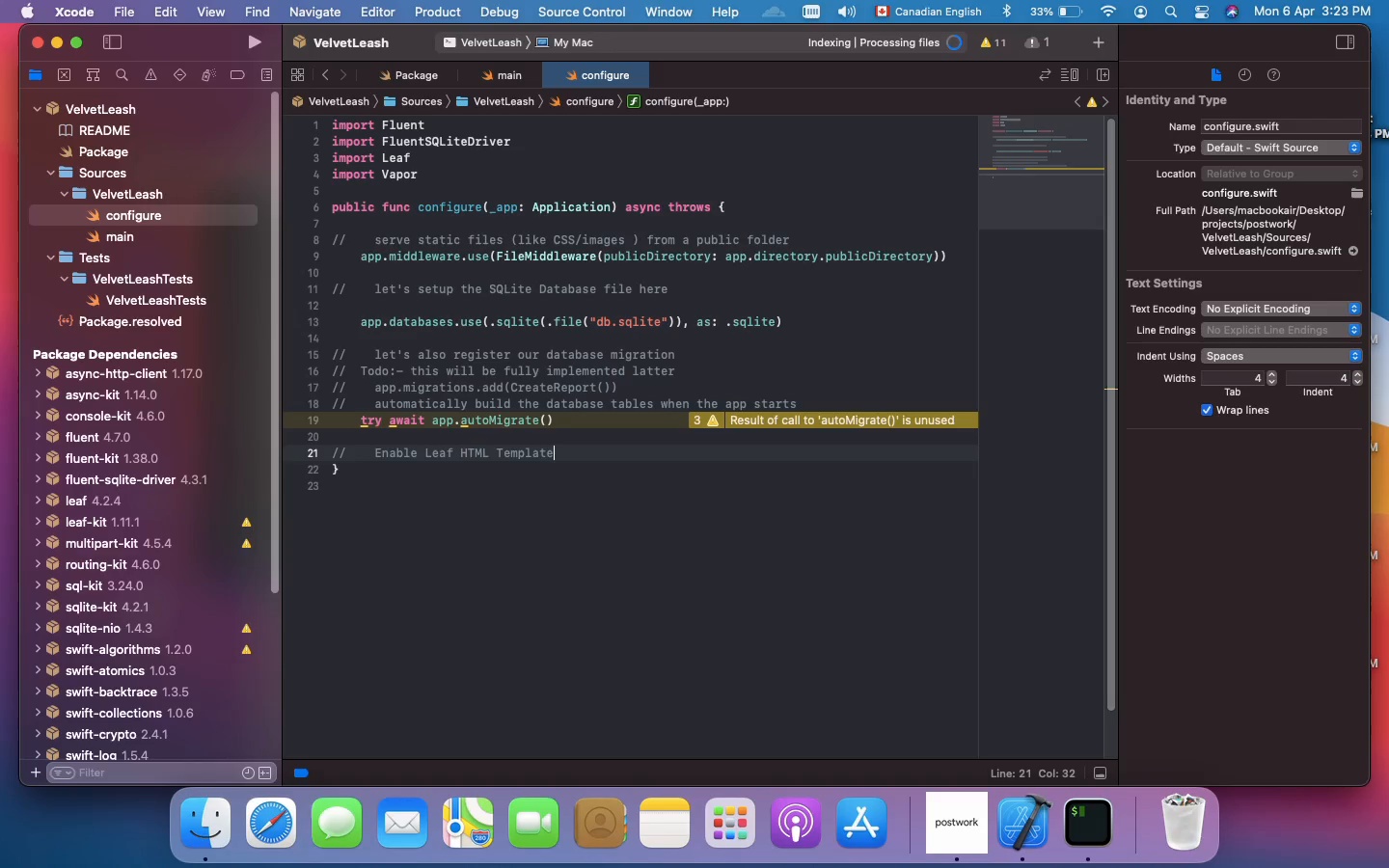 
key(Enter)
 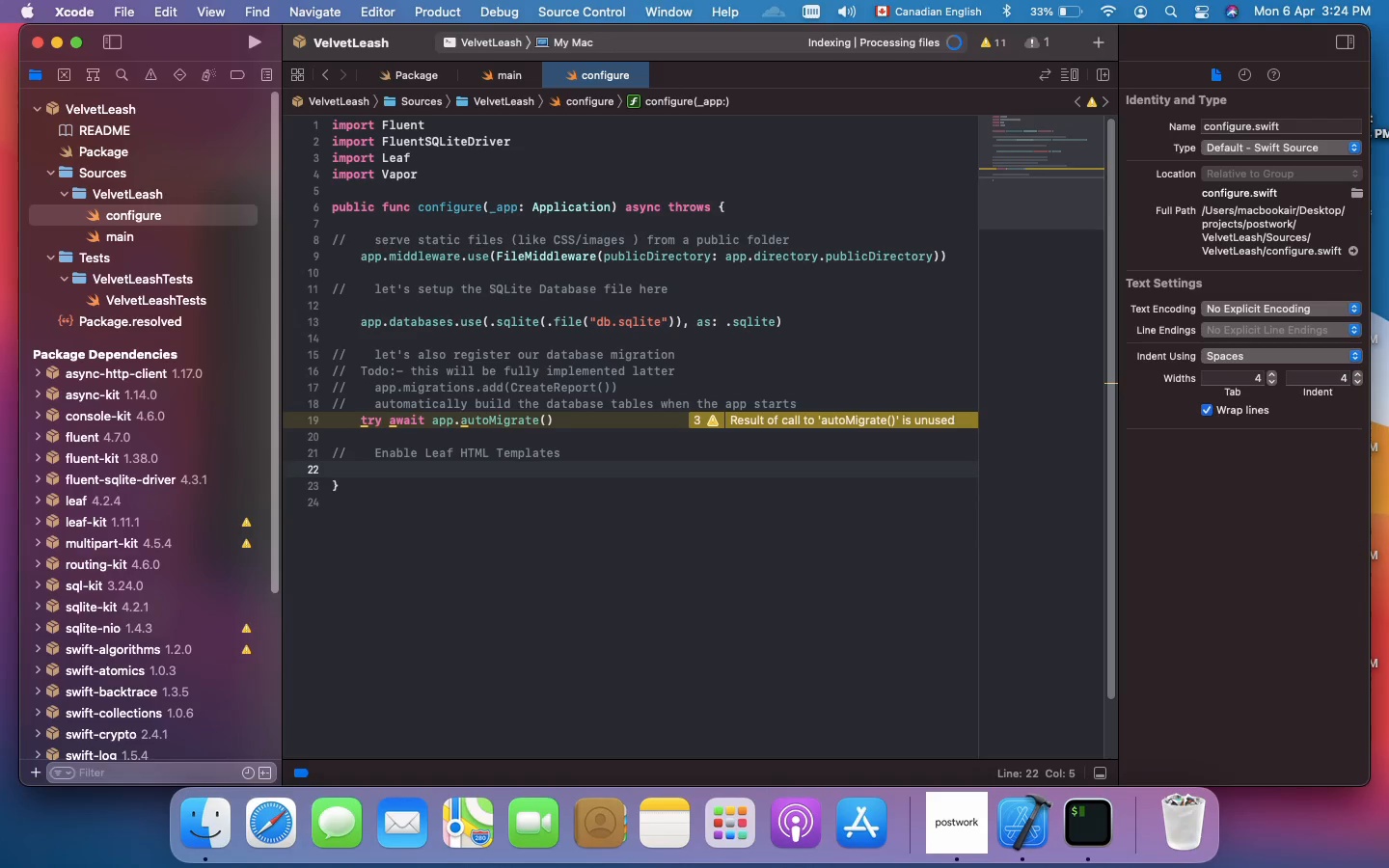 
wait(5.93)
 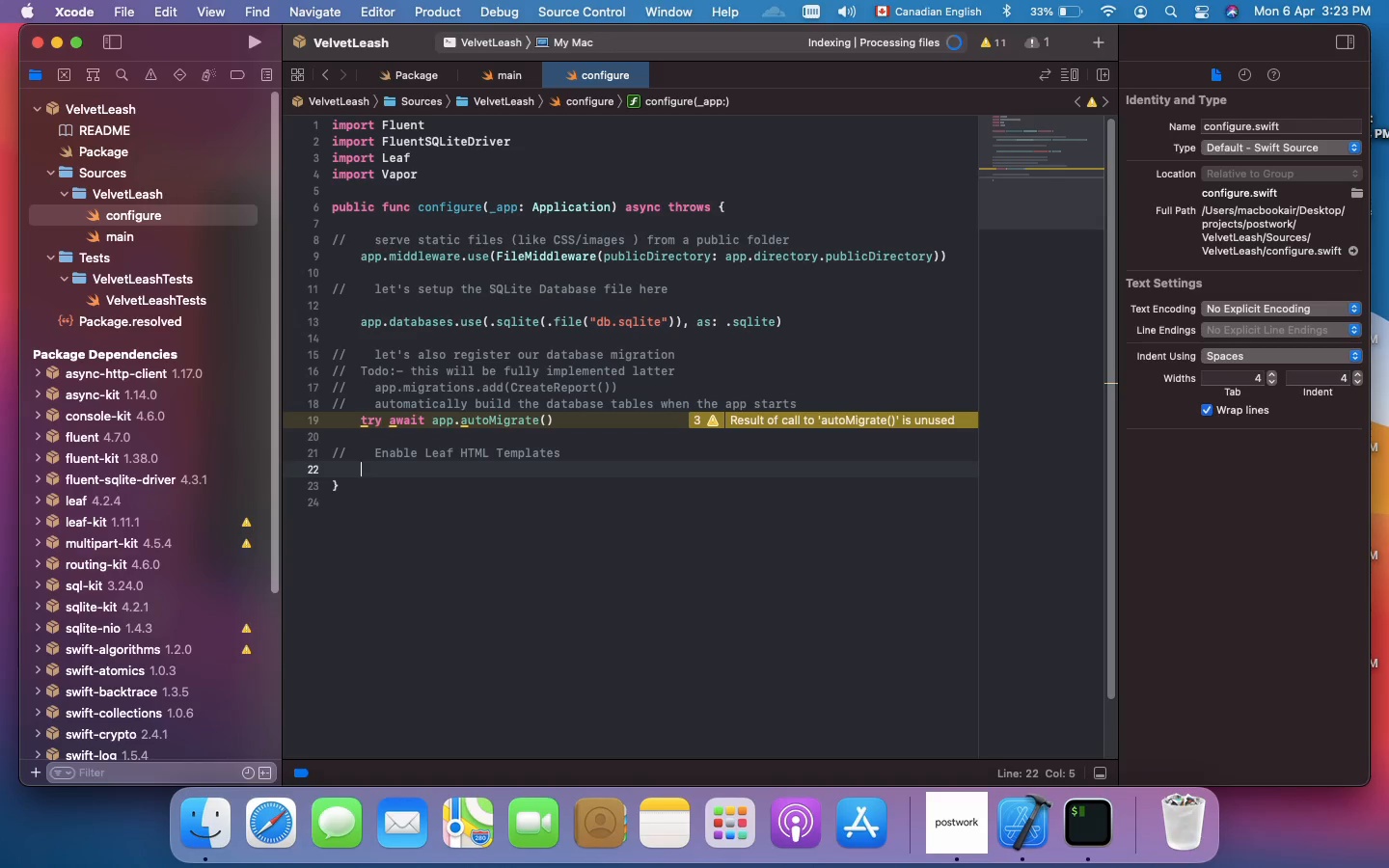 
type(app.views.use(.leaf)
 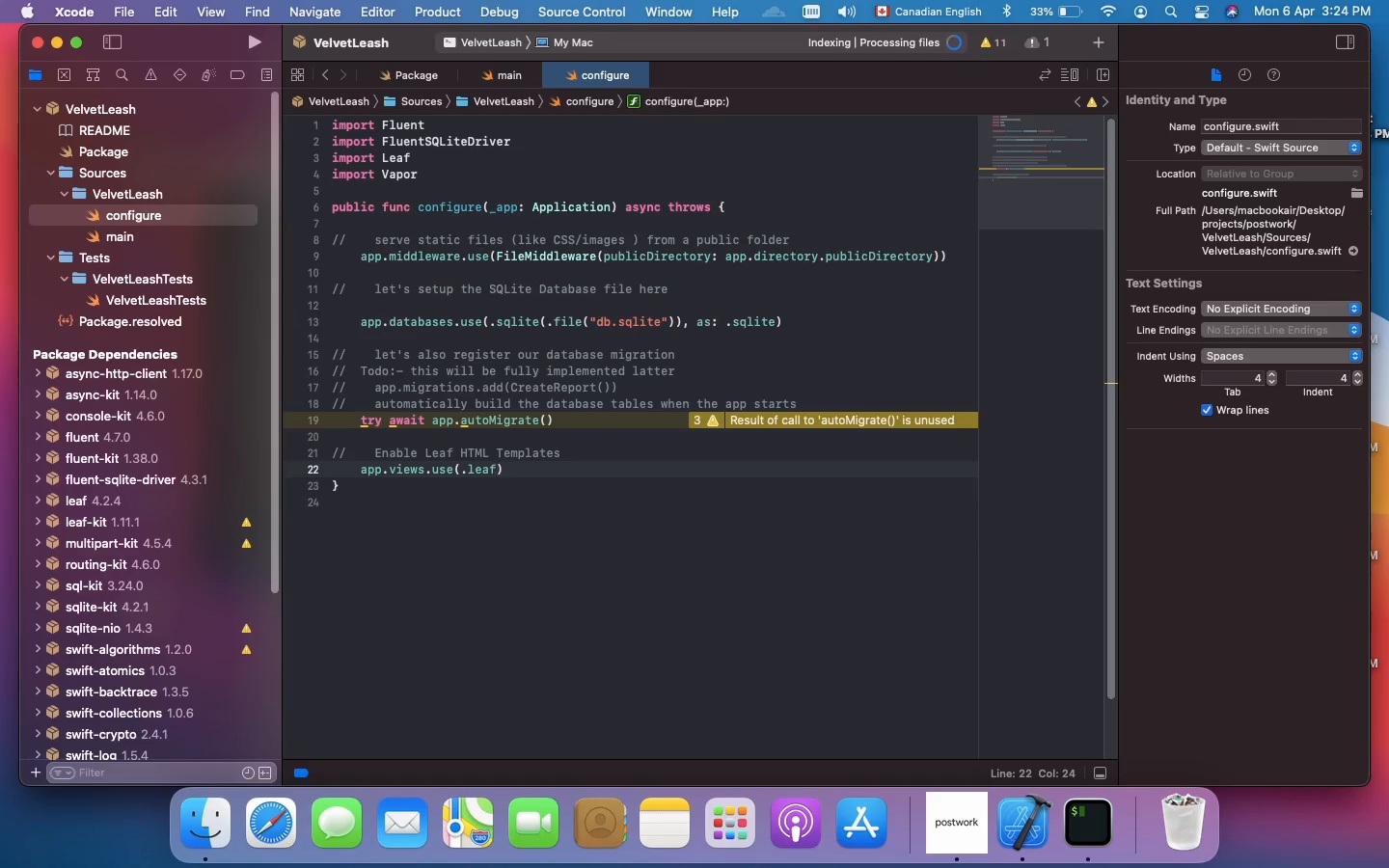 
key(ArrowRight)
 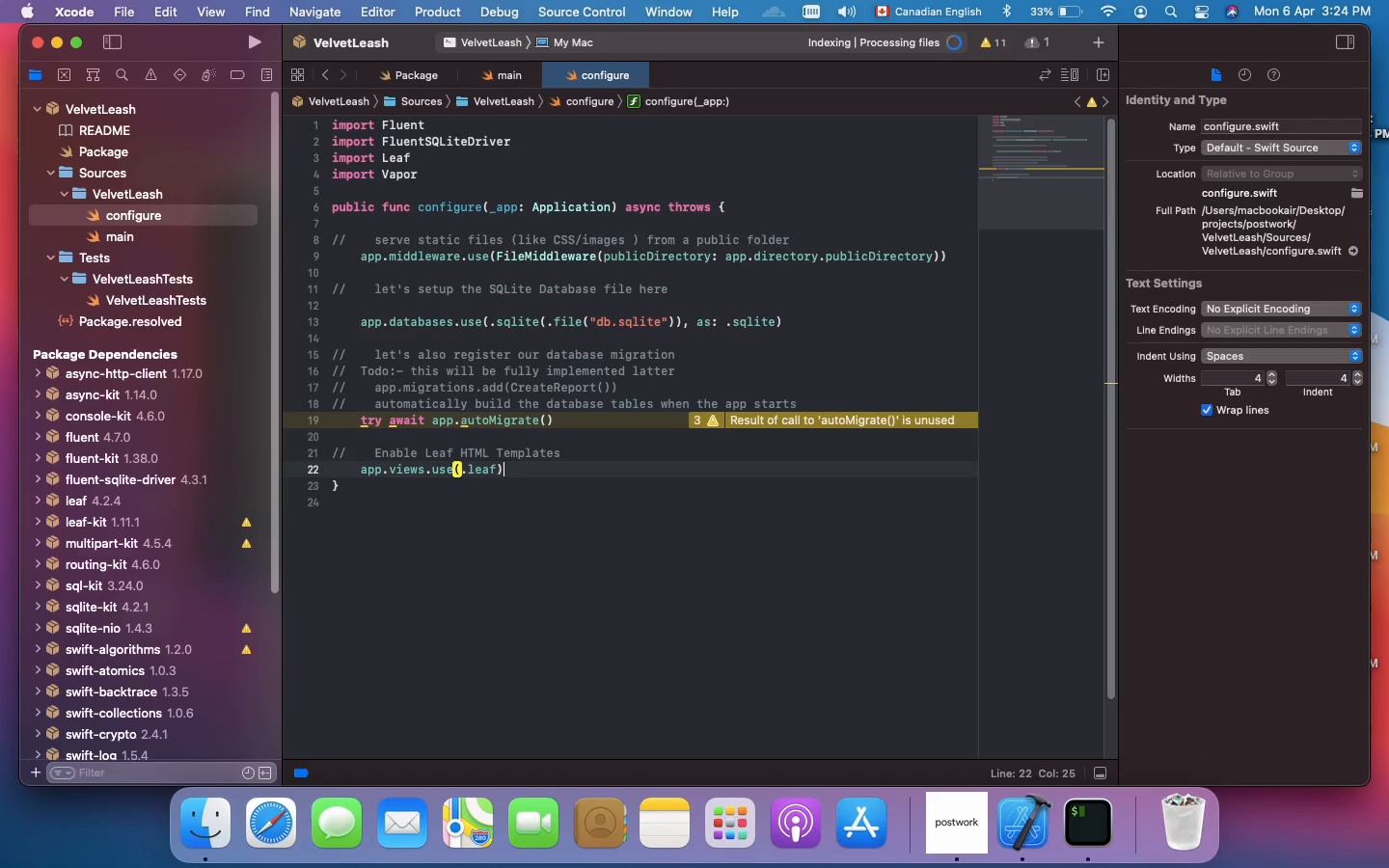 
key(Enter)
 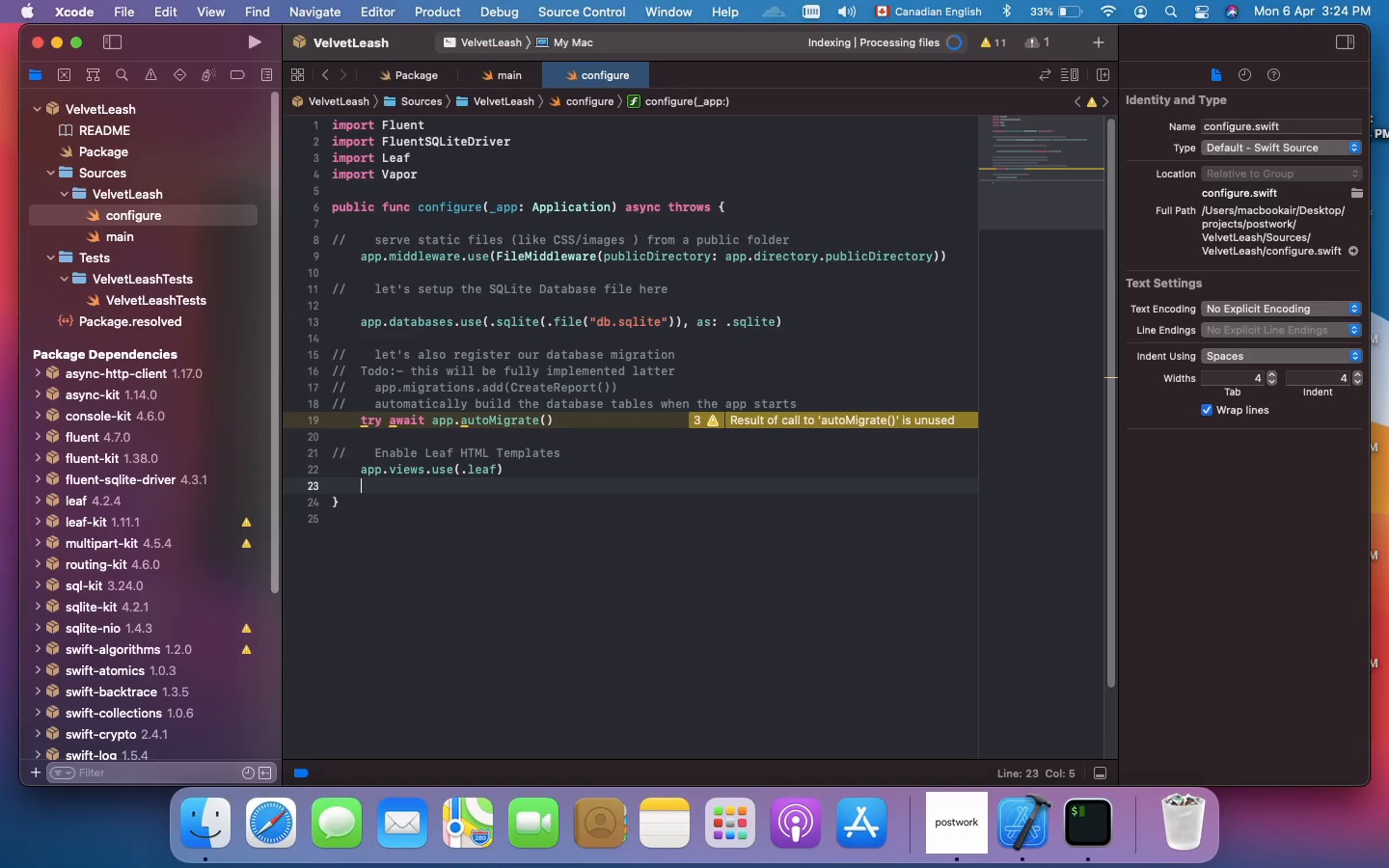 
key(Meta+Slash)
 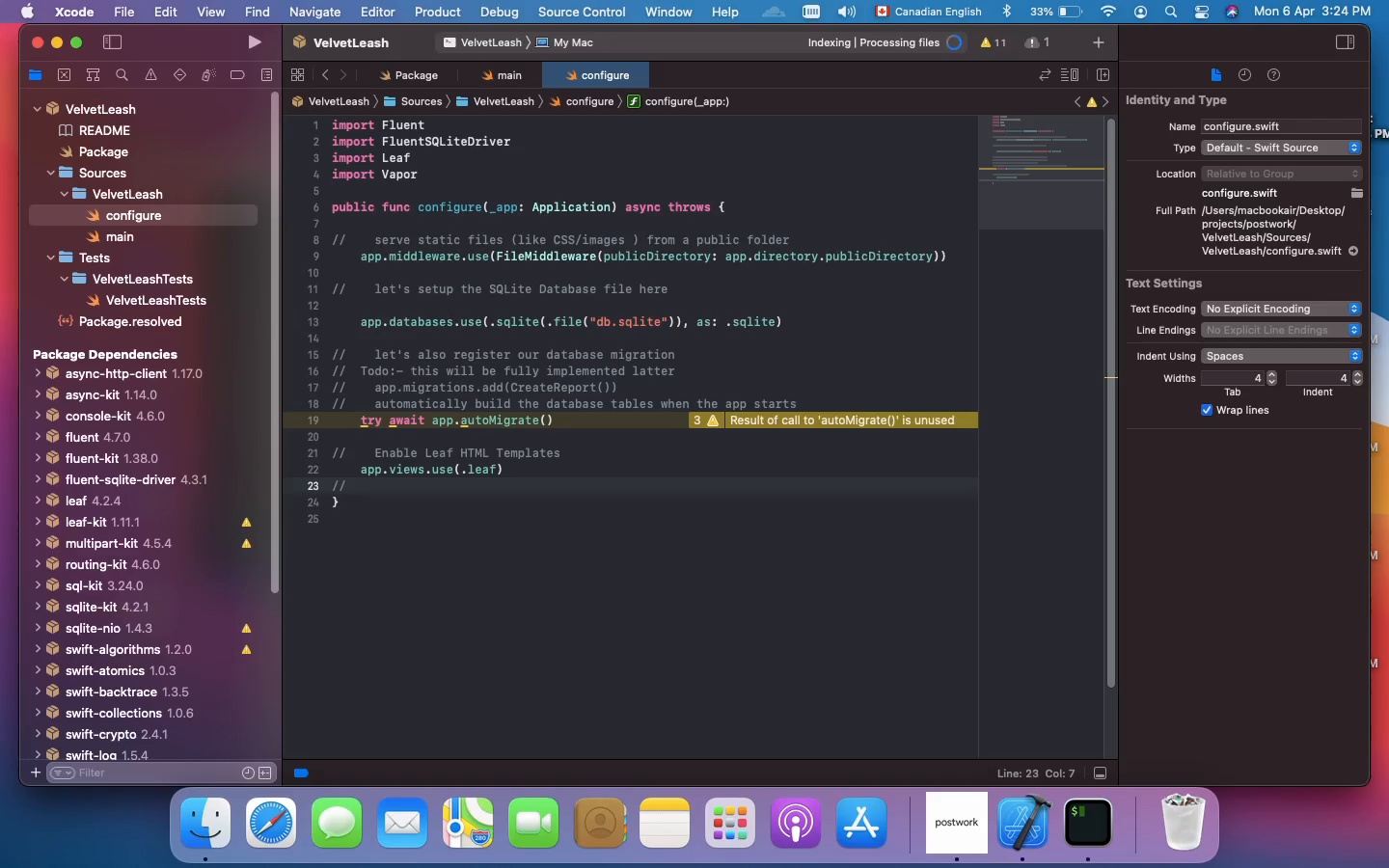 
wait(7.09)
 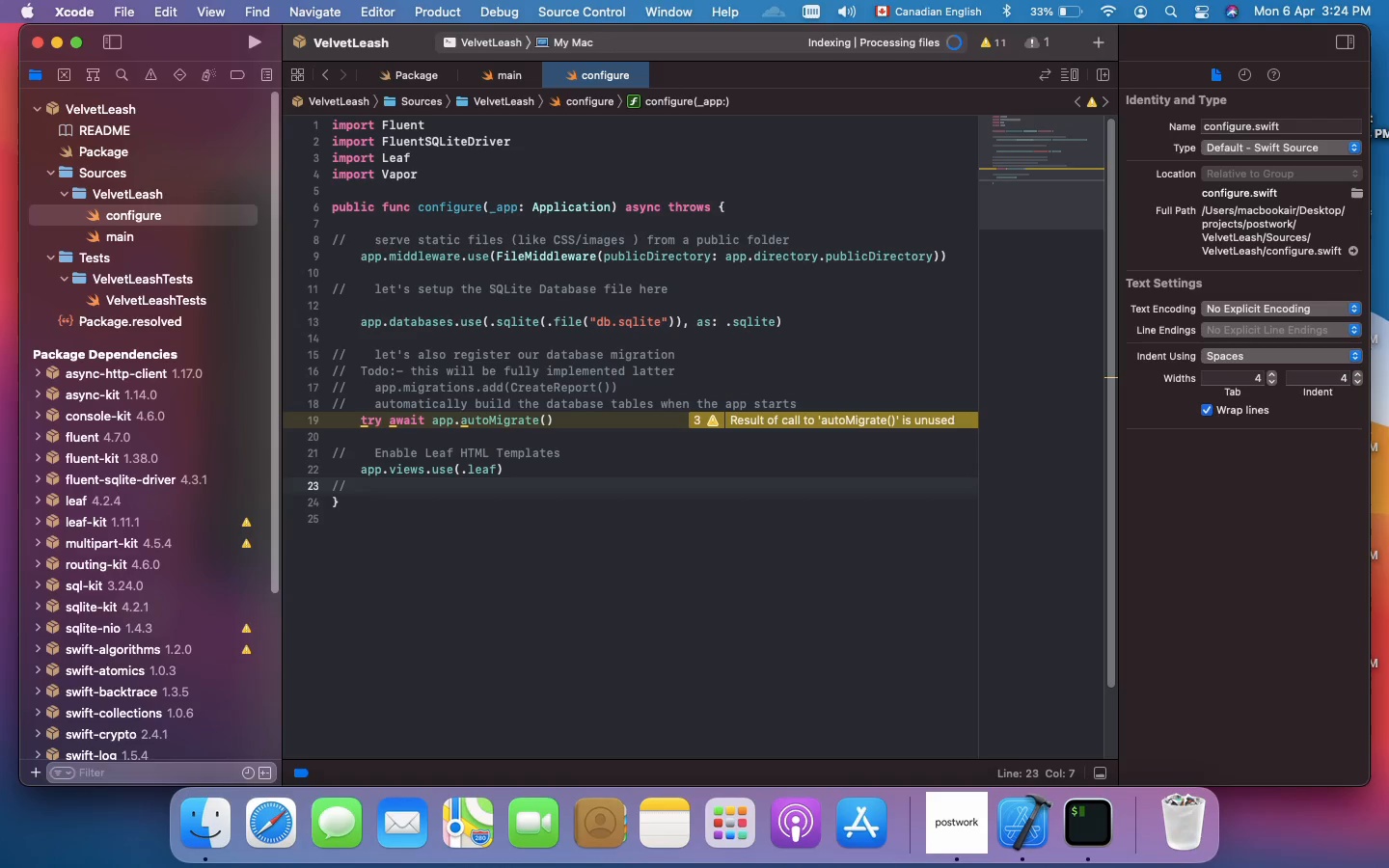 
type(register web routes)
 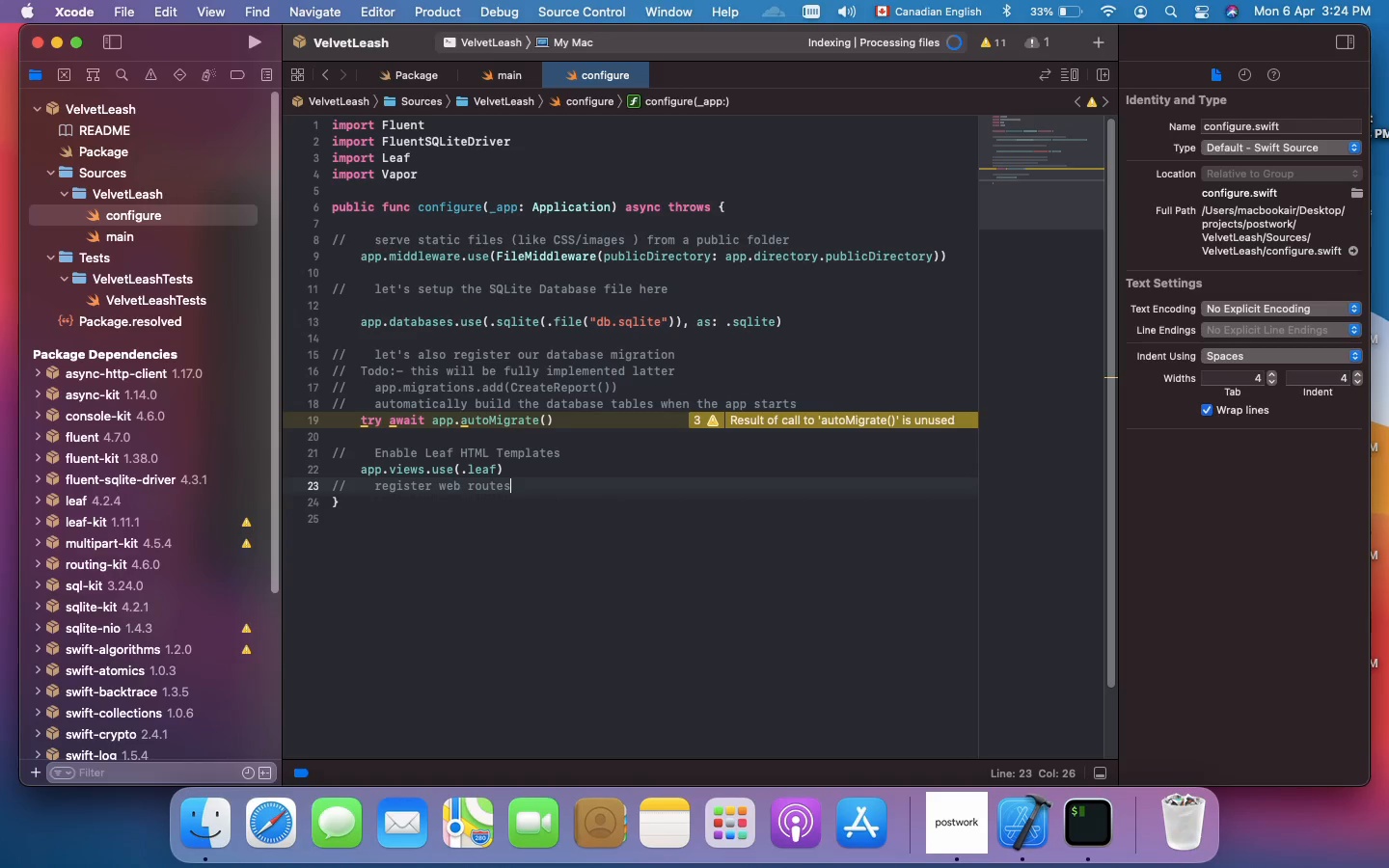 
key(Enter)
 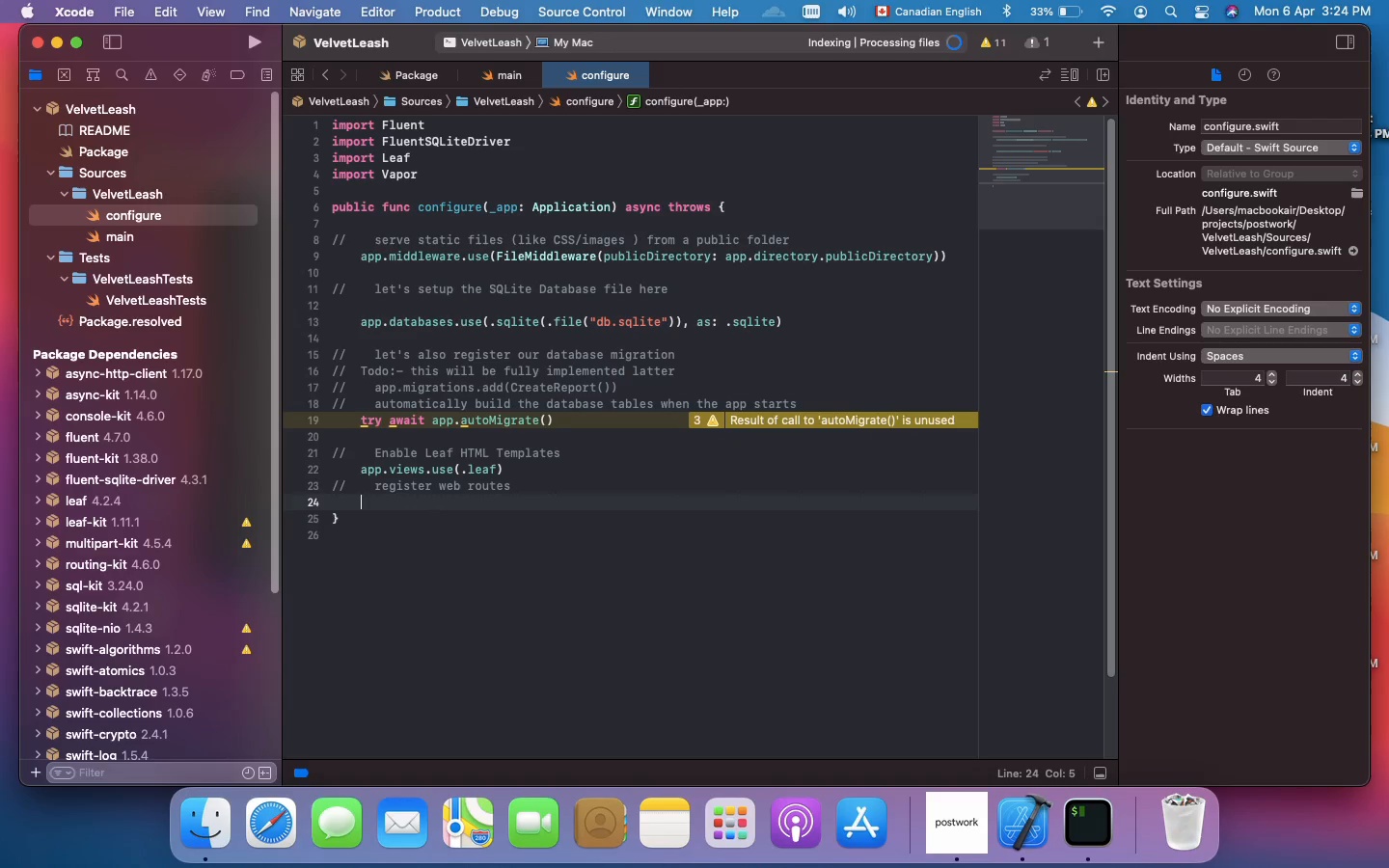 
type(try routes(app)
 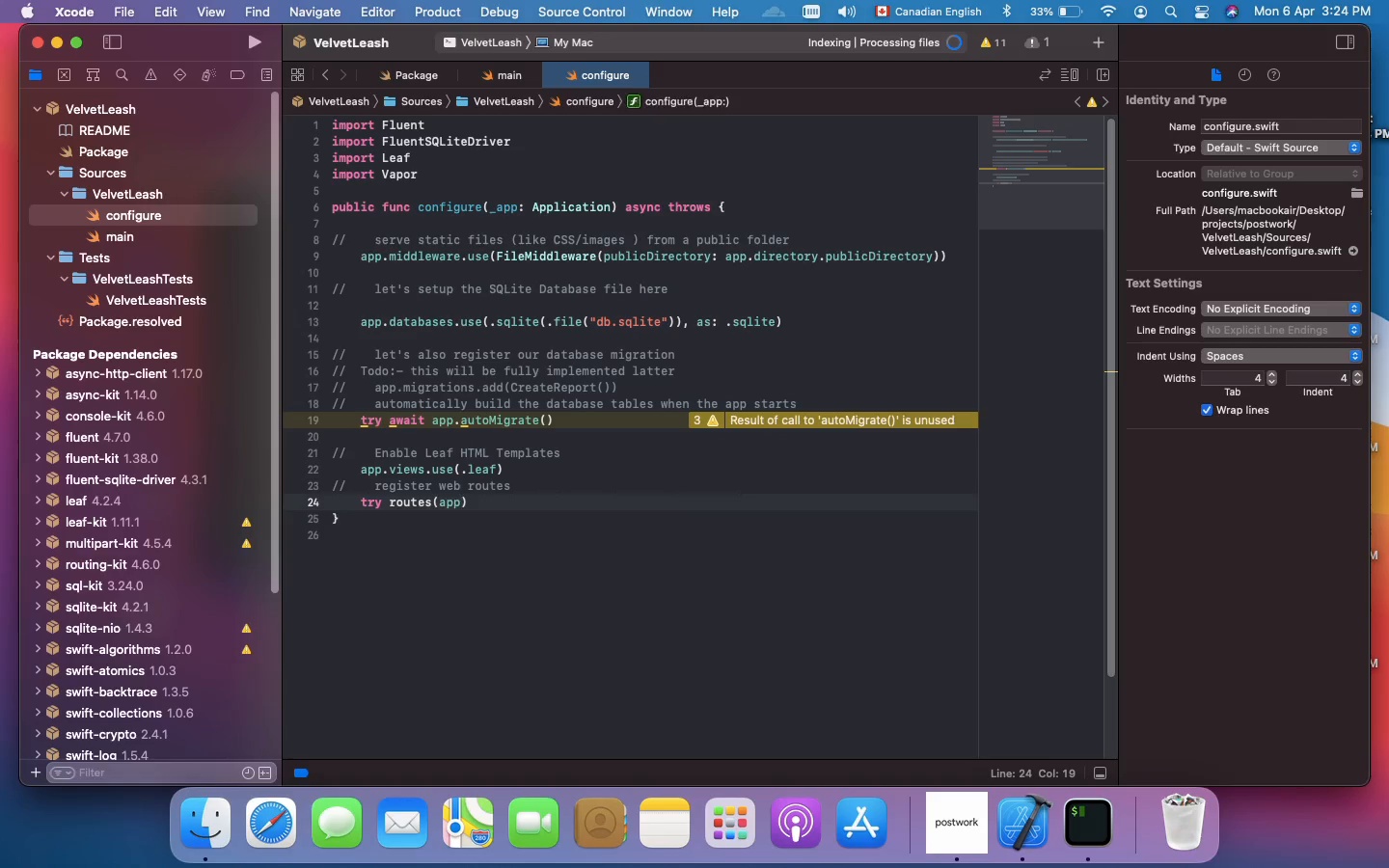 
key(Enter)
 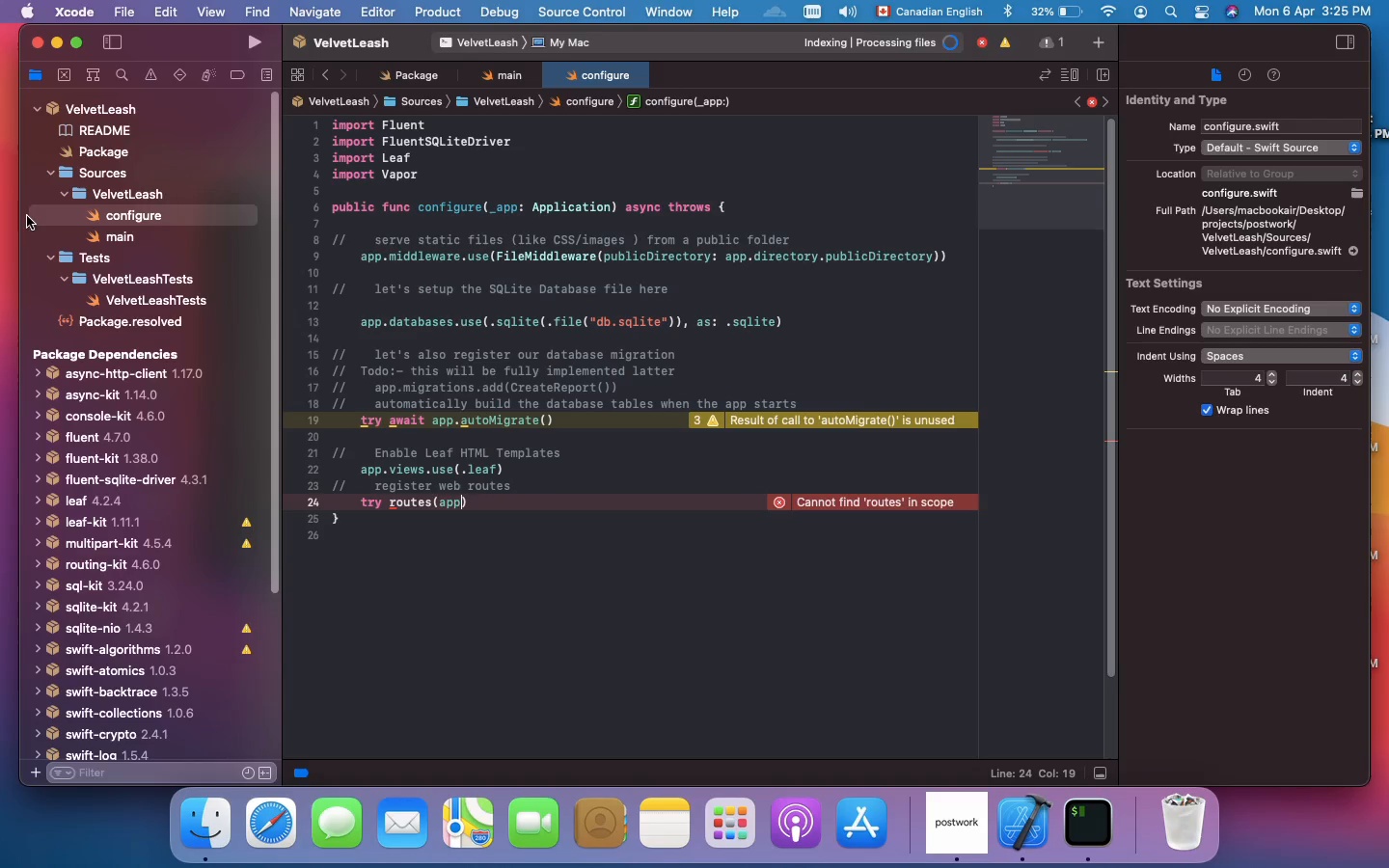 
wait(36.79)
 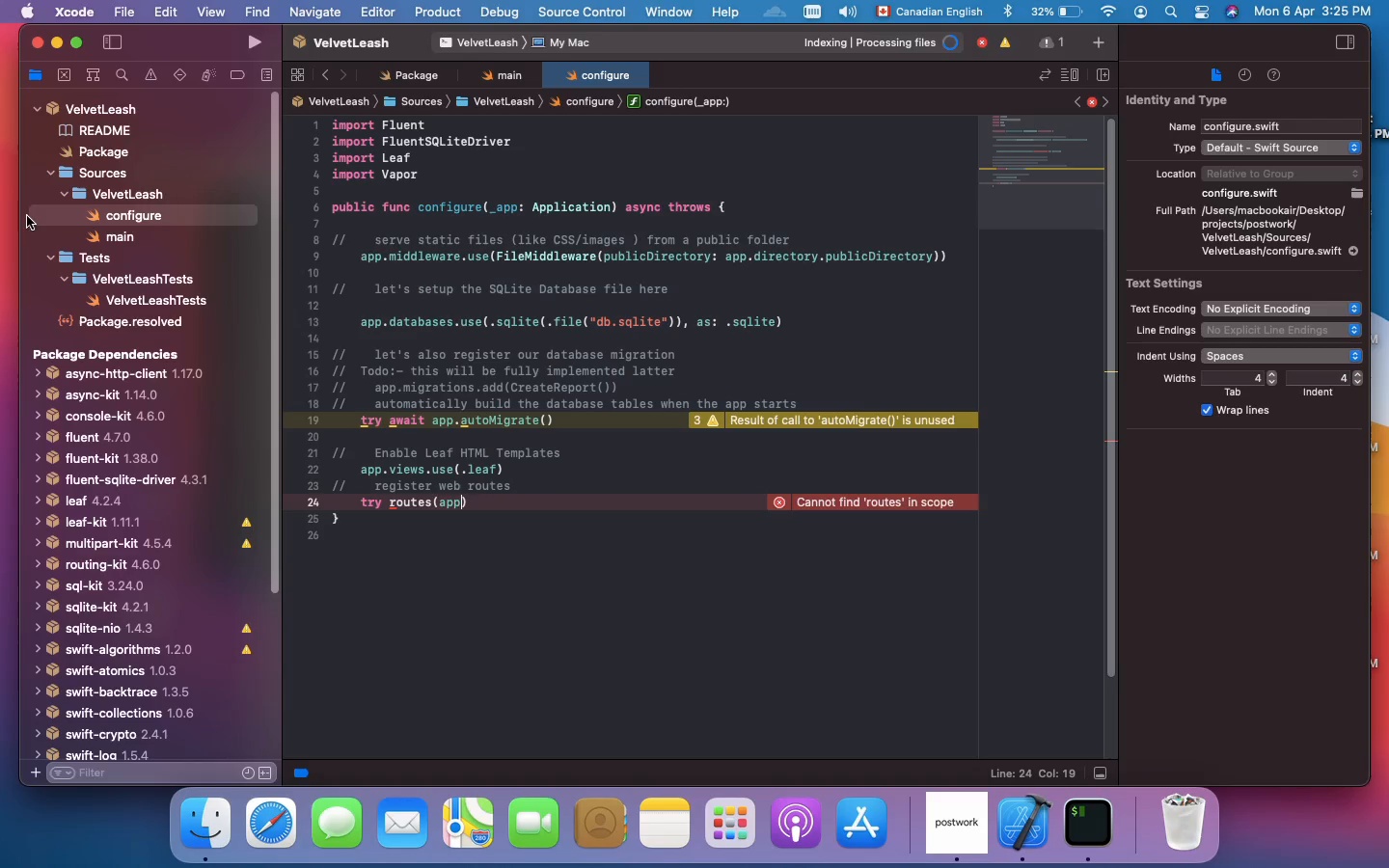 
left_click([582, 346])
 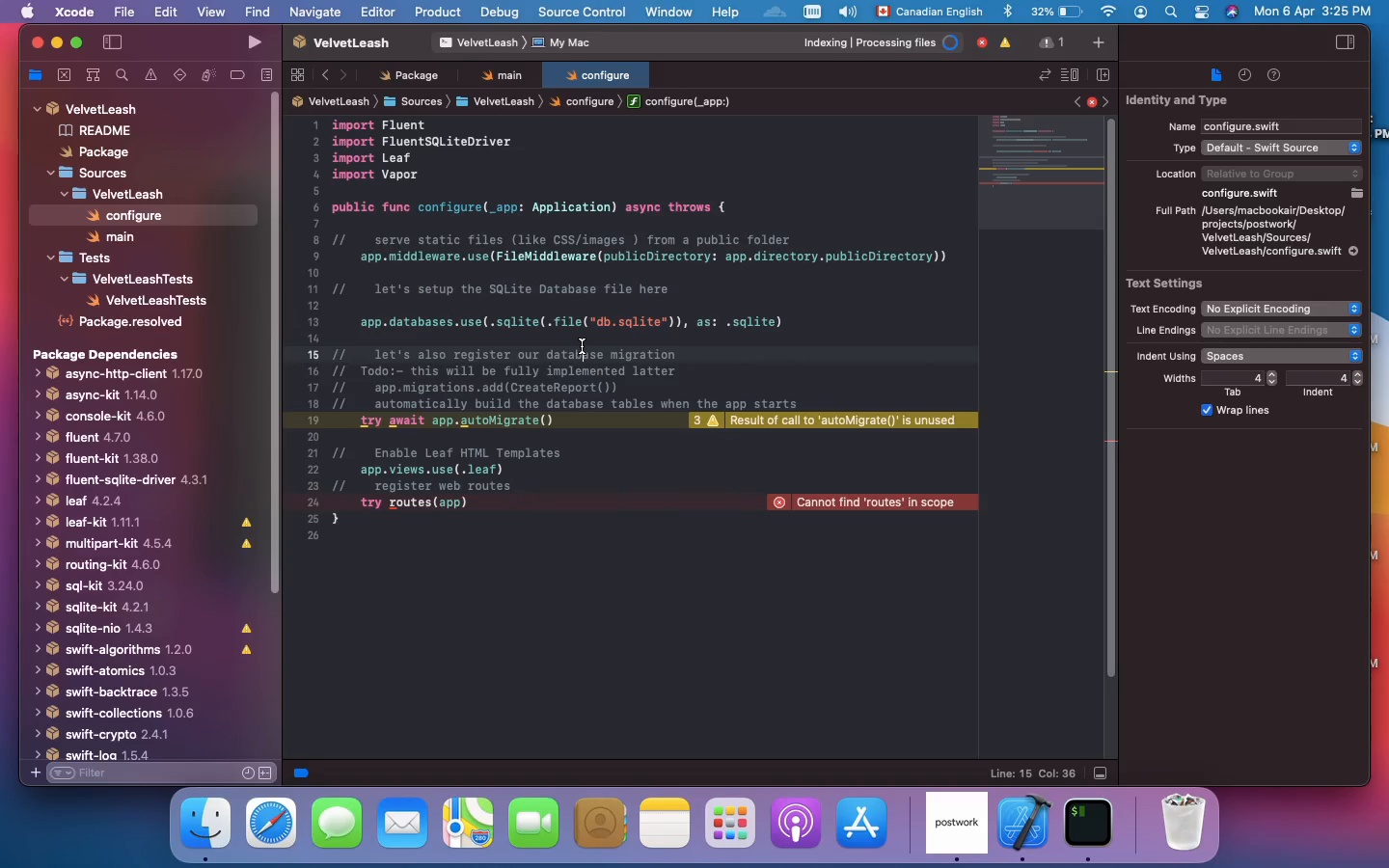 
wait(10.52)
 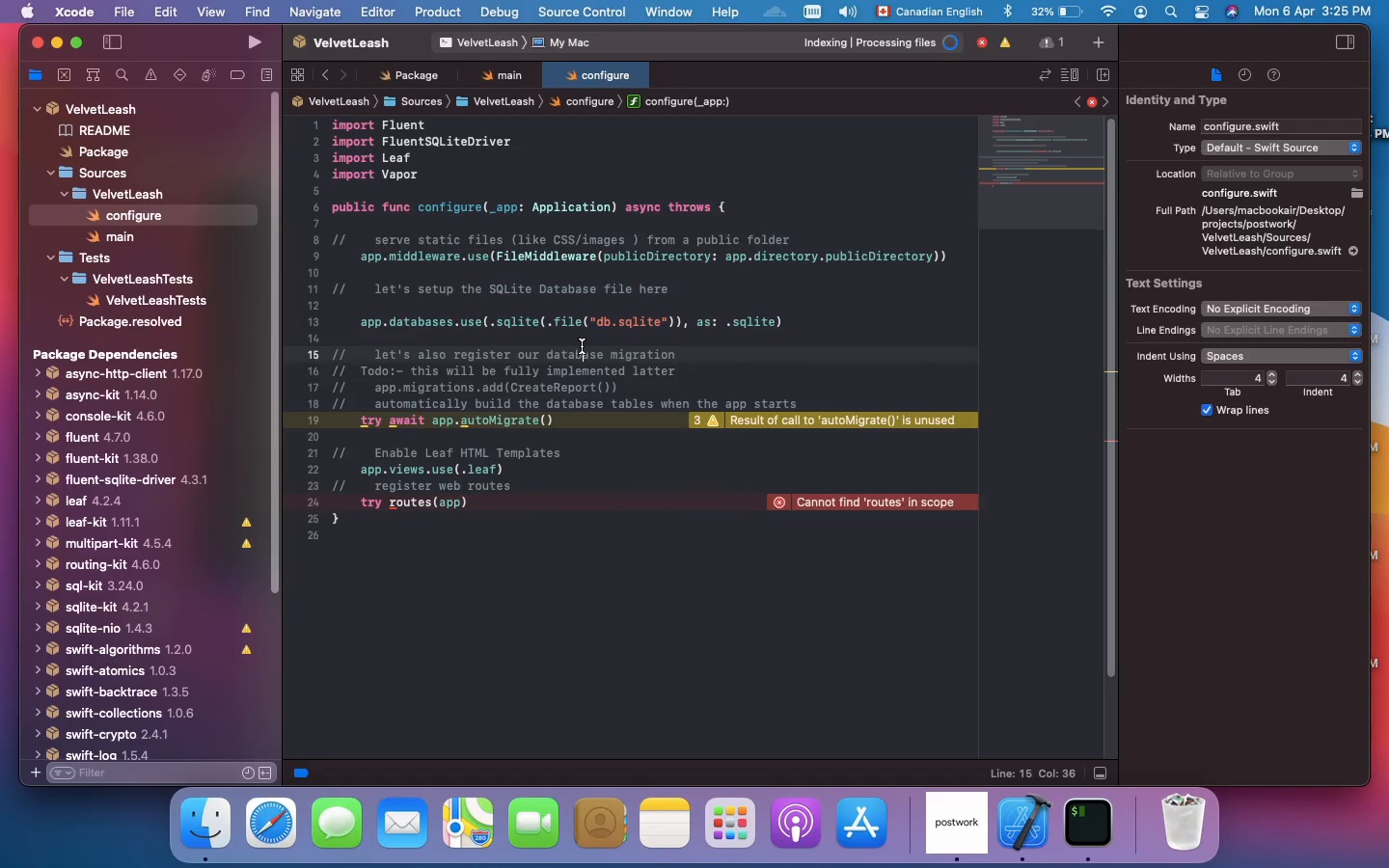 
hold_key(key=CommandLeft, duration=1.64)
 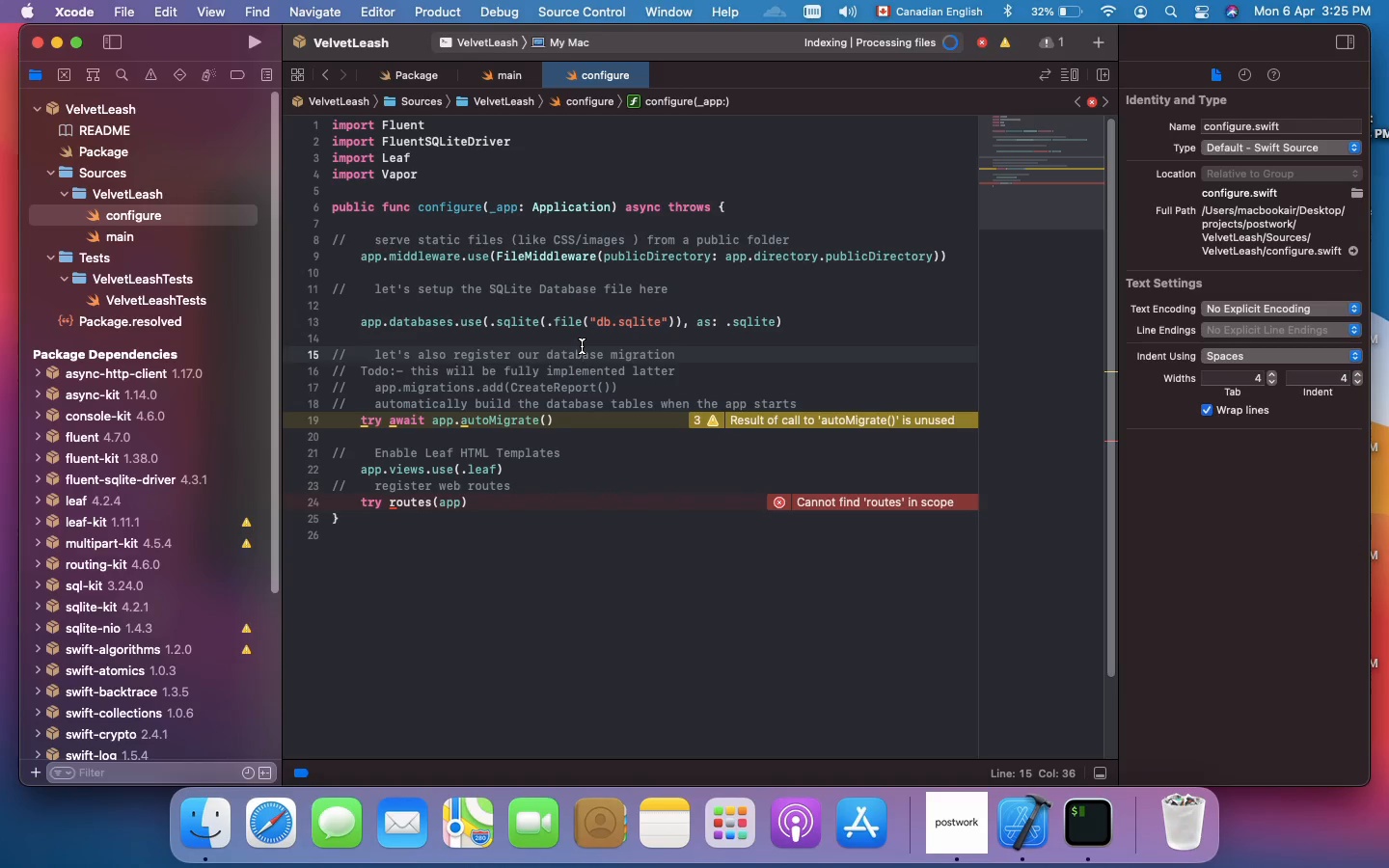 
hold_key(key=CommandLeft, duration=1.28)
 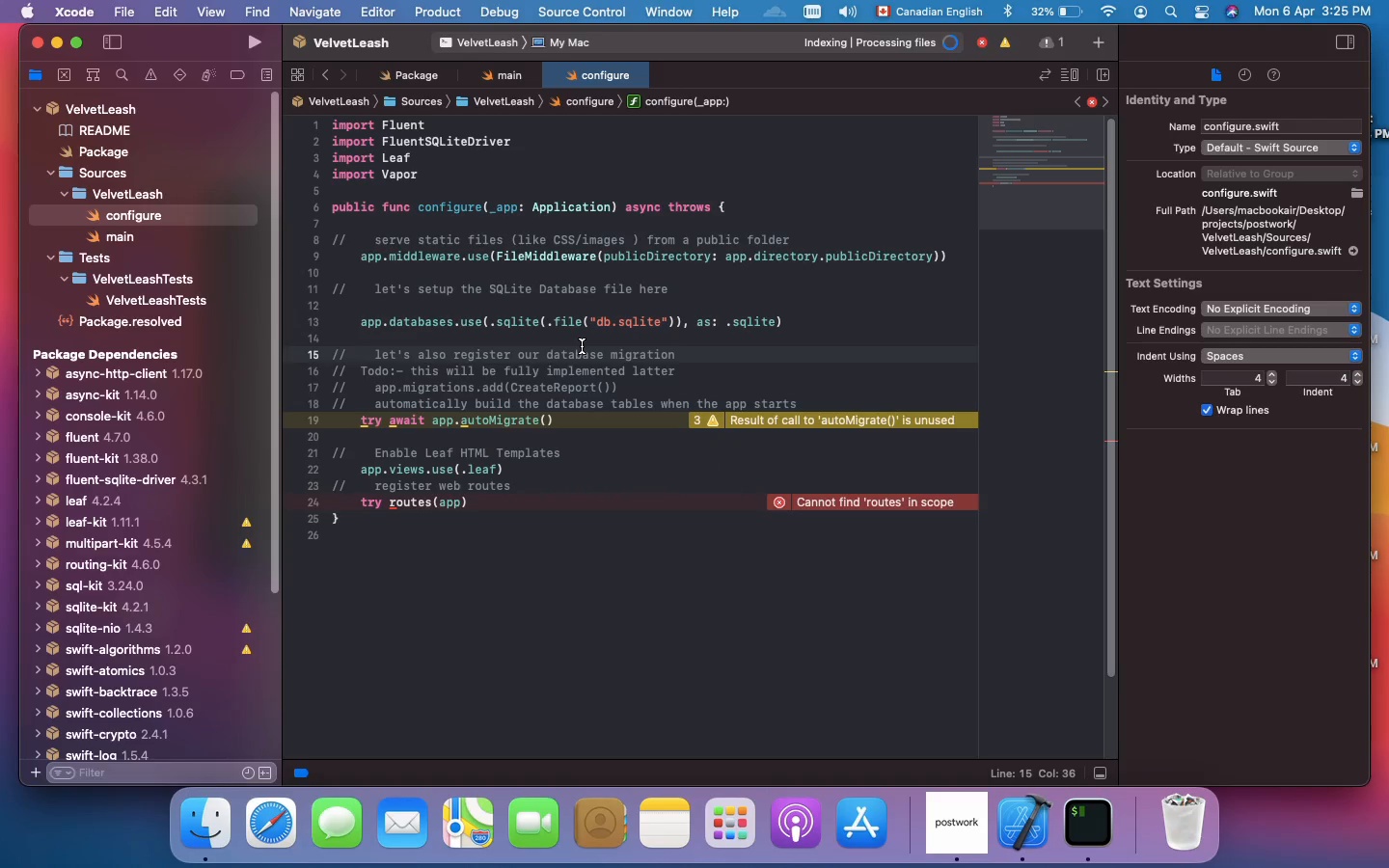 
hold_key(key=S, duration=0.33)
 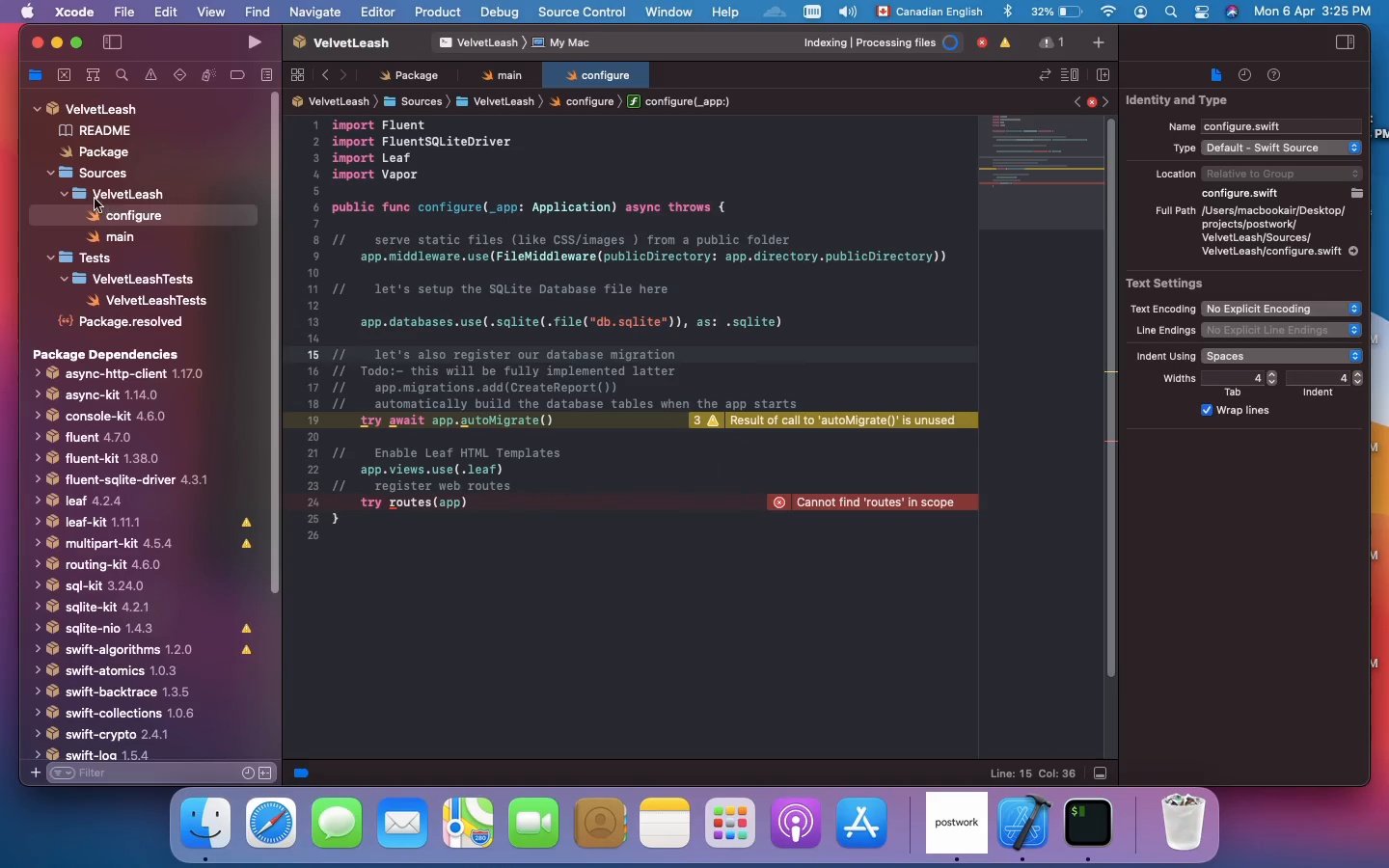 
left_click([81, 195])
 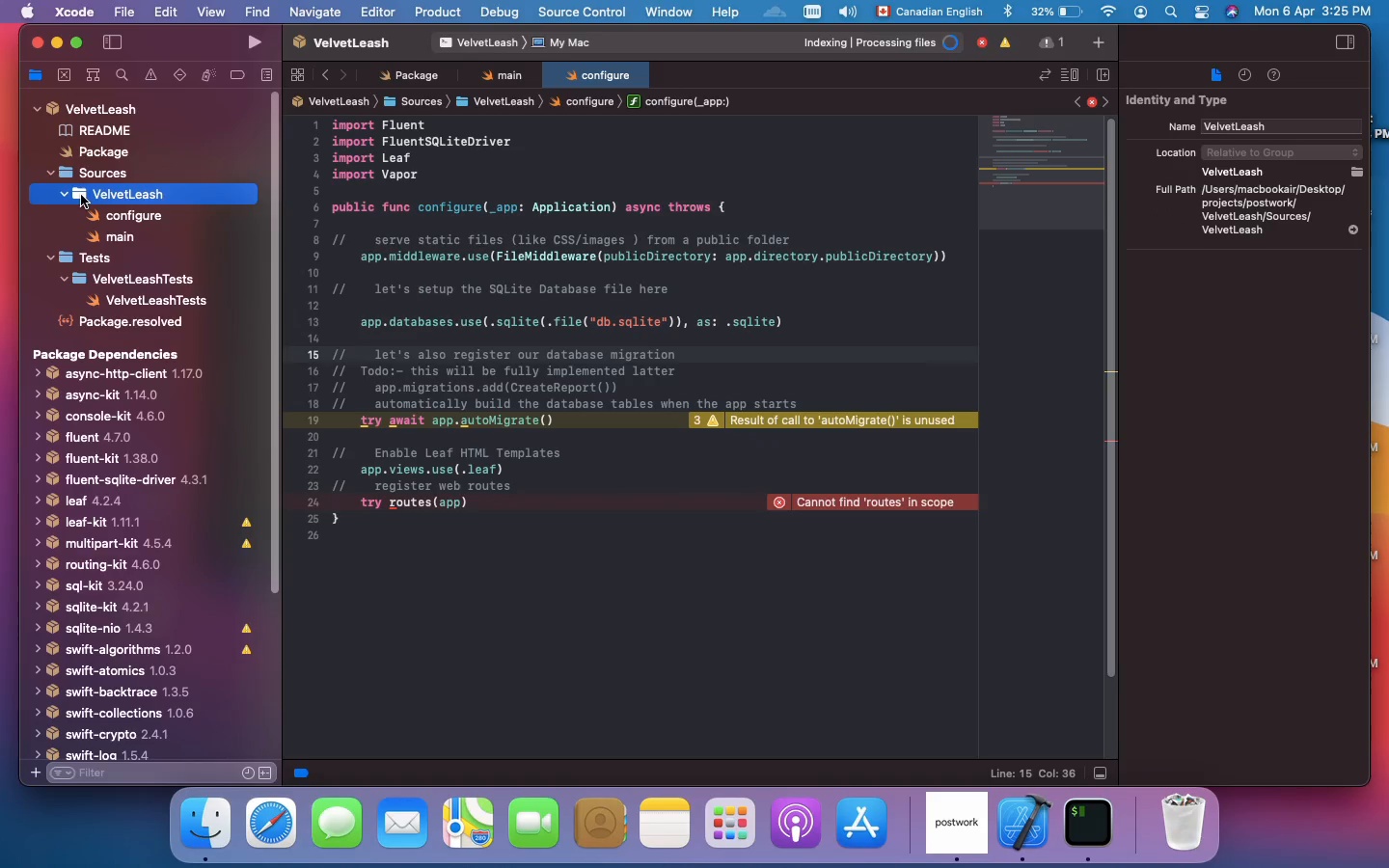 
right_click([81, 195])
 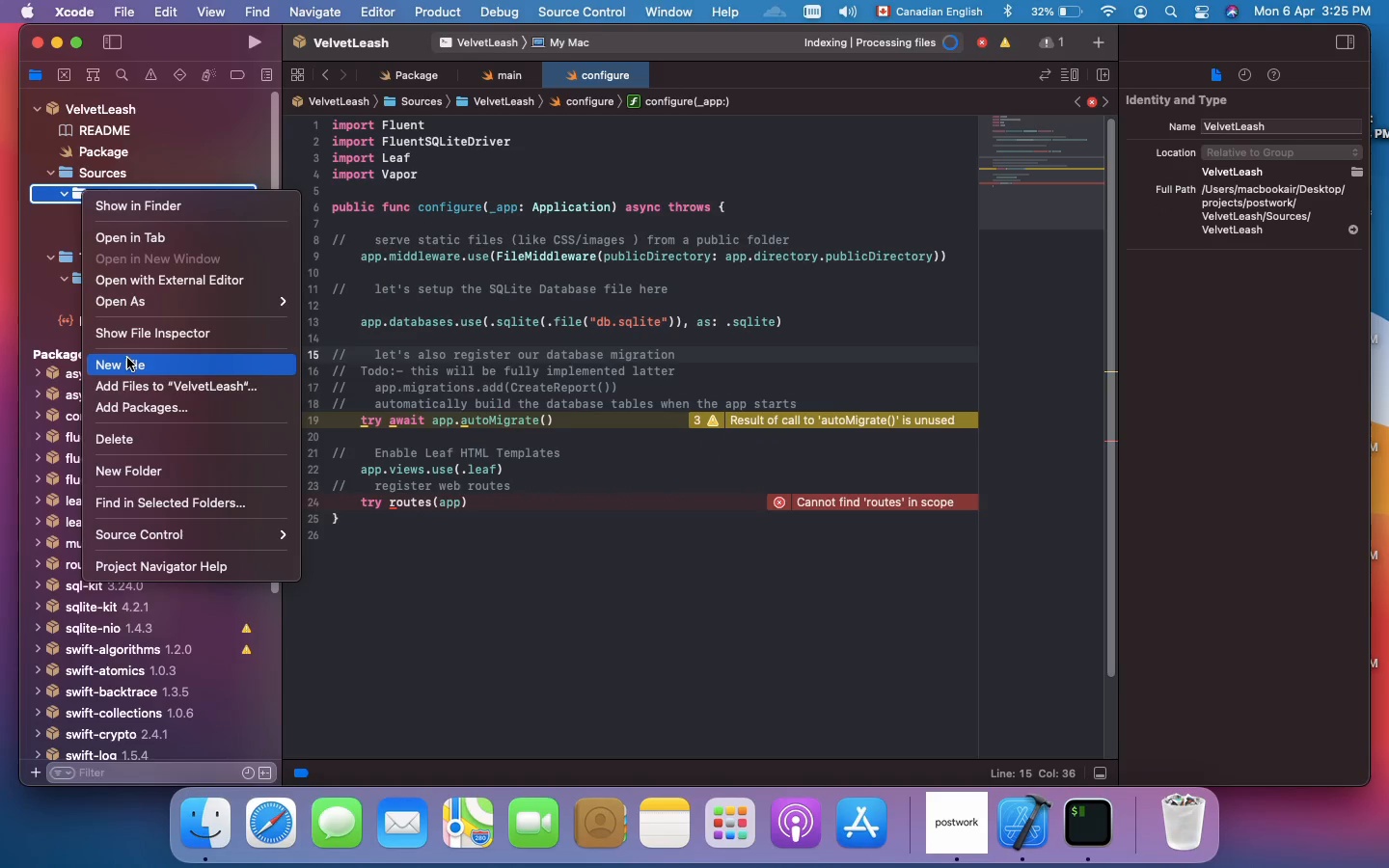 
wait(5.43)
 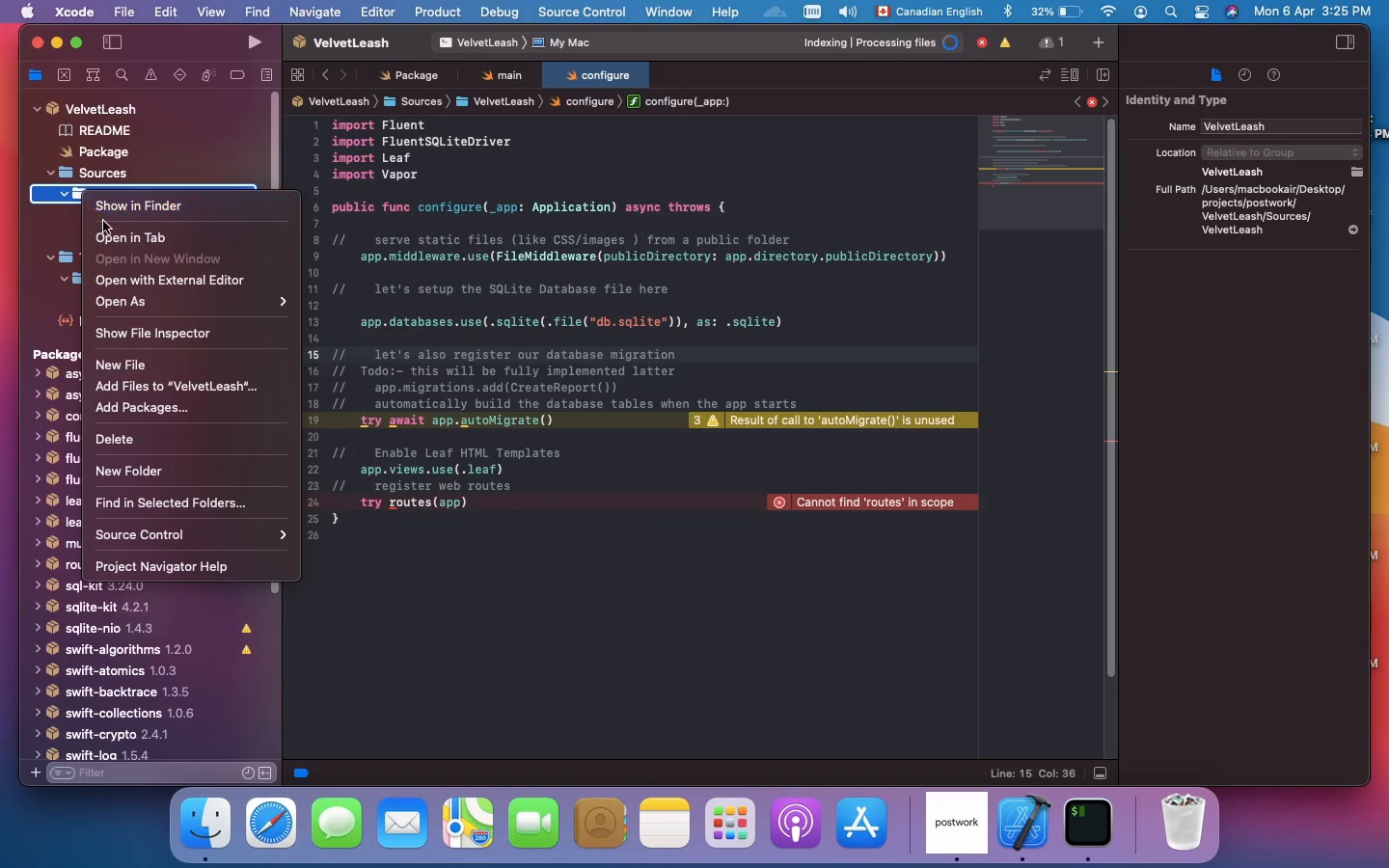 
left_click([127, 358])
 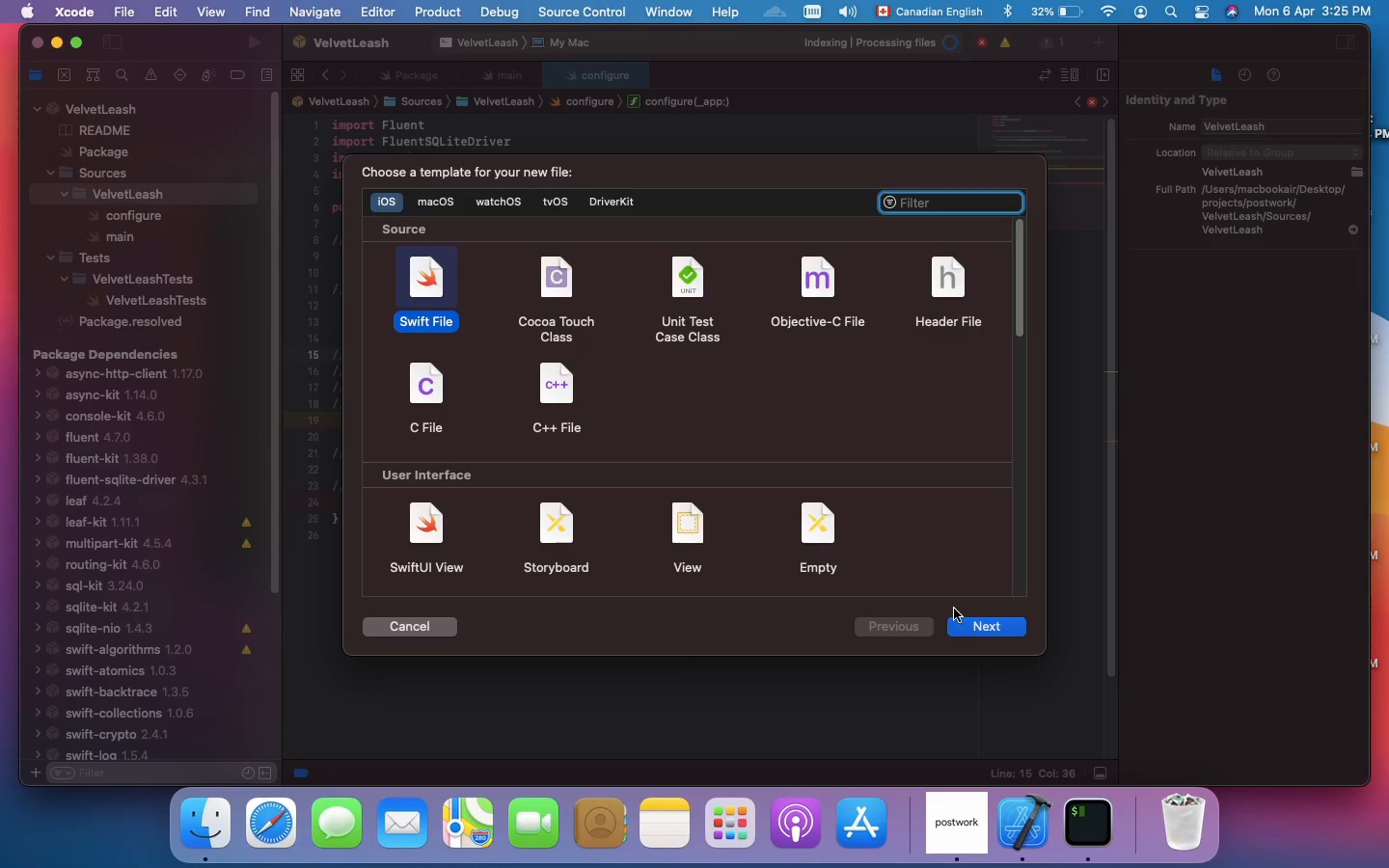 
wait(8.3)
 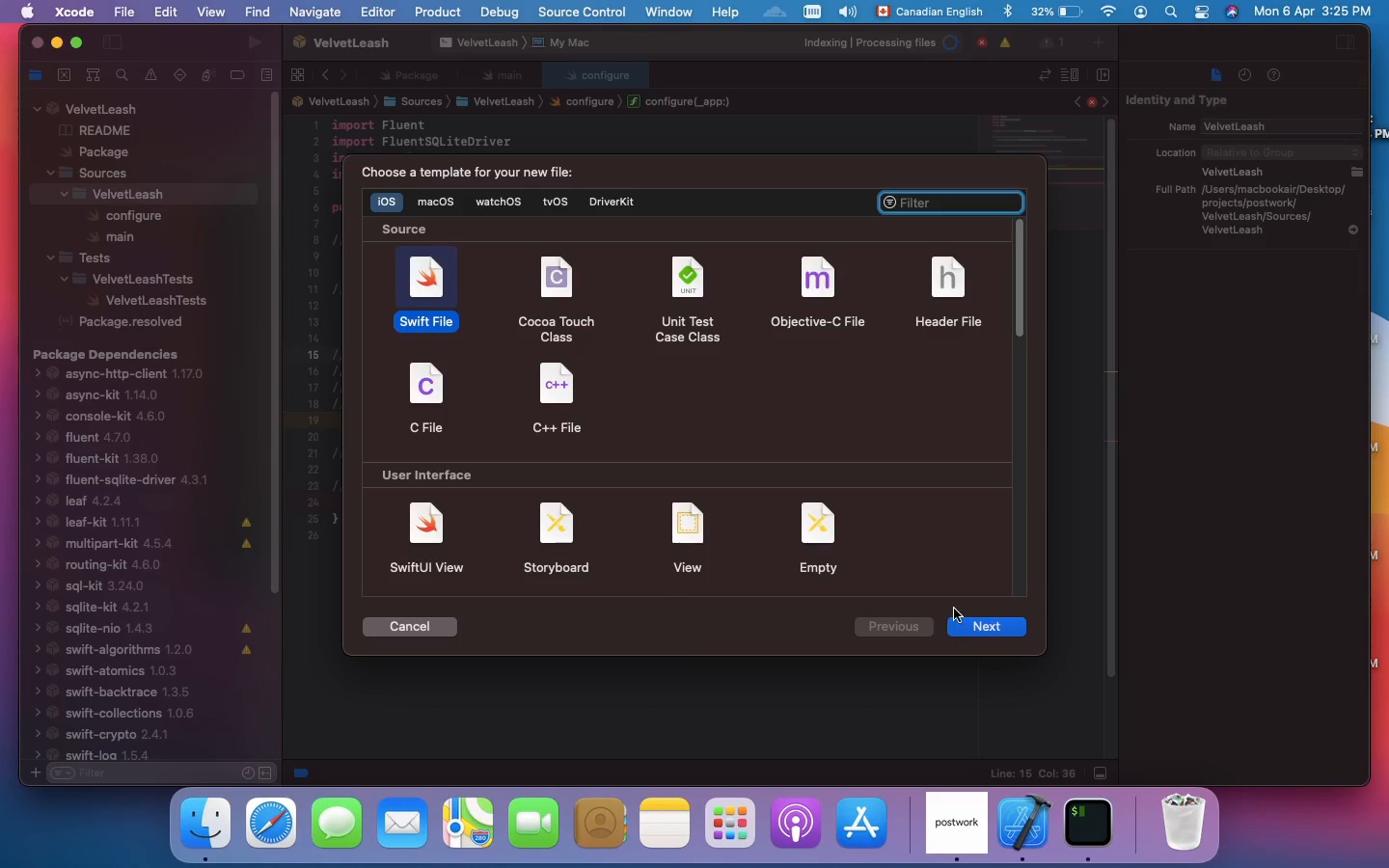 
left_click([985, 624])
 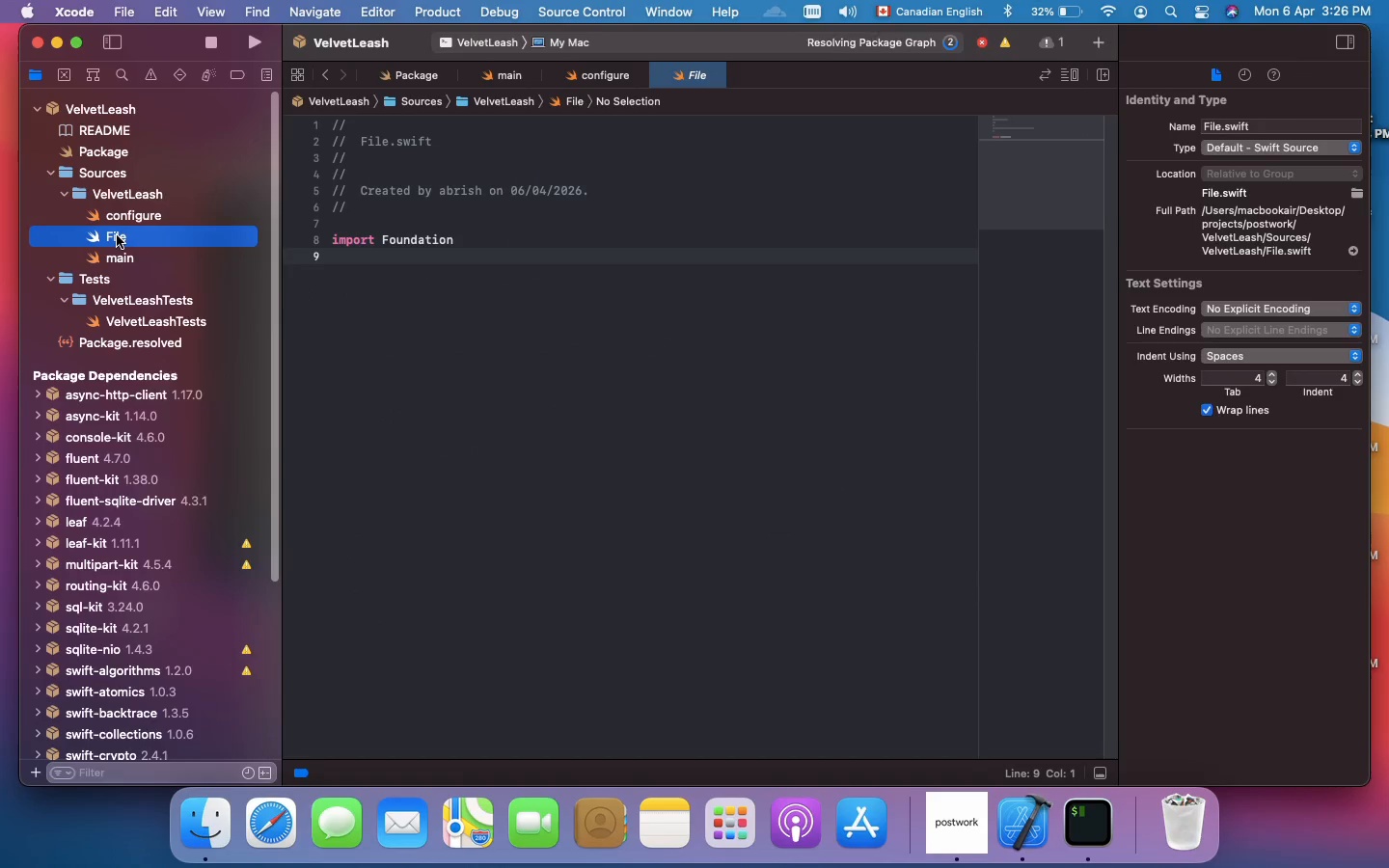 
right_click([118, 236])
 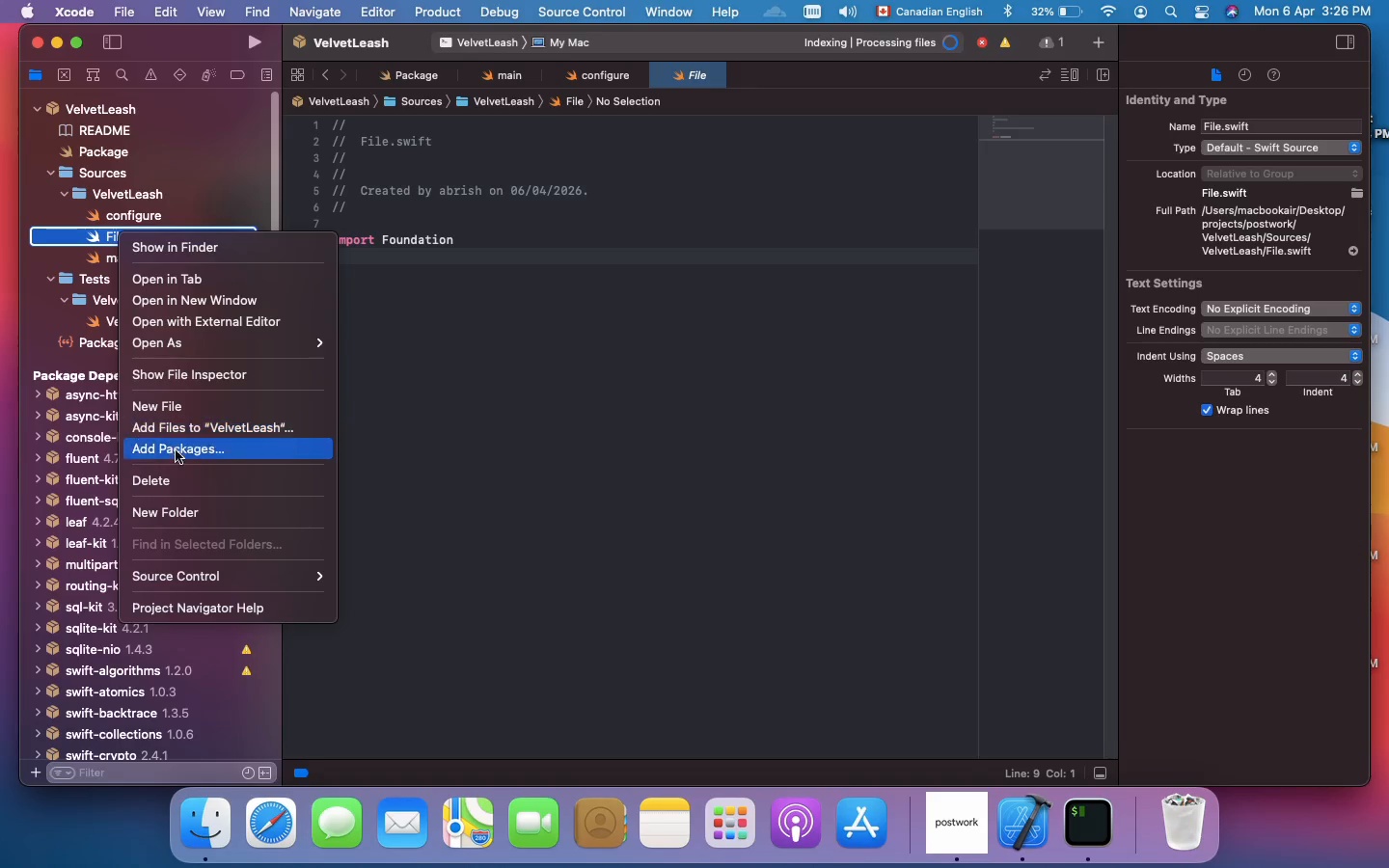 
left_click([176, 477])
 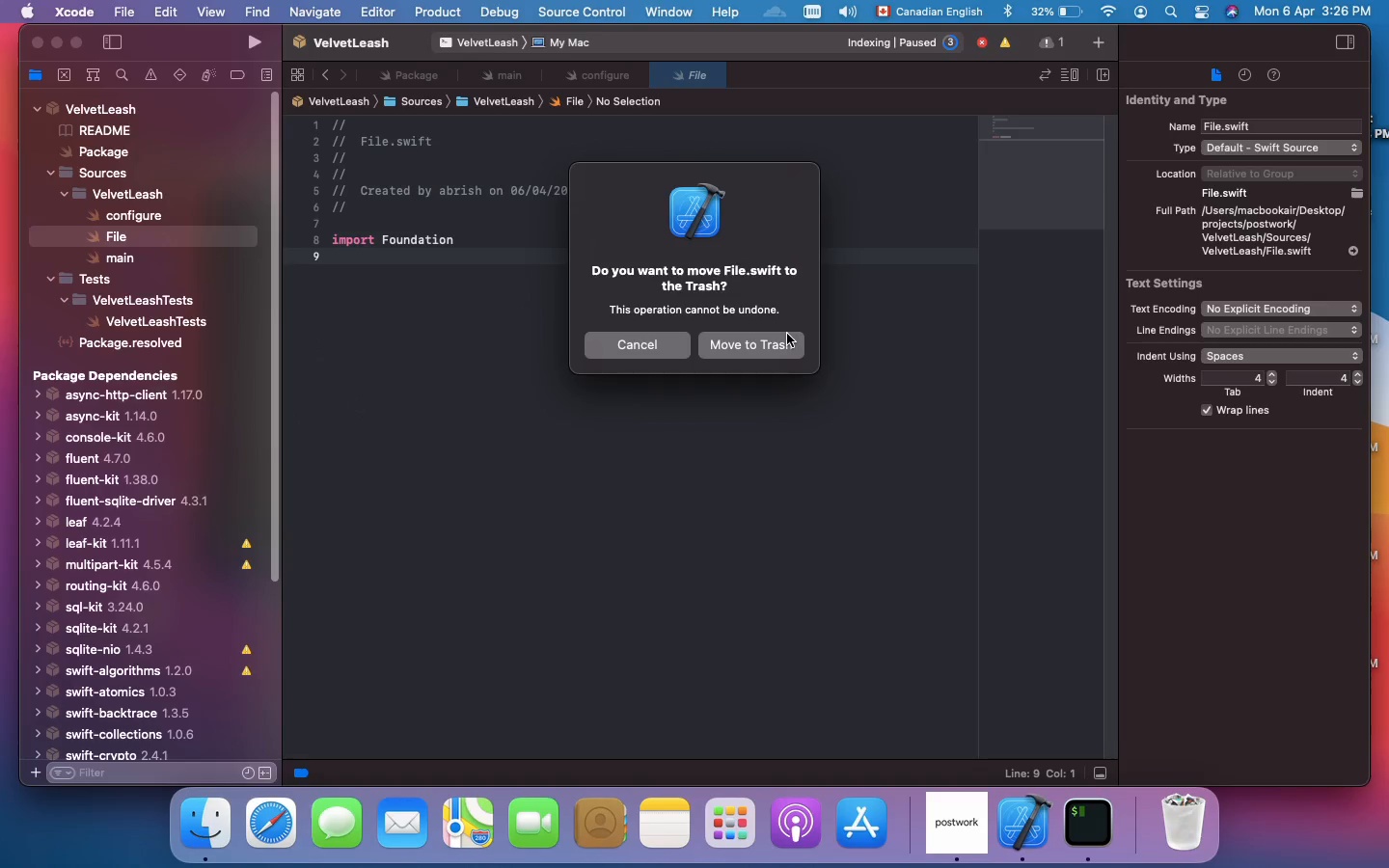 
left_click([779, 339])
 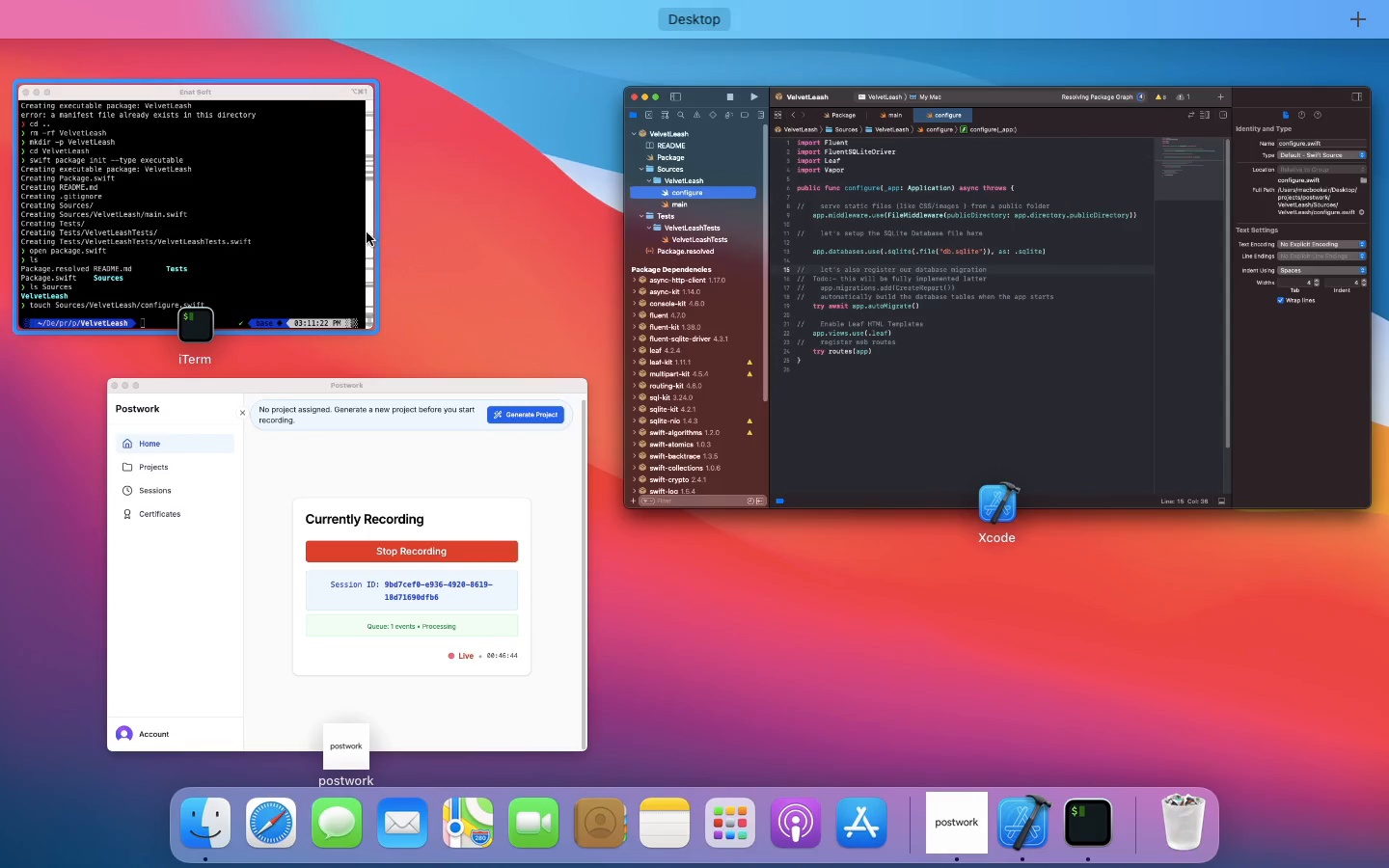 
wait(8.82)
 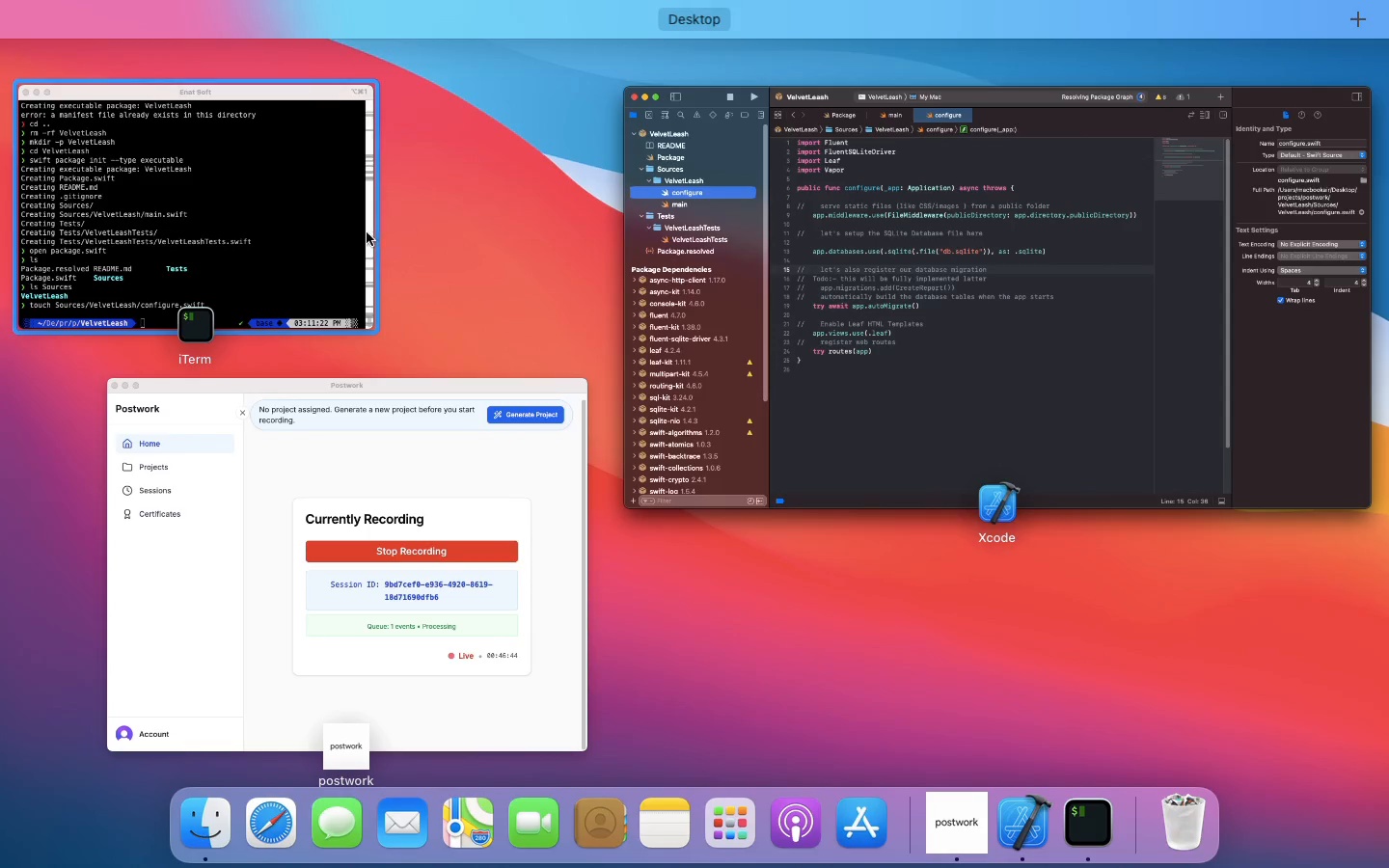 
type(touch Sources/VelvetLeash/)
 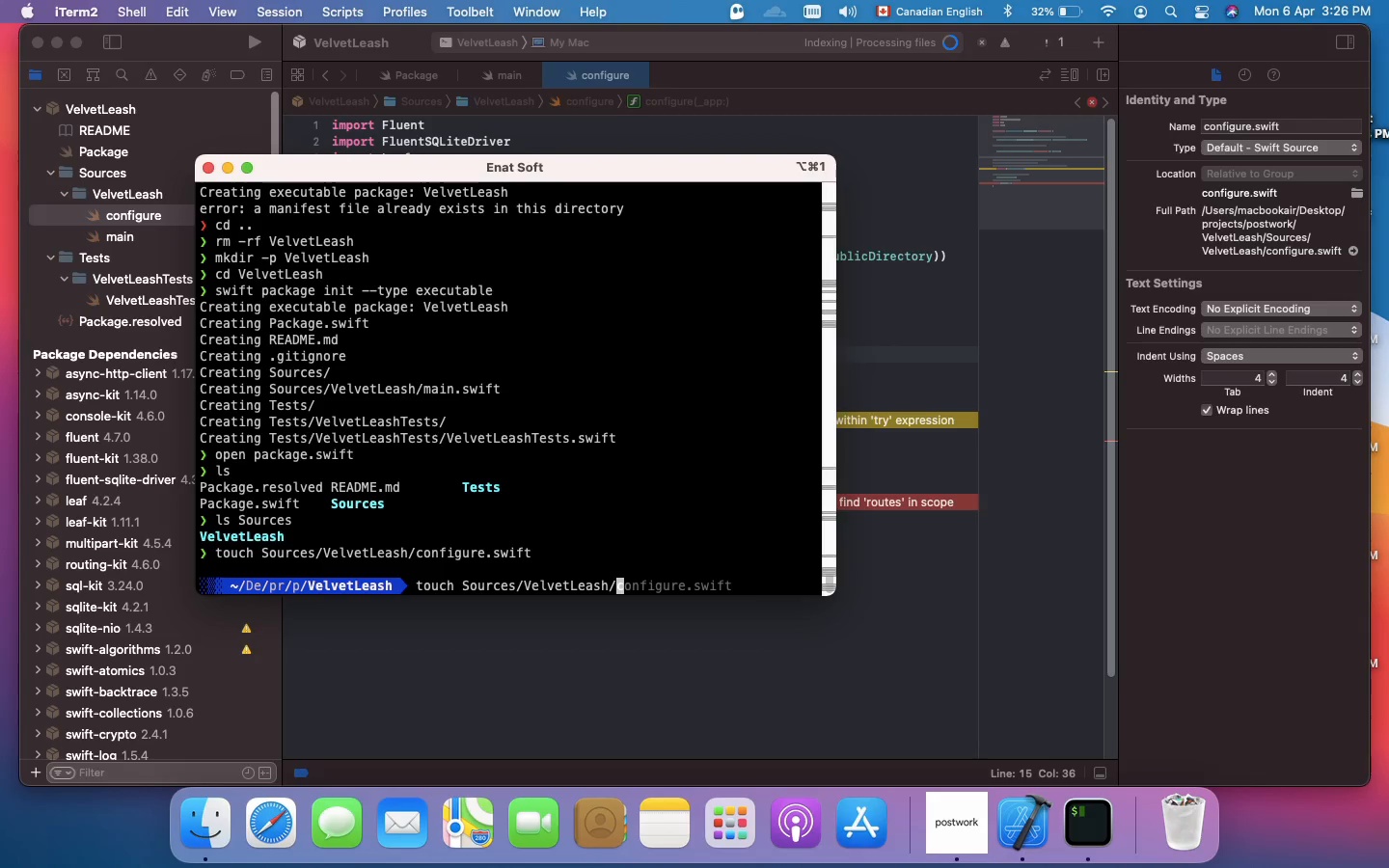 
wait(5.05)
 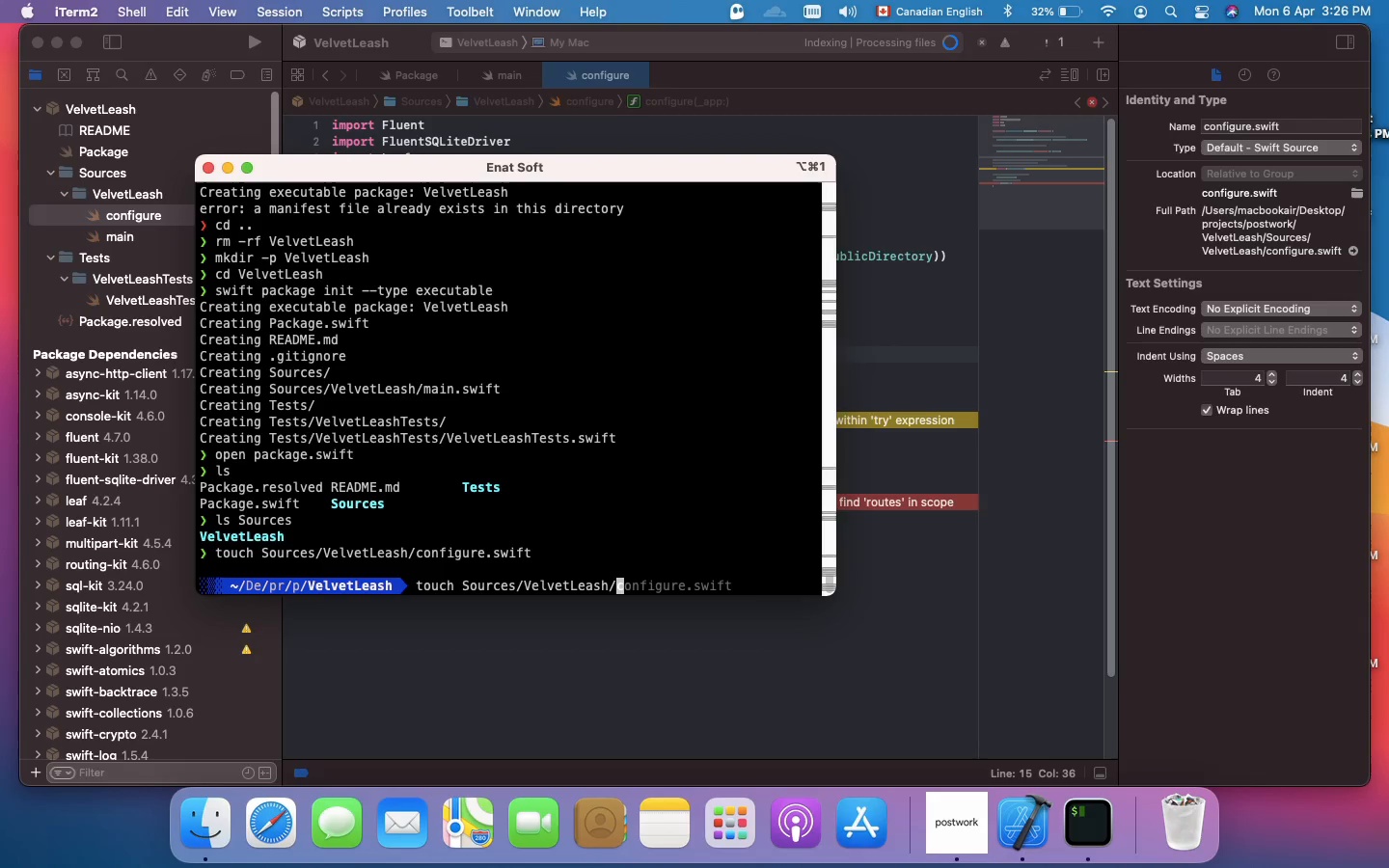 
type(routes.swift)
 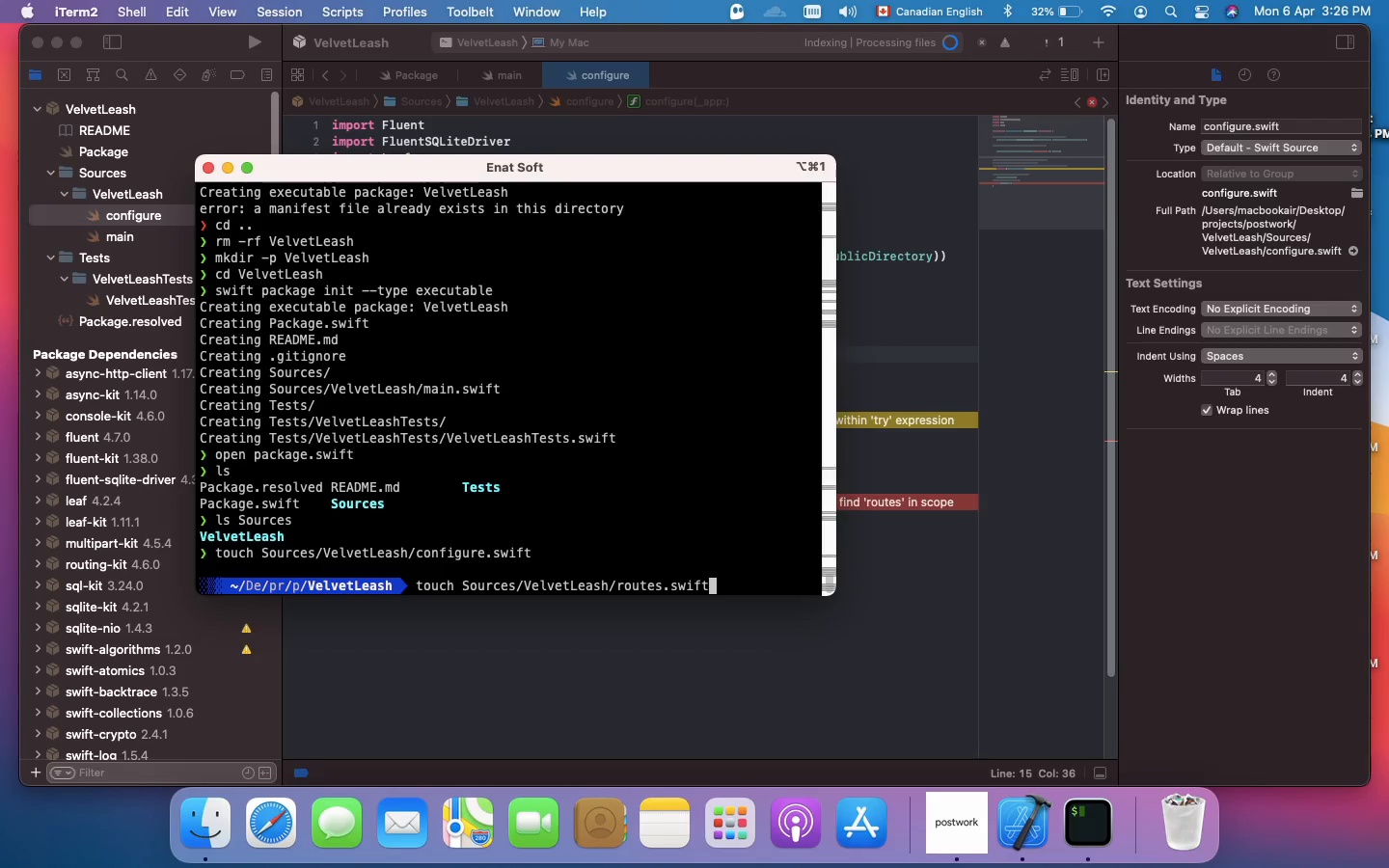 
key(Enter)
 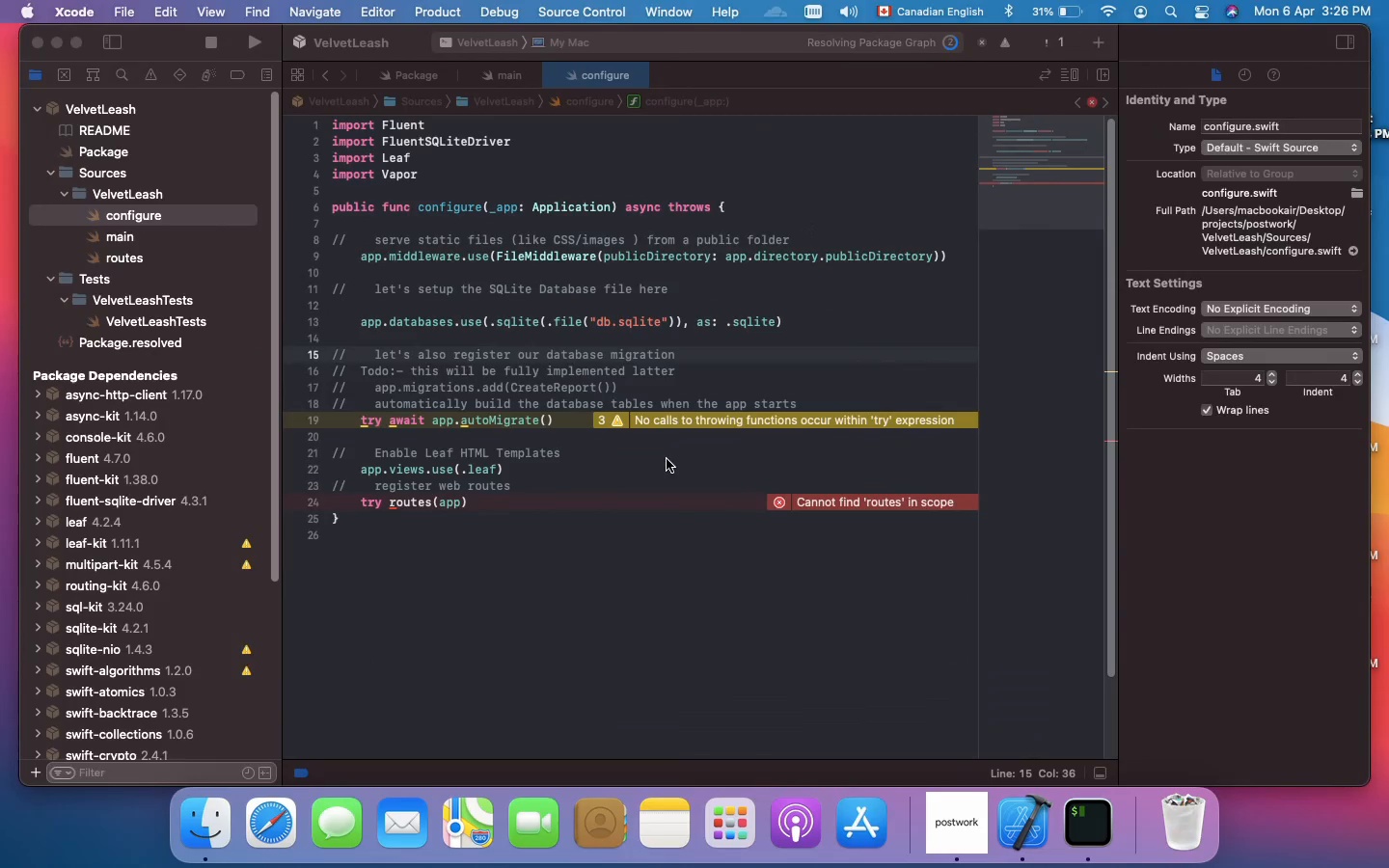 
wait(9.08)
 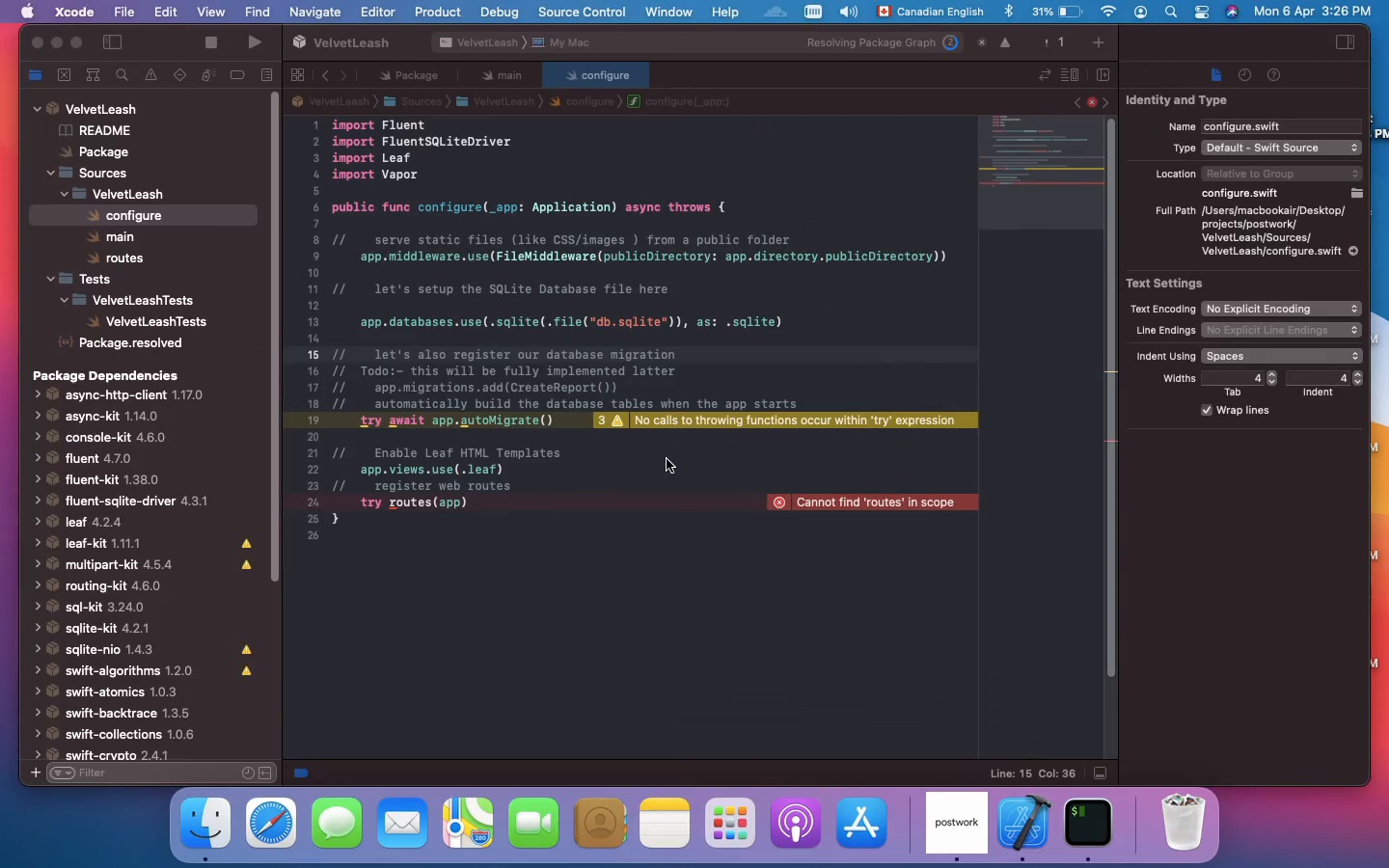 
double_click([163, 259])
 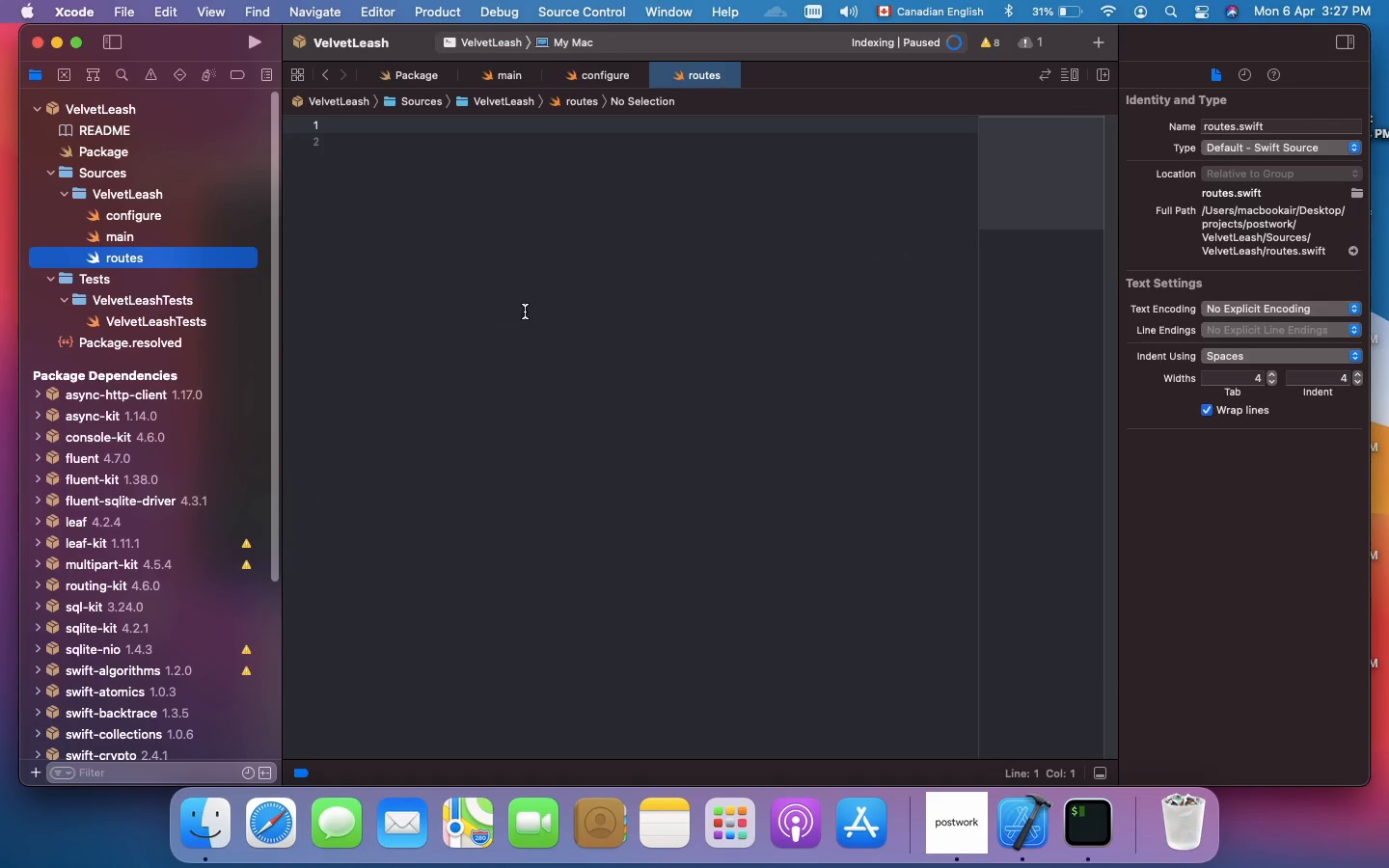 
left_click([525, 312])
 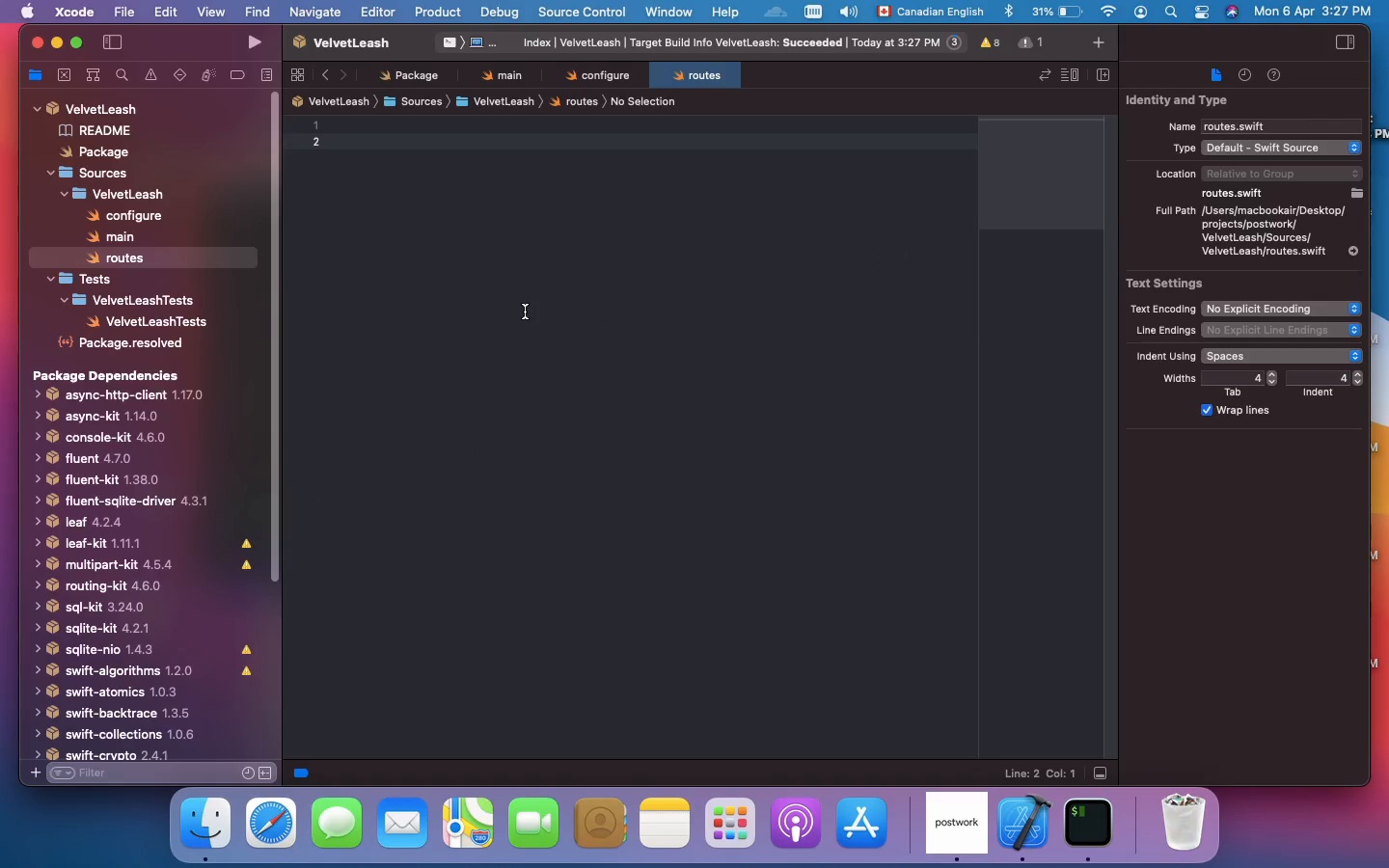 
wait(7.15)
 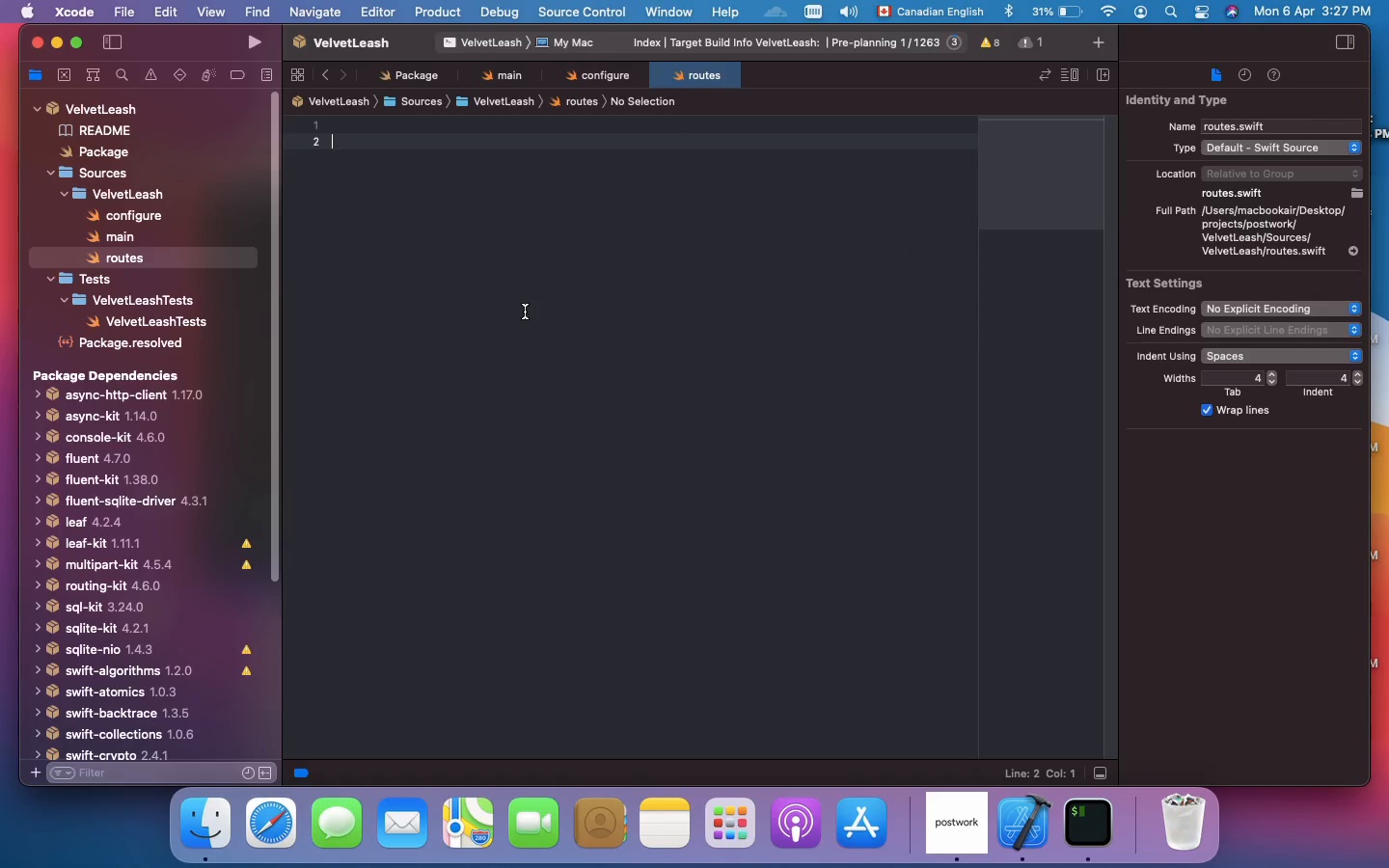 
double_click([175, 214])
 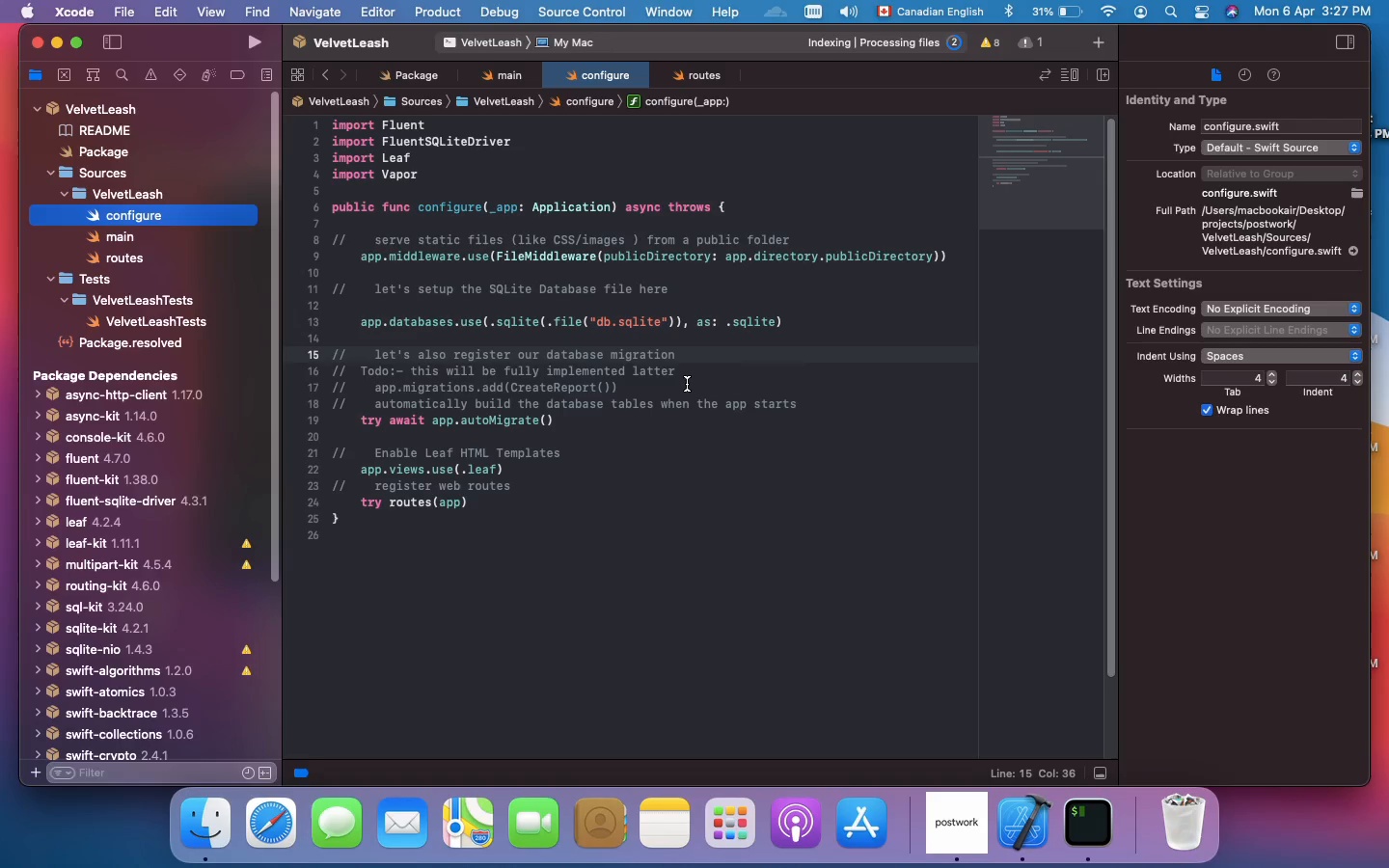 
left_click([687, 384])
 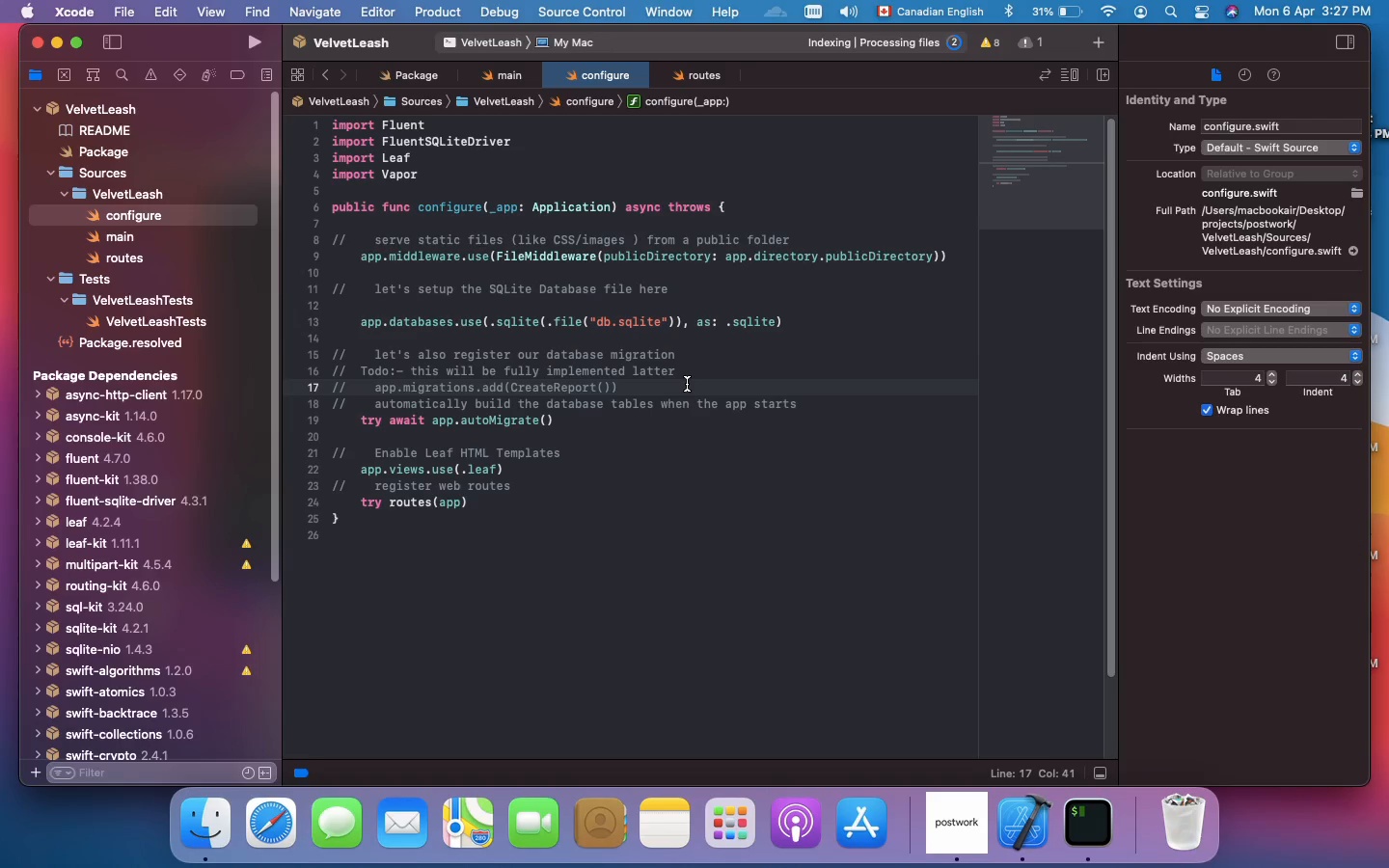 
key(Meta+Slash)
 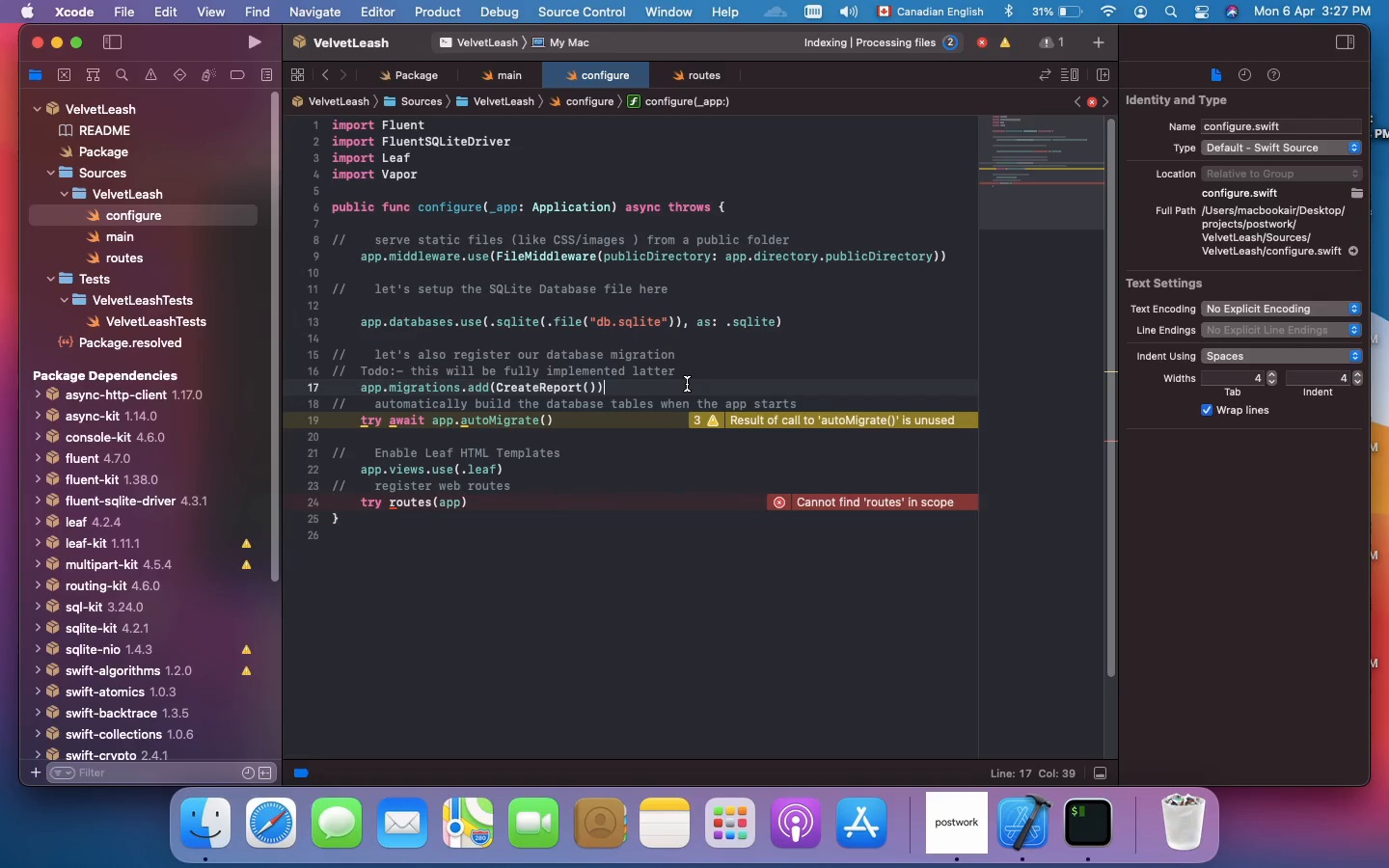 
key(Meta+S)
 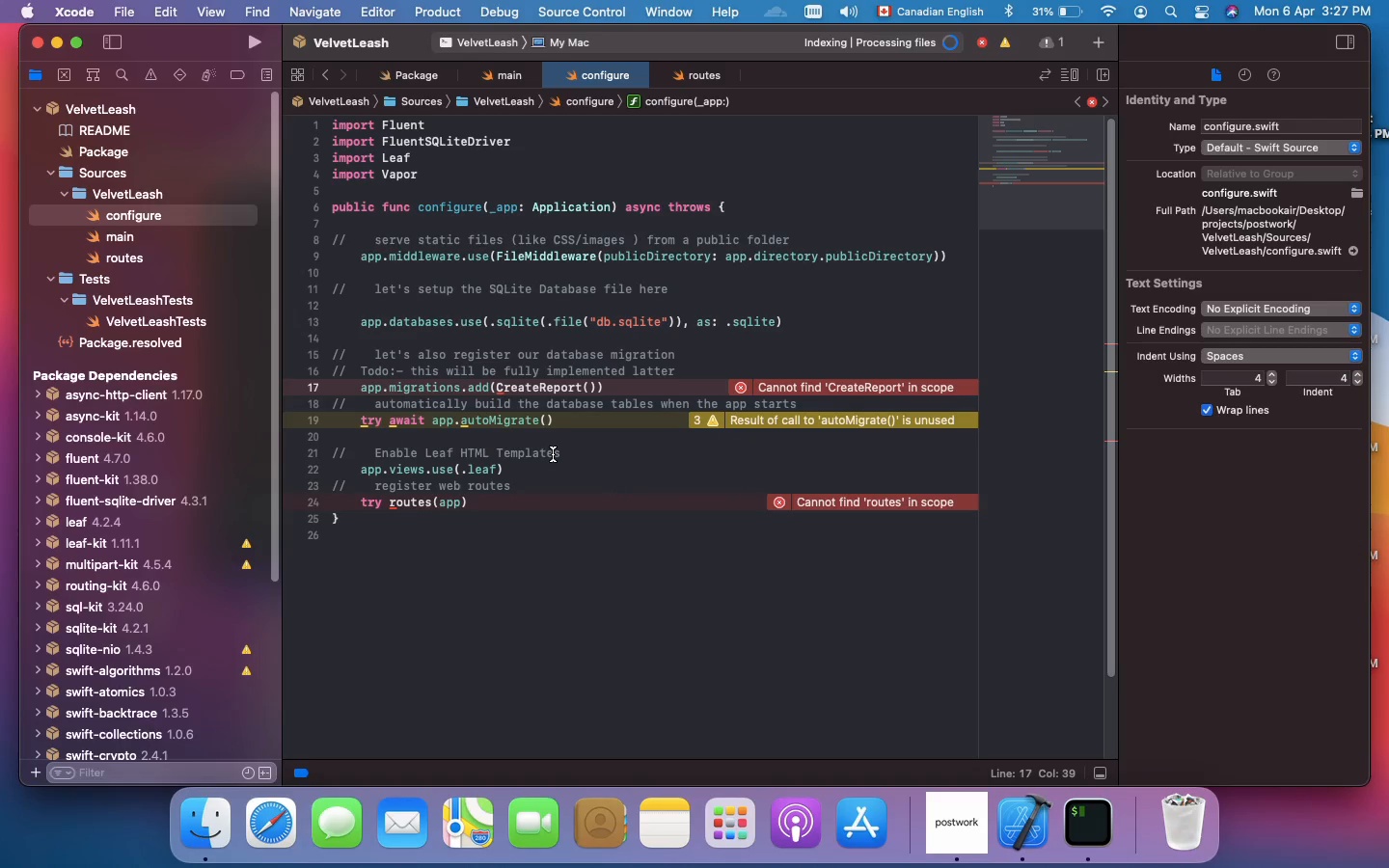 
wait(21.16)
 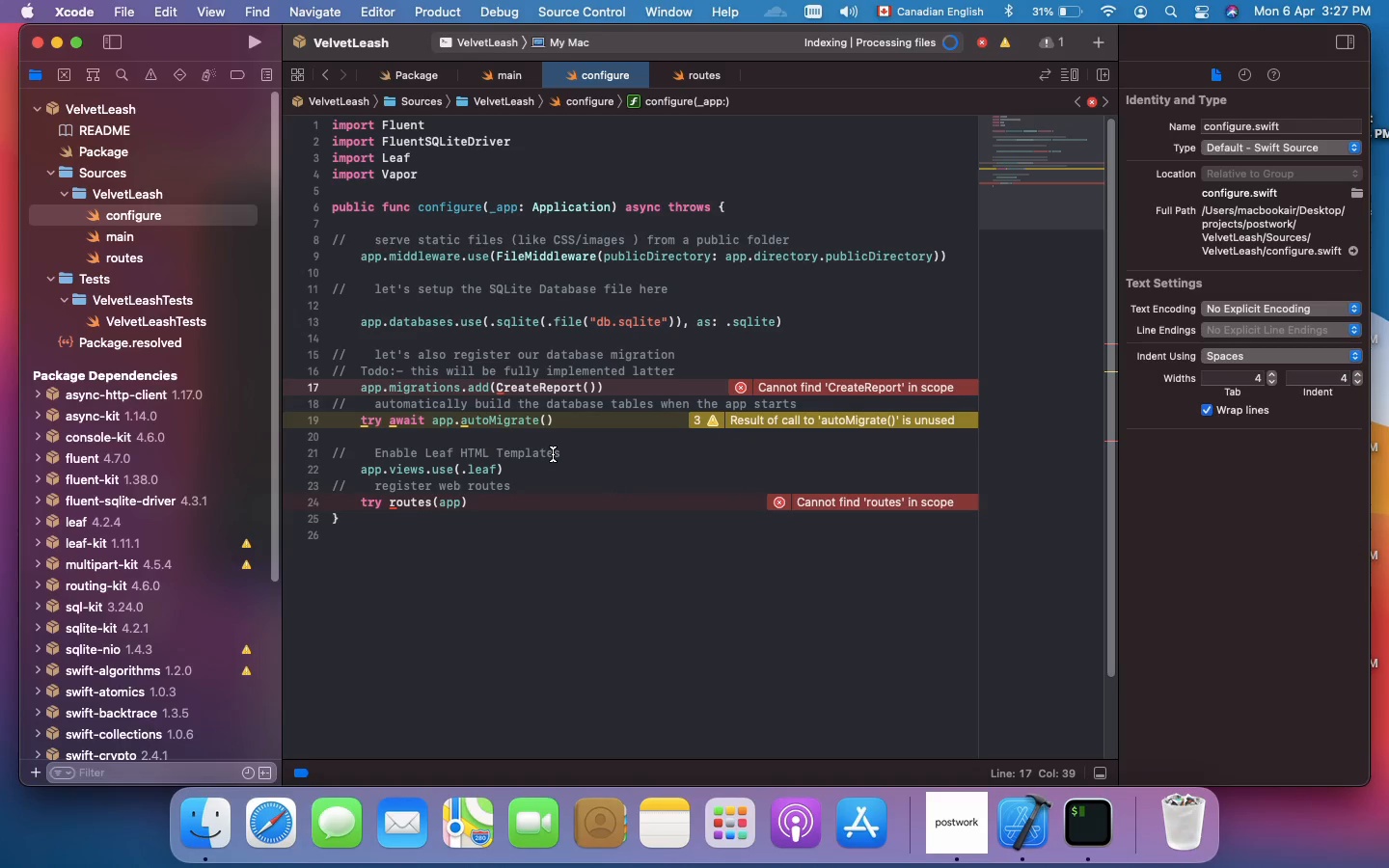 
double_click([137, 254])
 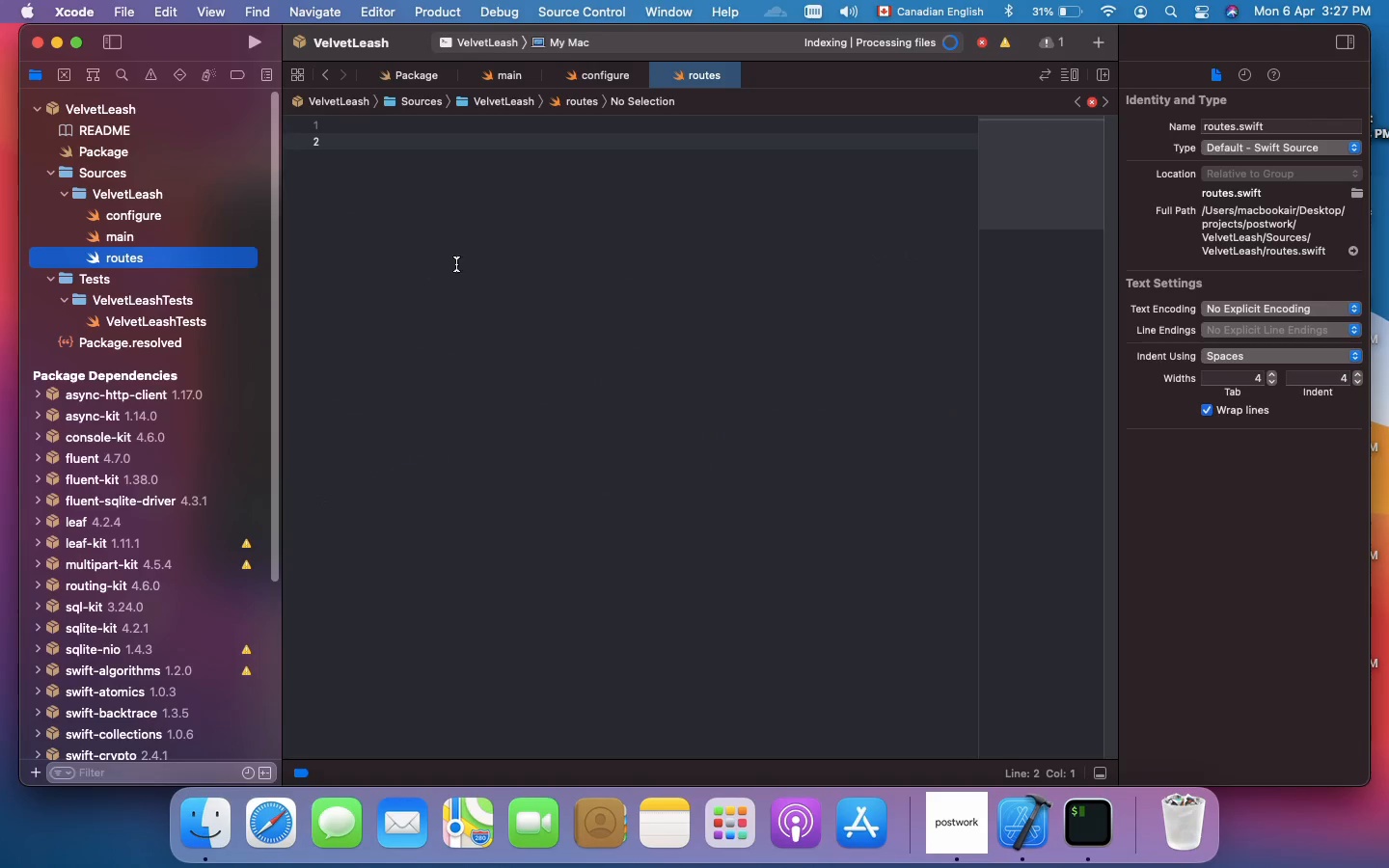 
left_click([470, 267])
 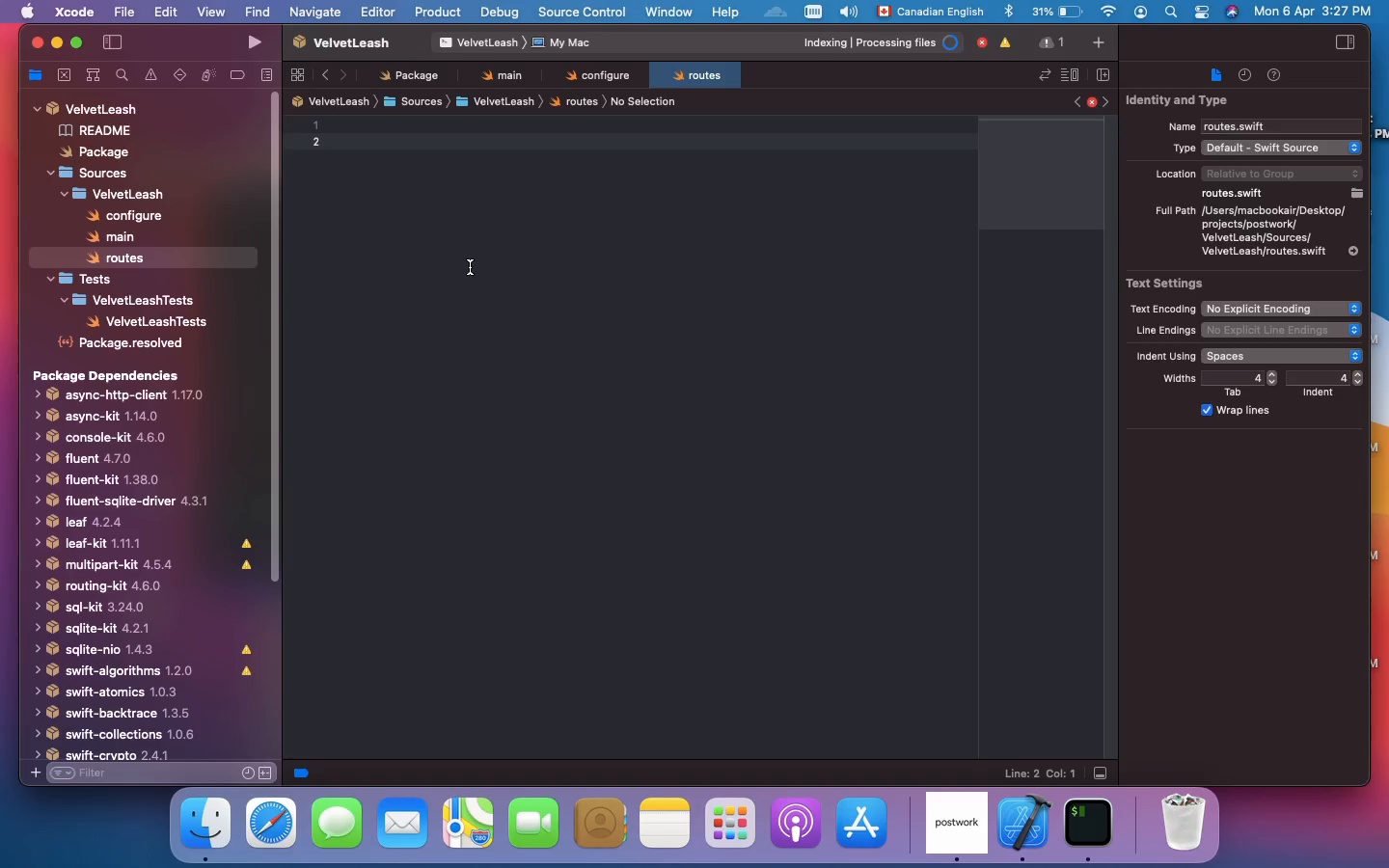 
scroll: coordinate [470, 267], scroll_direction: up, amount: 4.0
 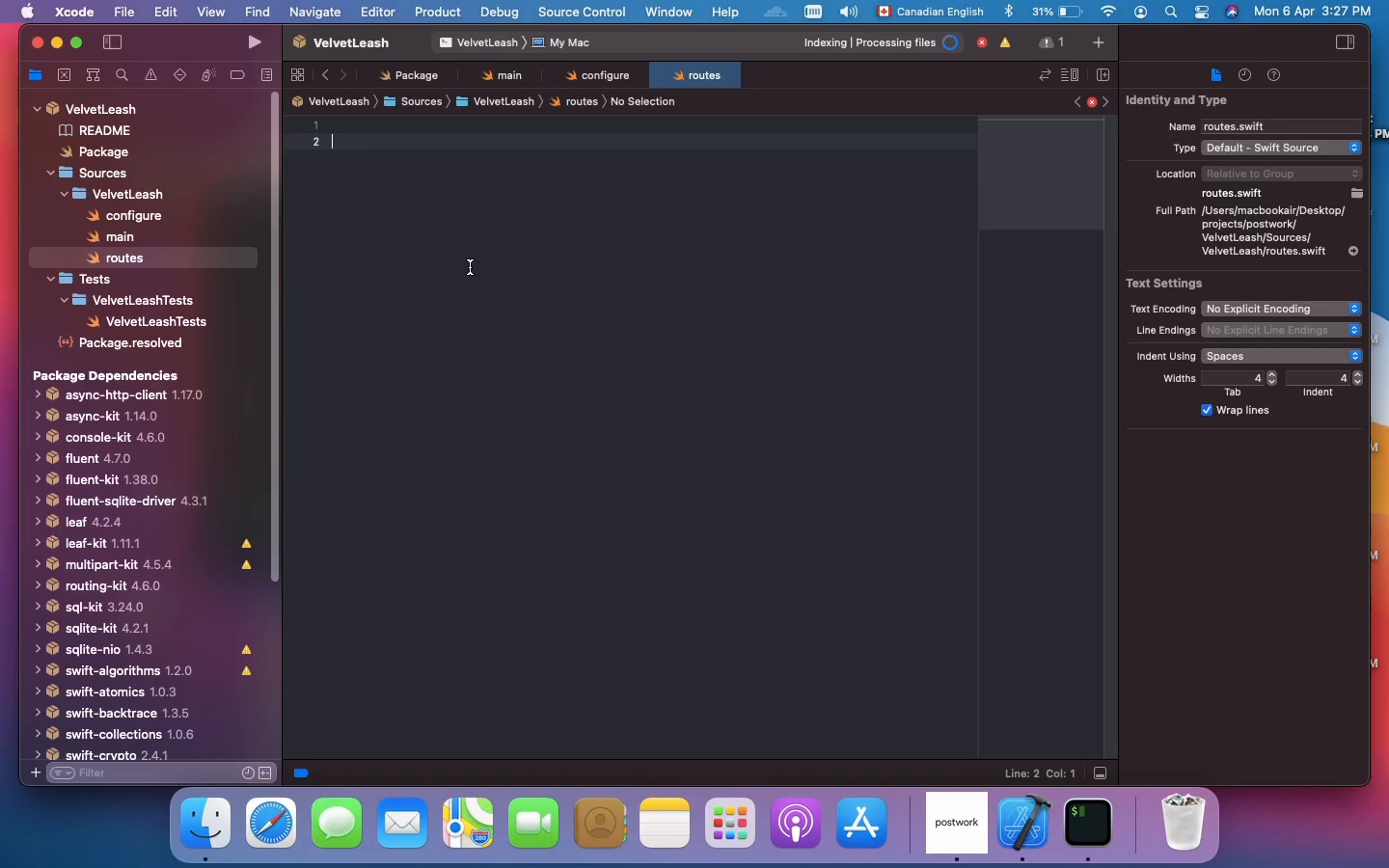 
key(Backspace)
type(import Fluent)
 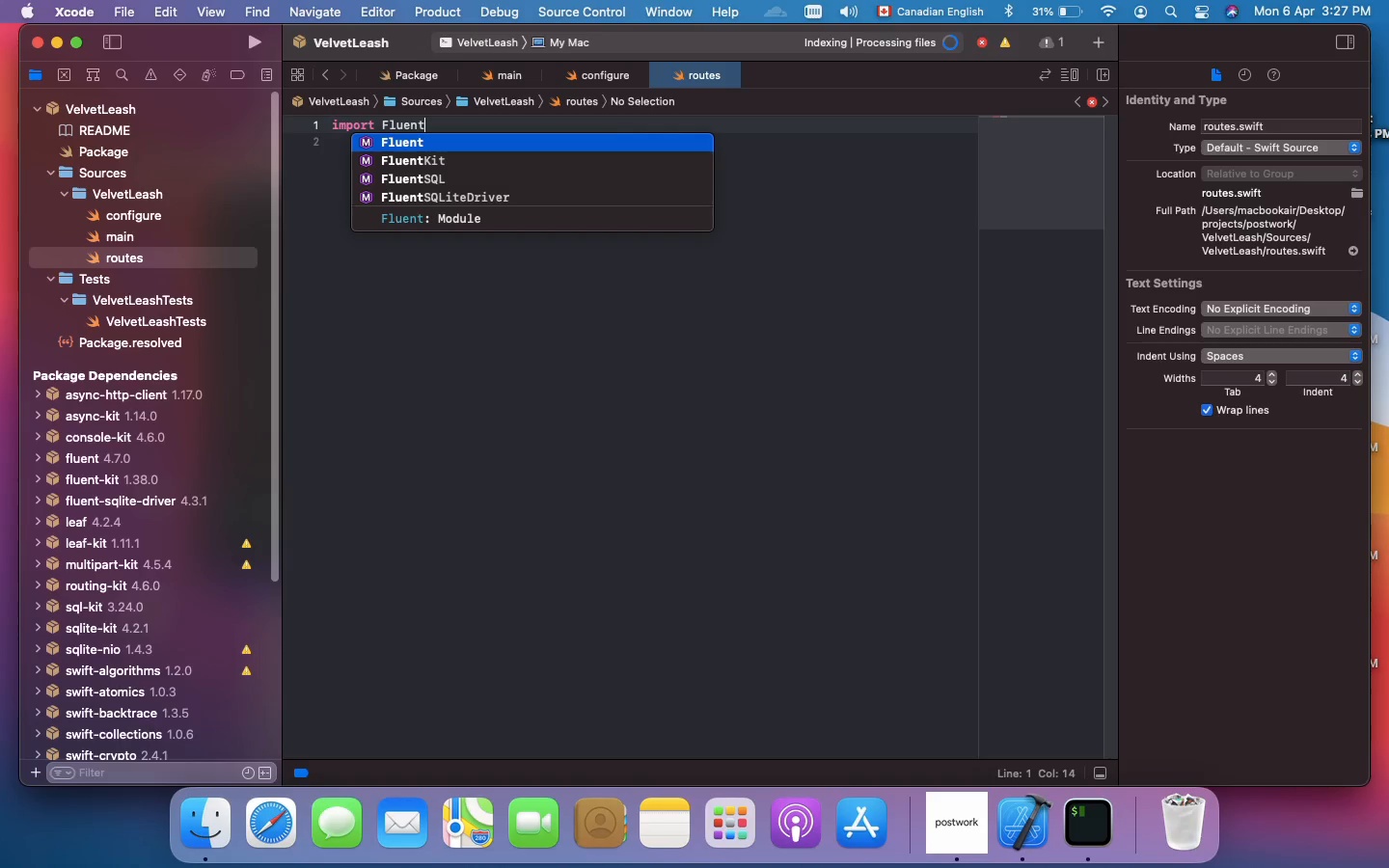 
key(Enter)
 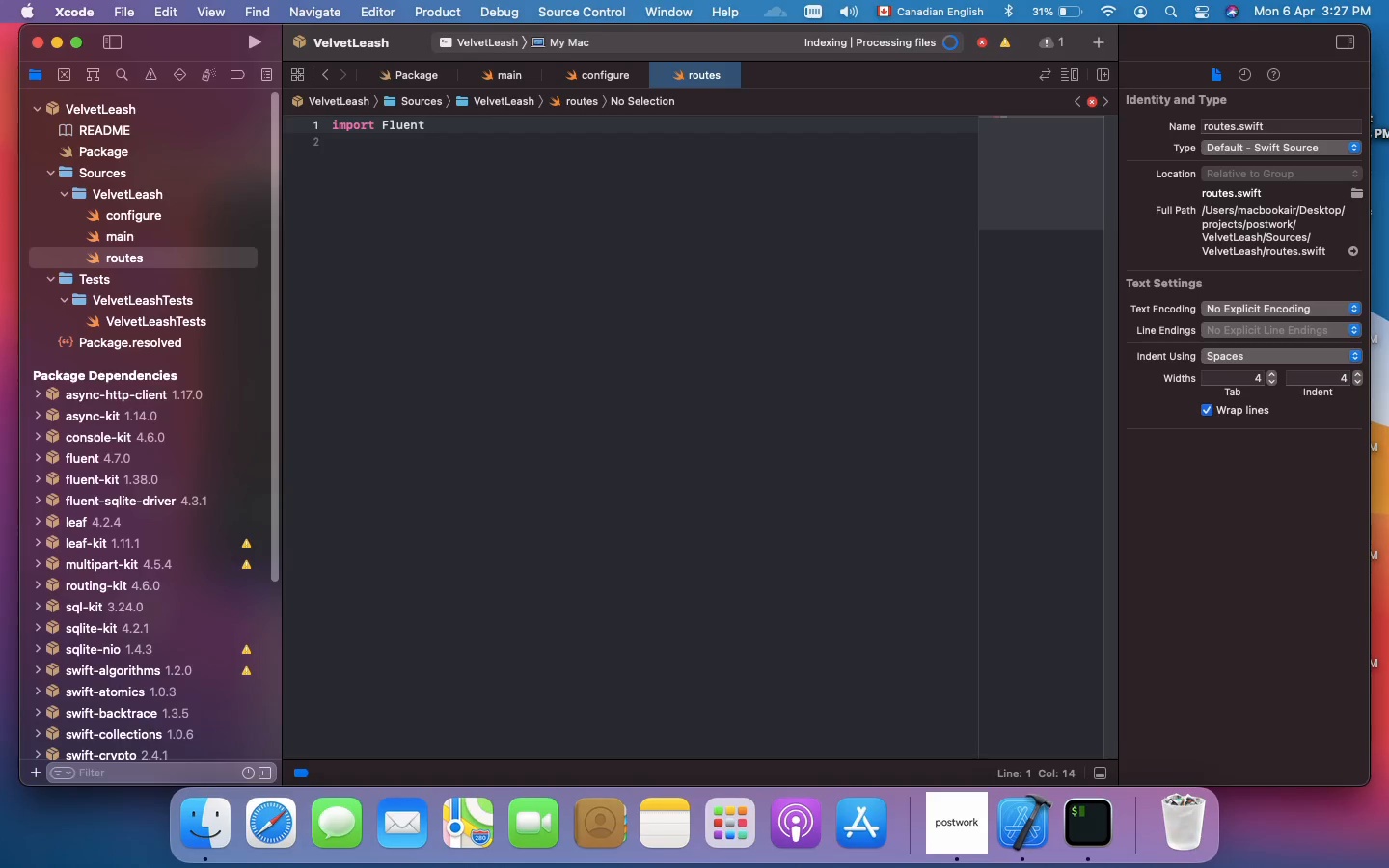 
key(Enter)
 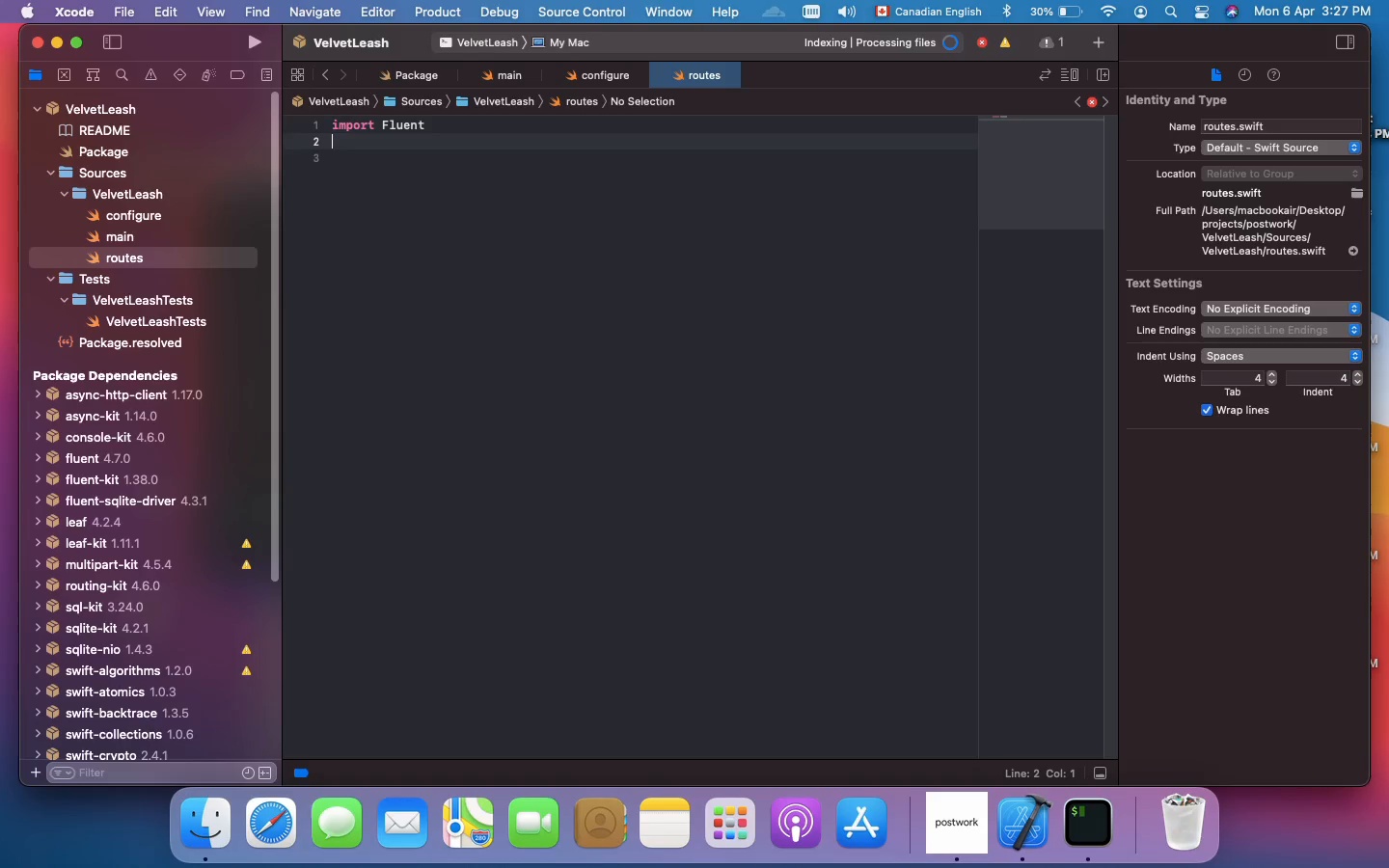 
type(import Vapor)
 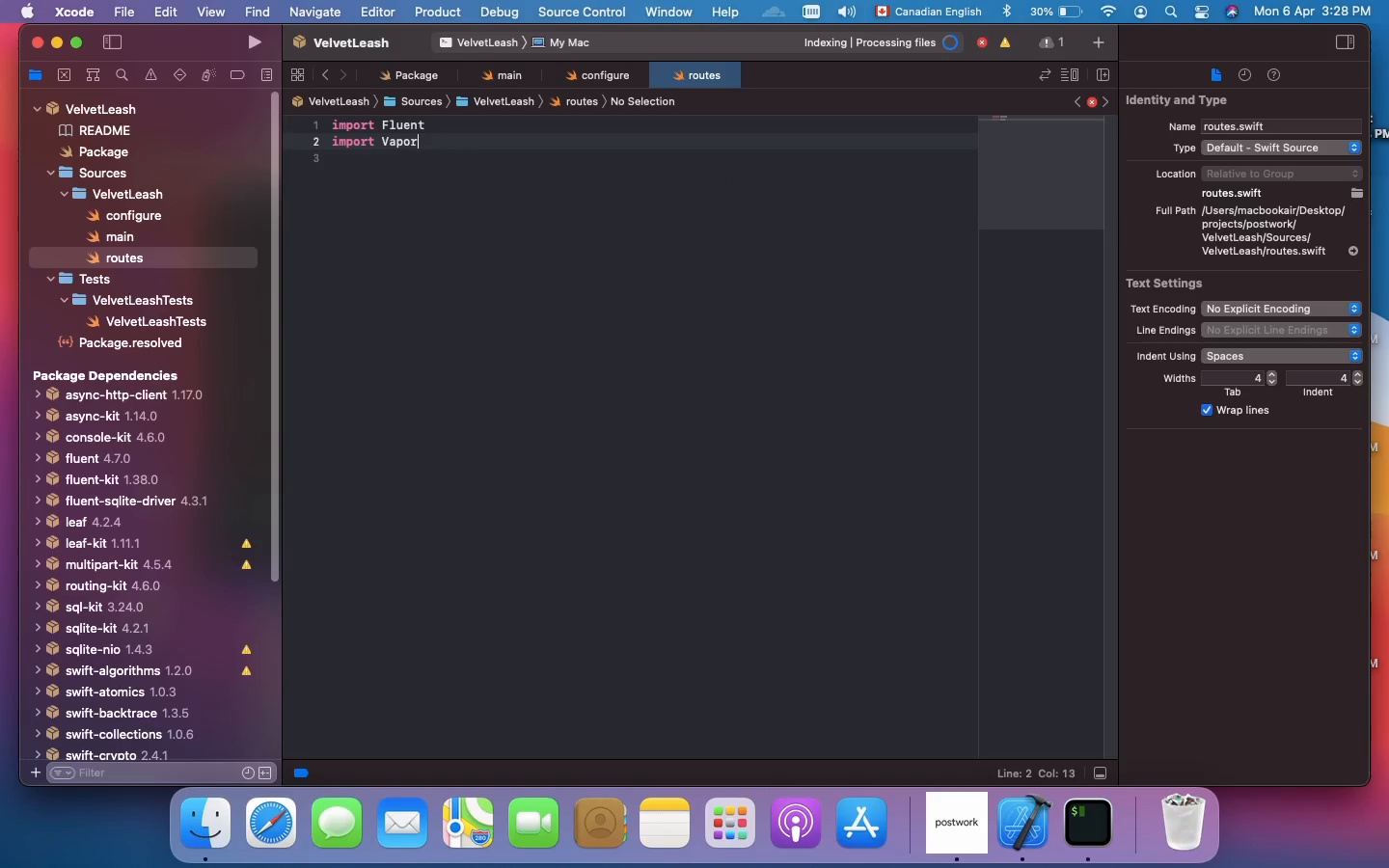 
 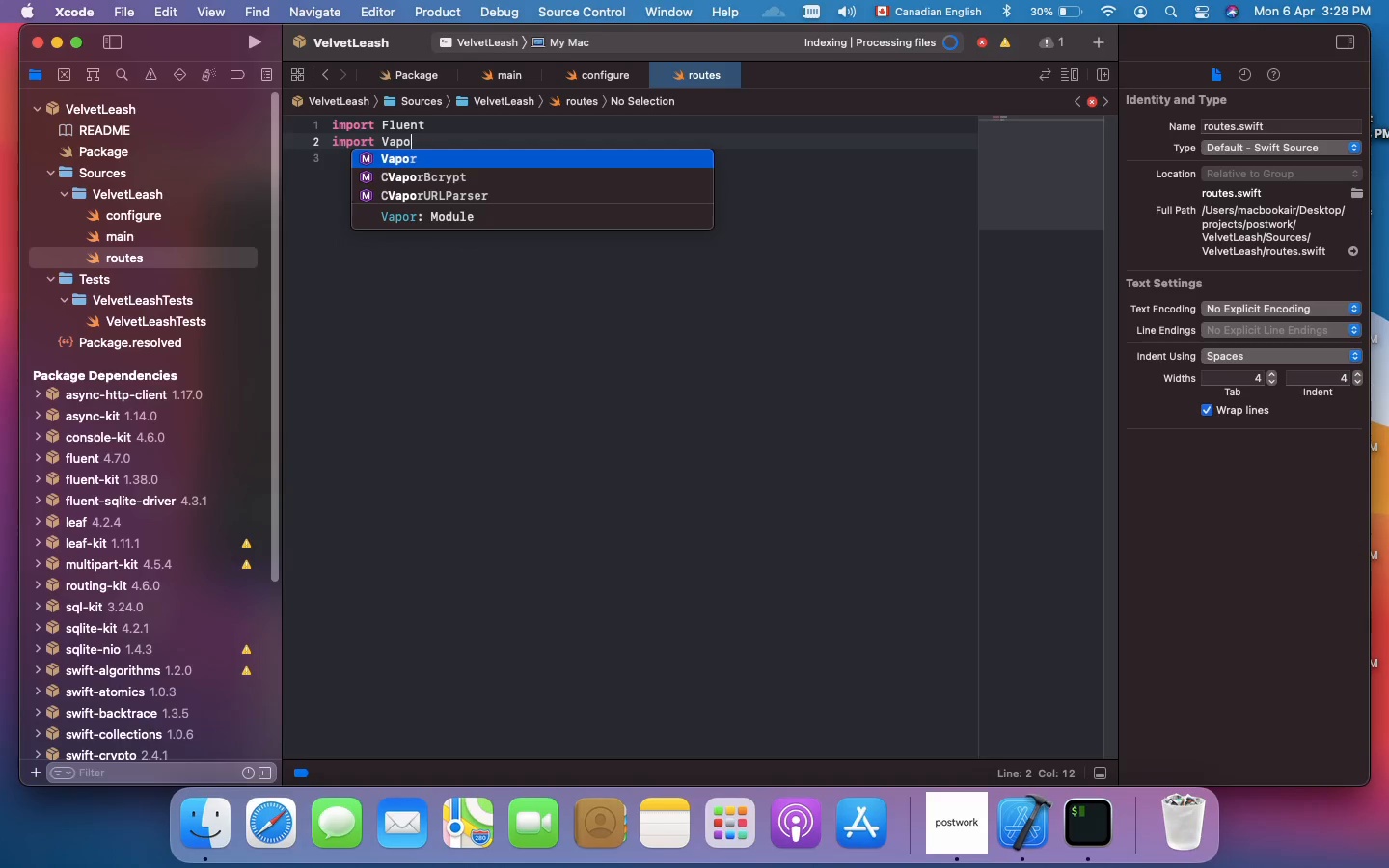 
key(Enter)
 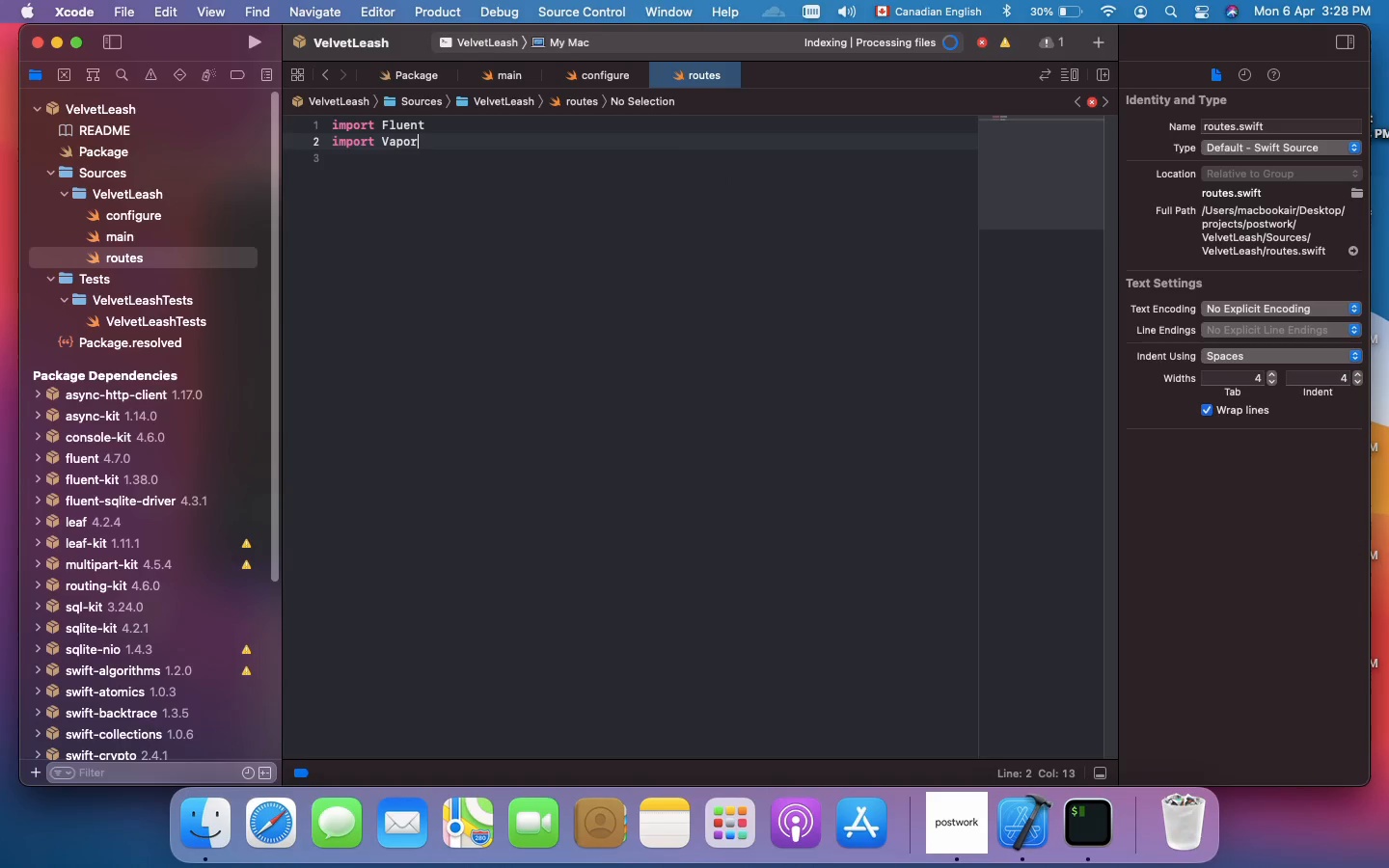 
key(Enter)
 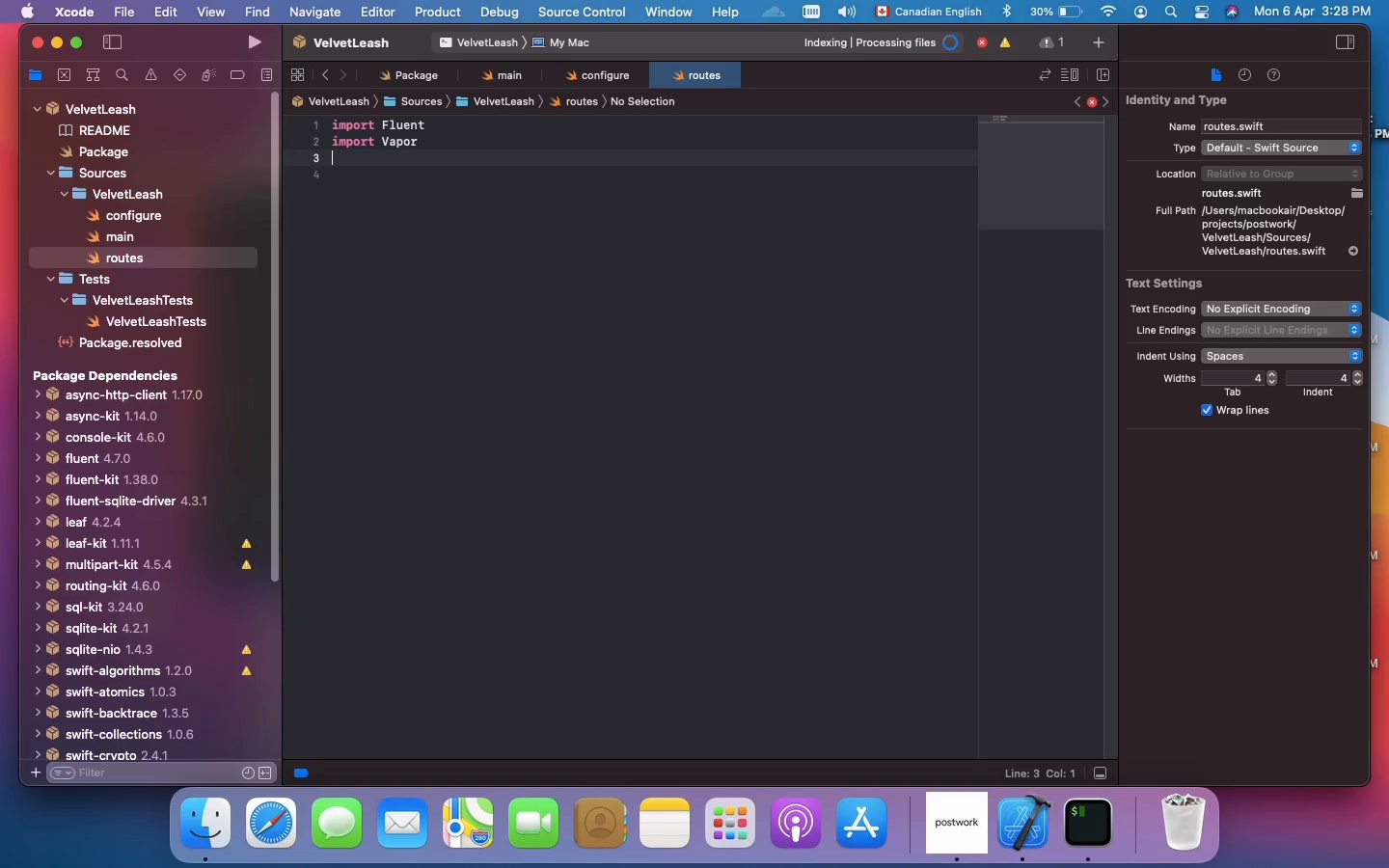 
key(Enter)
 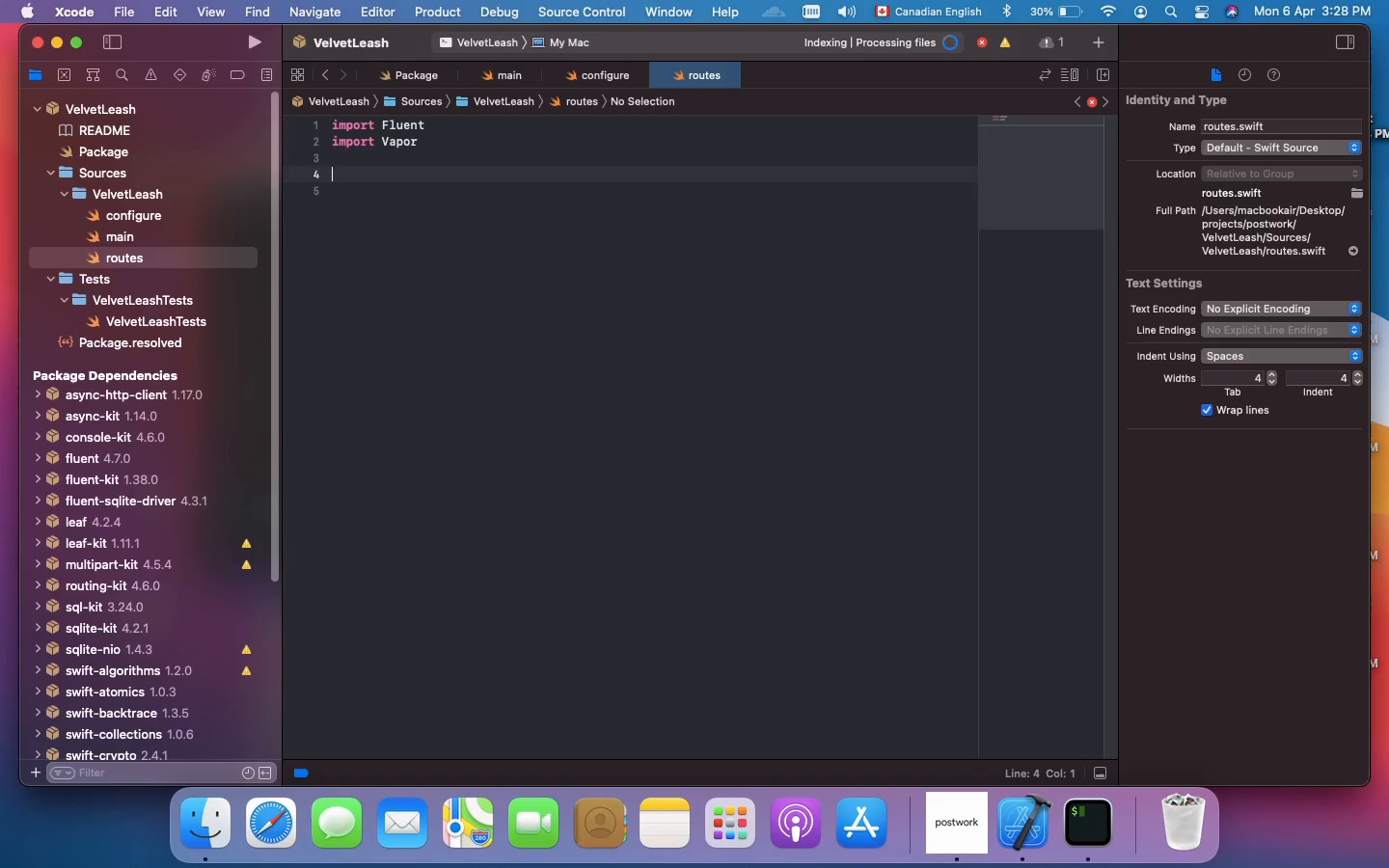 
type(func routes(_)
 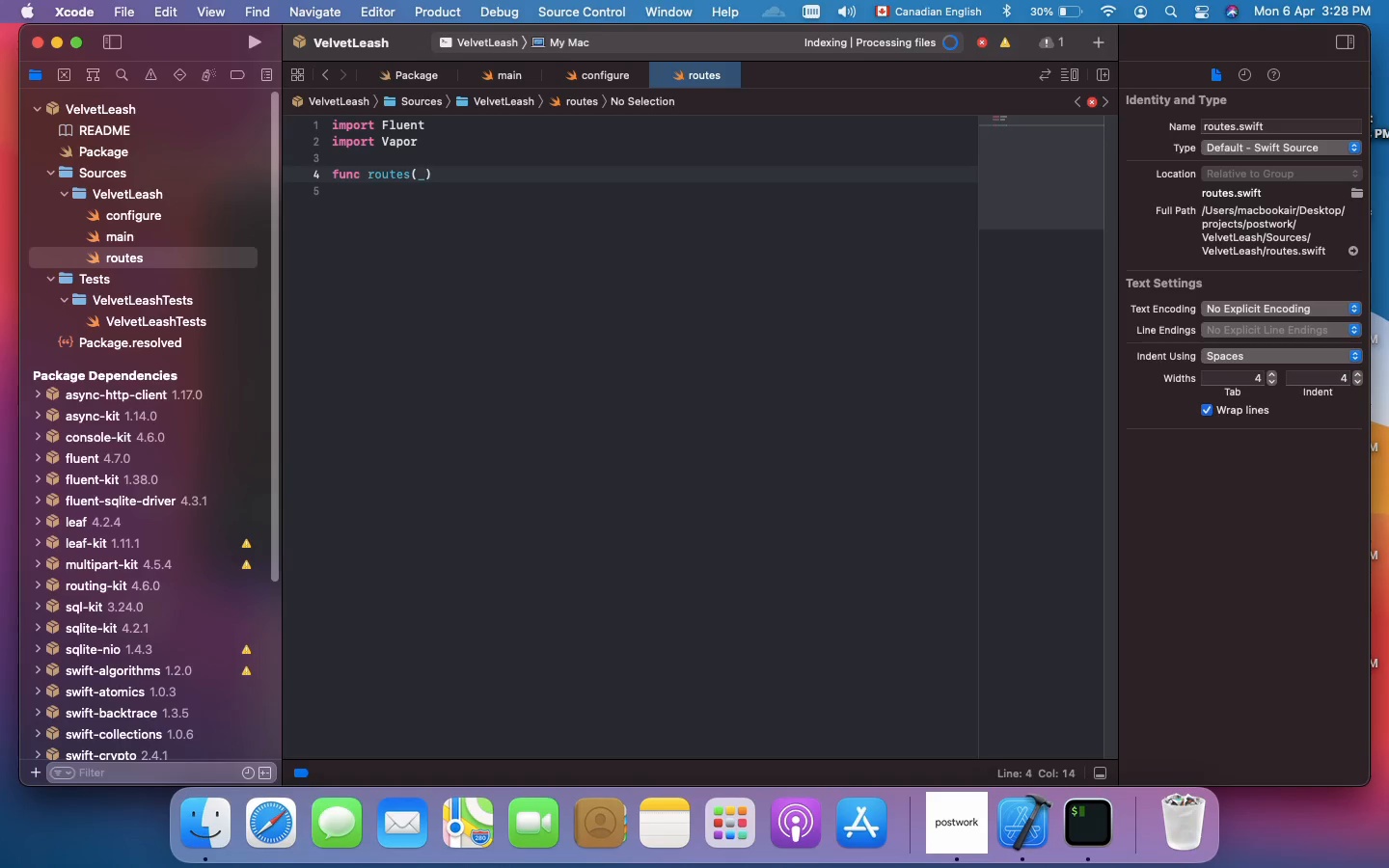 
type( app)
 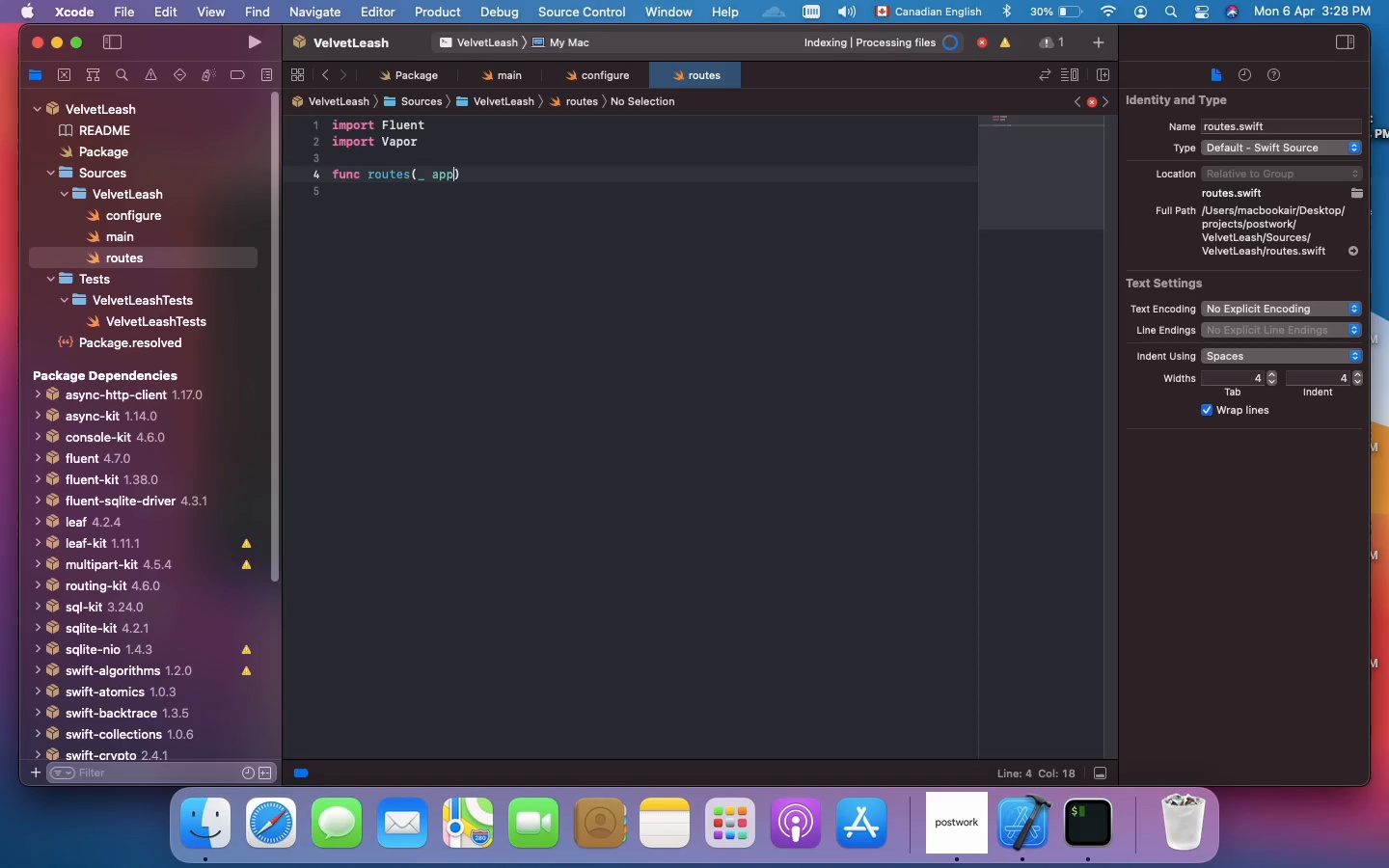 
key(Shift+Semicolon)
 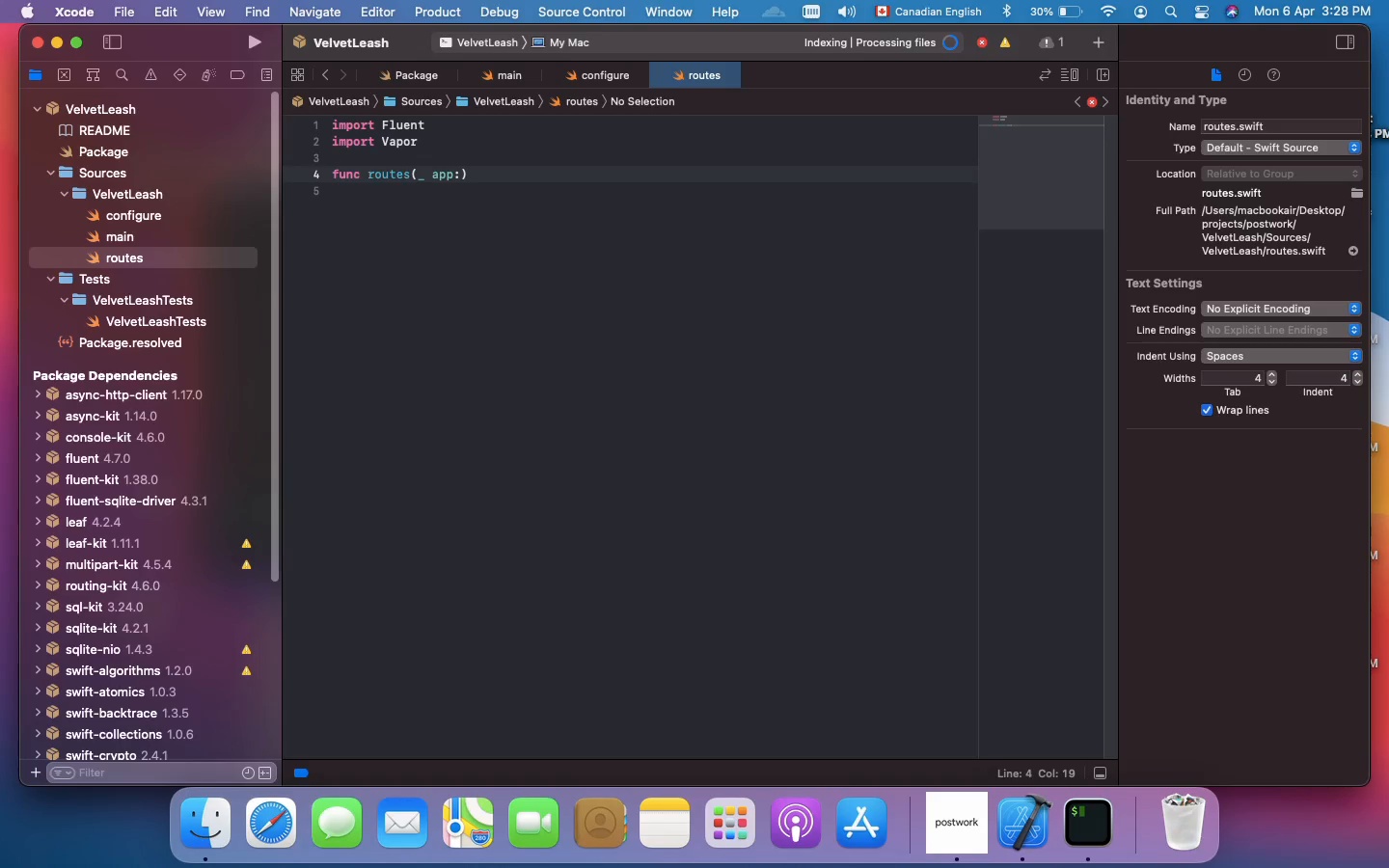 
key(ArrowLeft)
 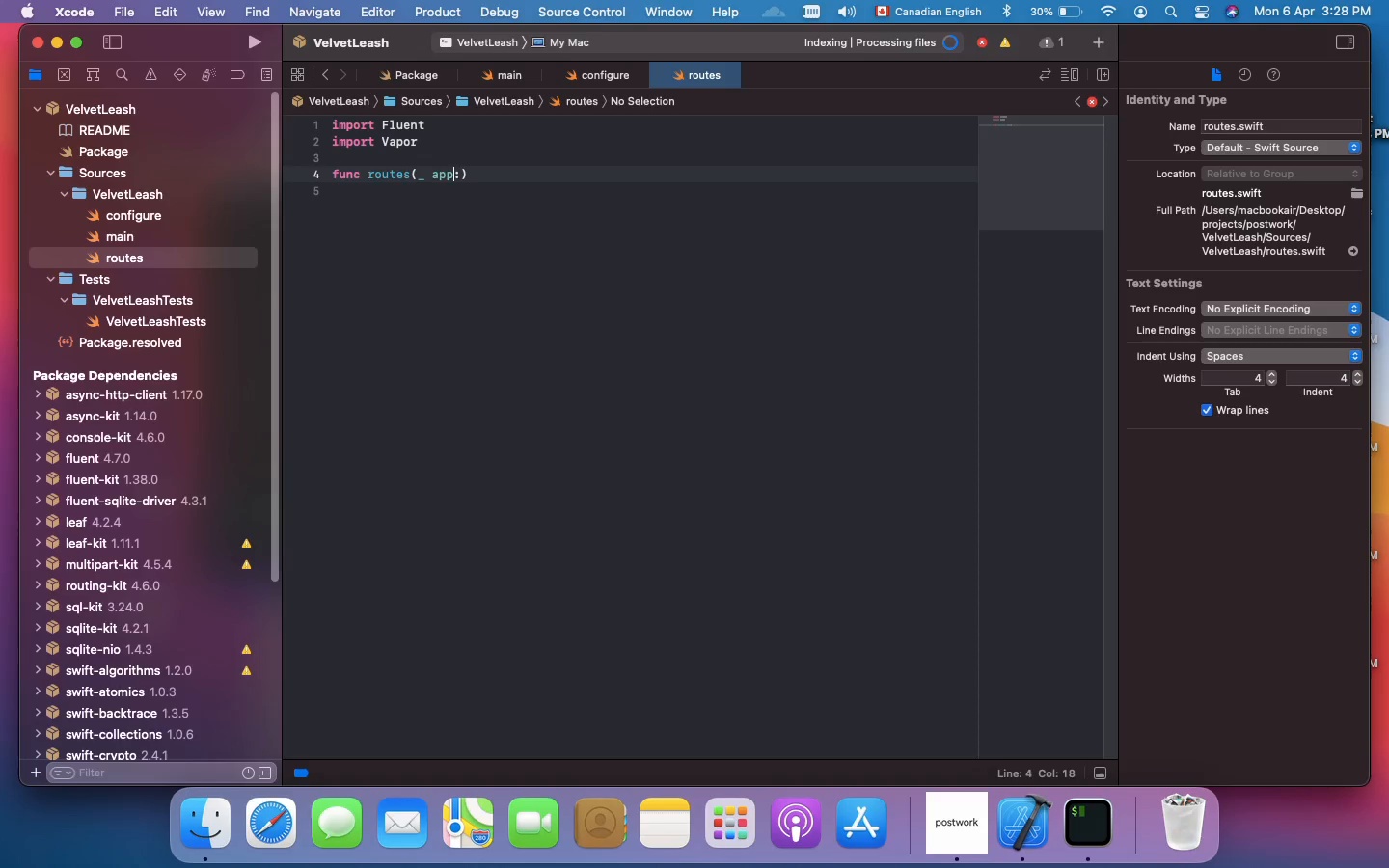 
key(ArrowLeft)
 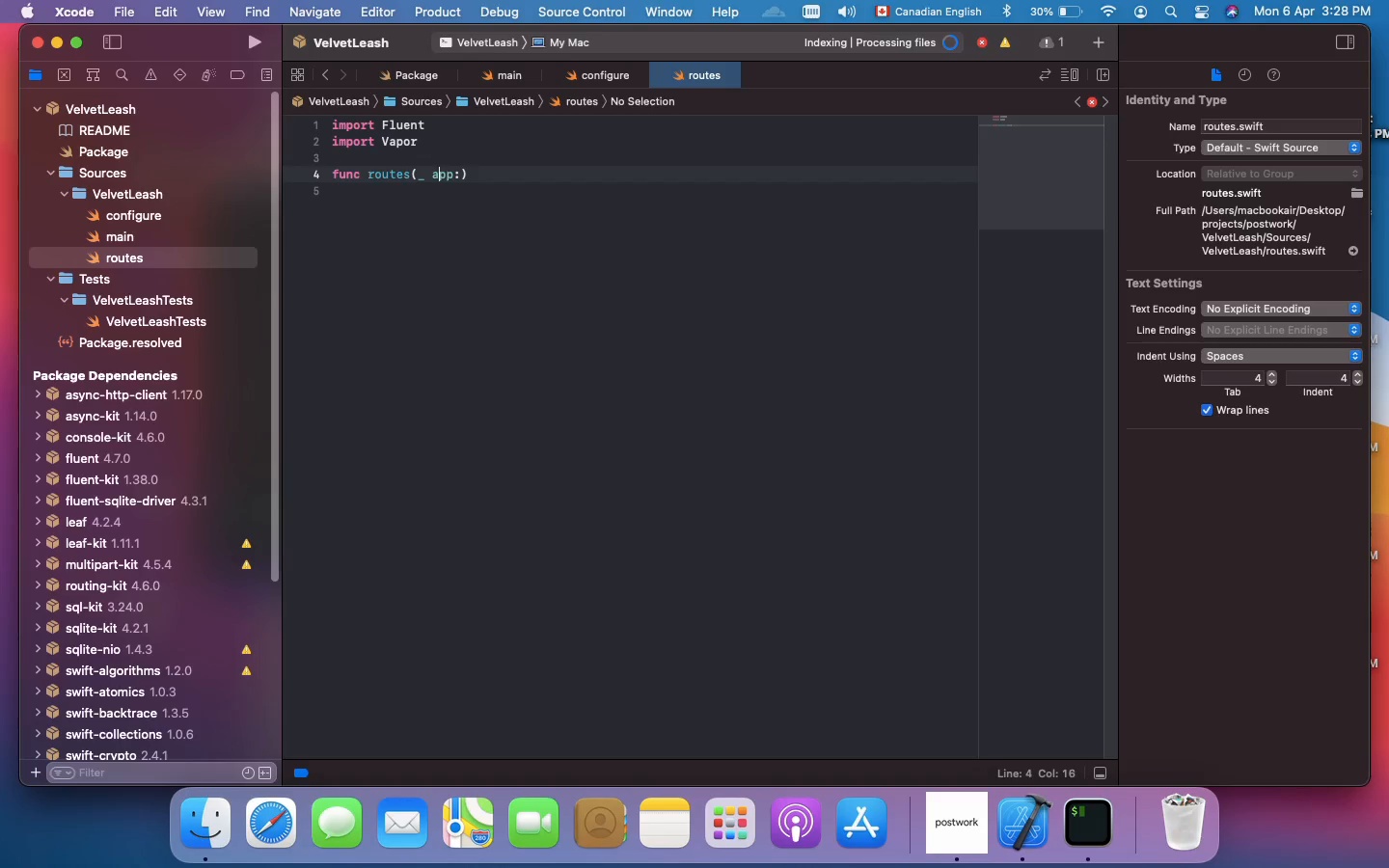 
key(ArrowLeft)
 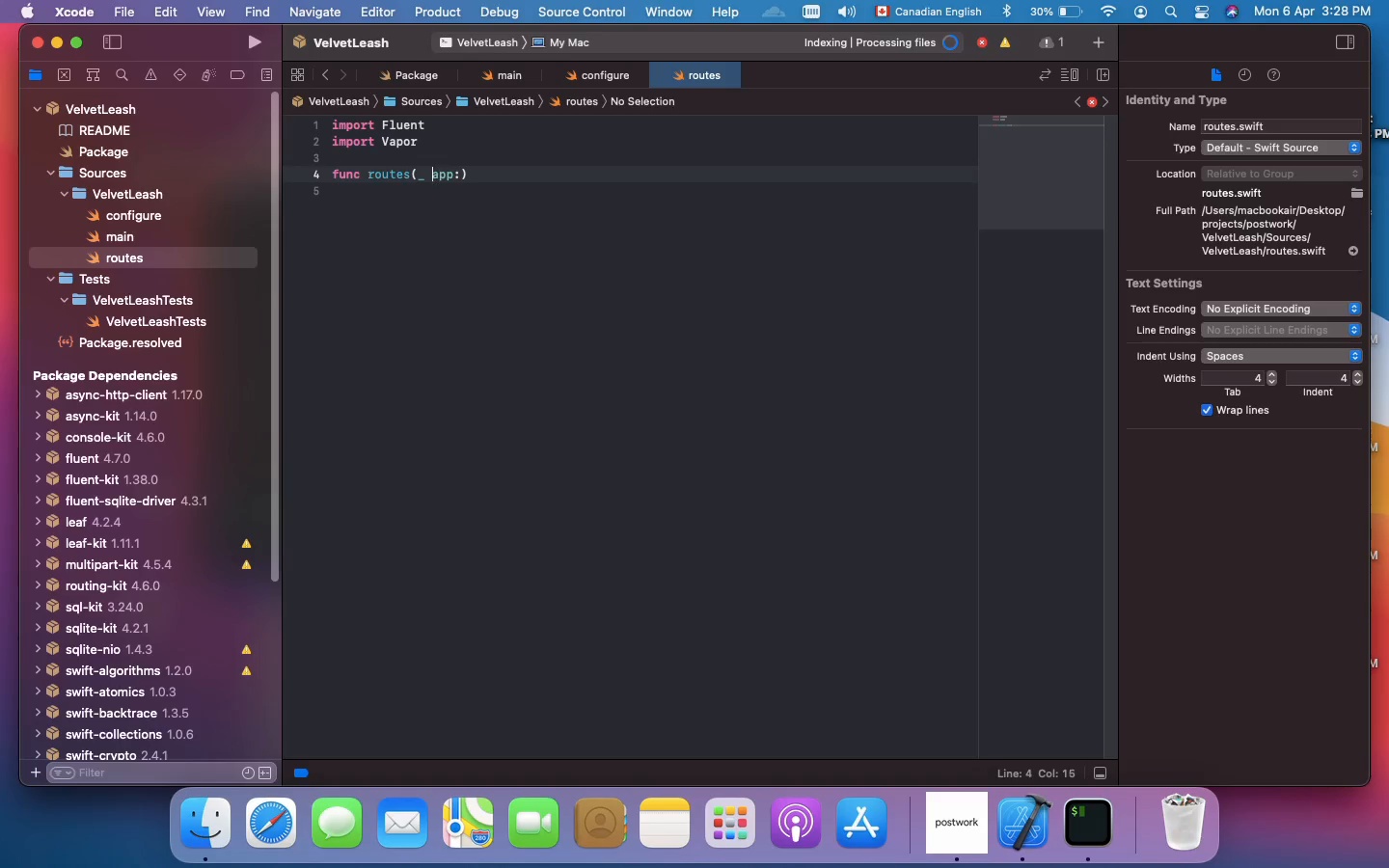 
key(ArrowLeft)
 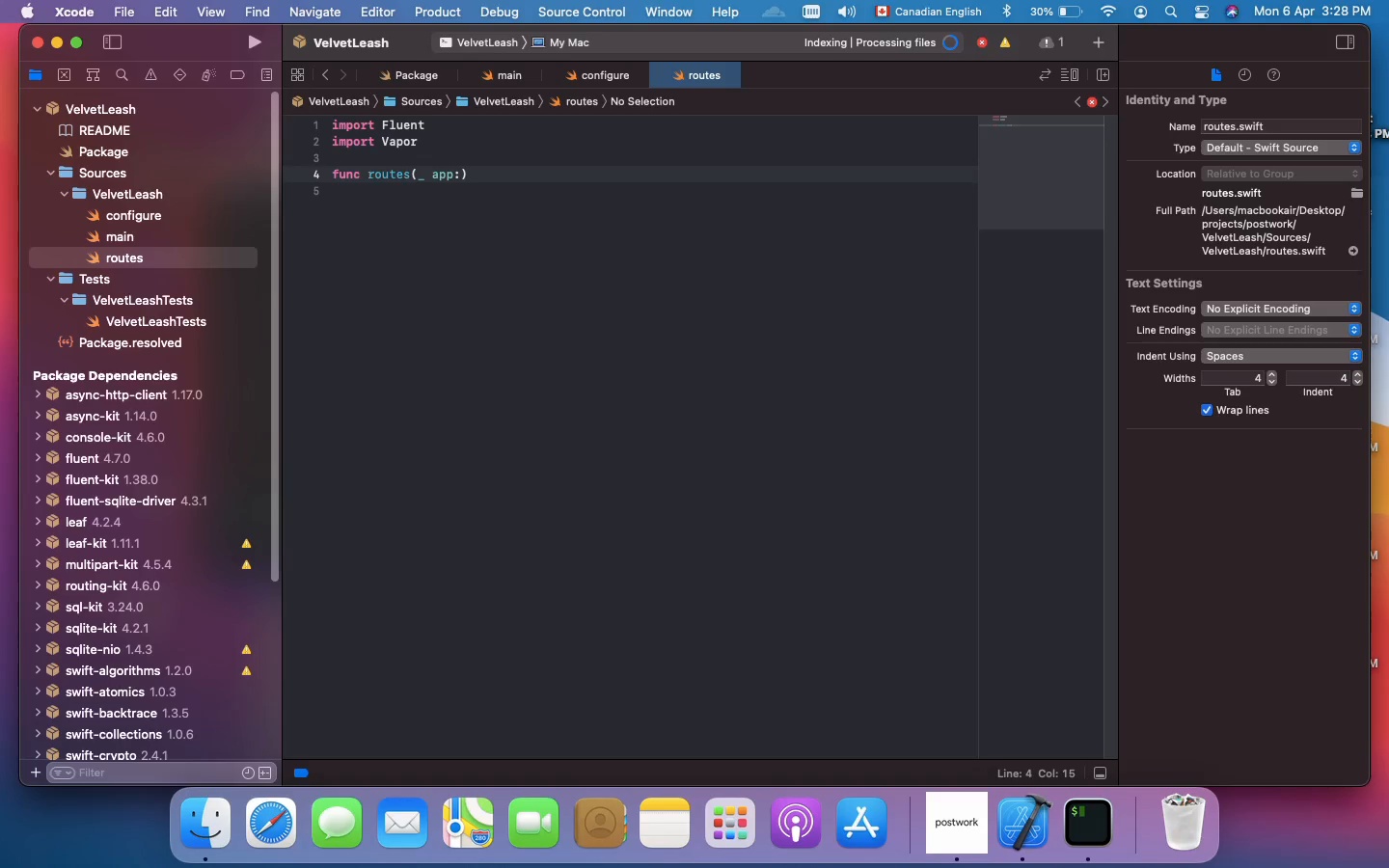 
key(Backspace)
 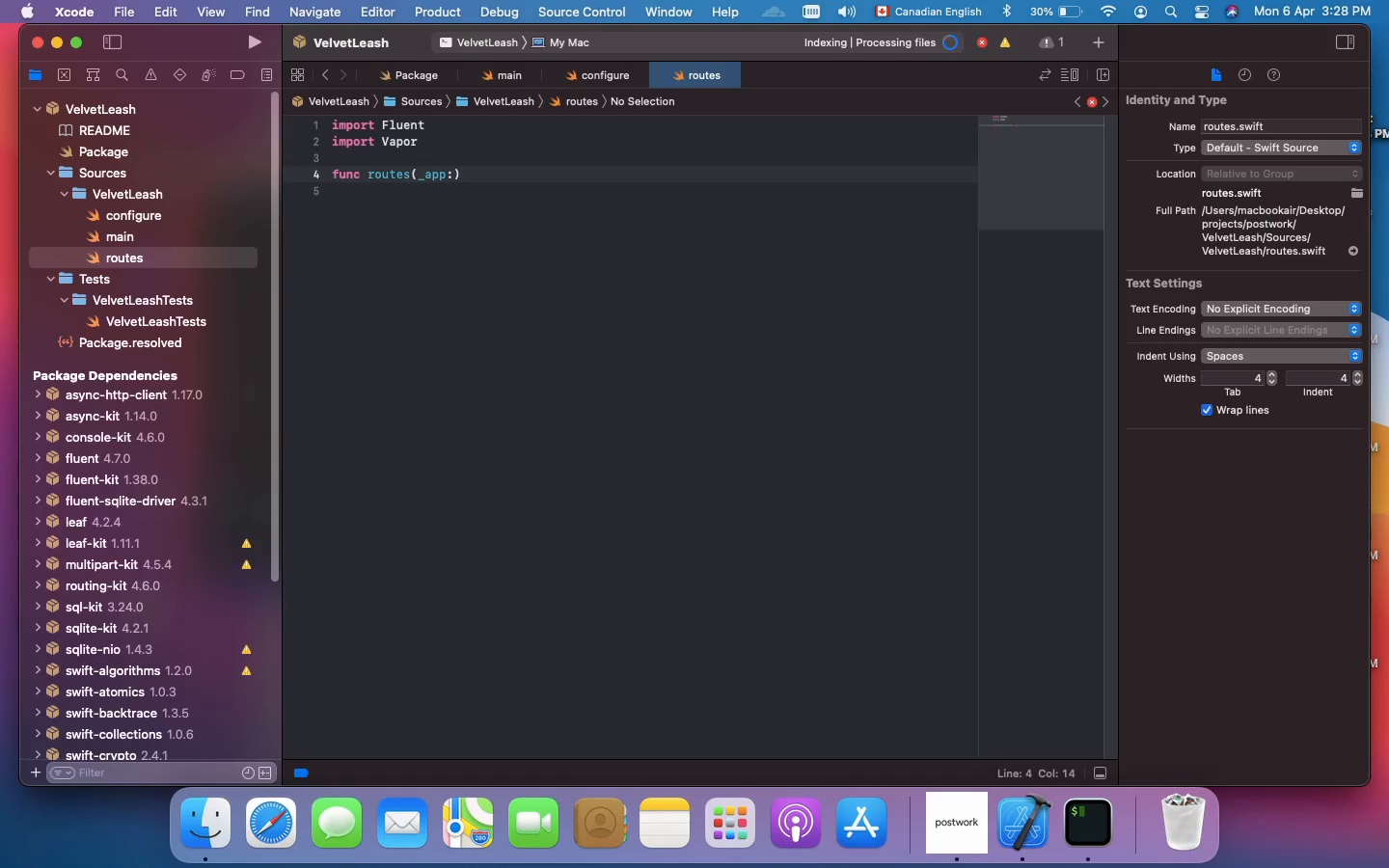 
key(ArrowRight)
 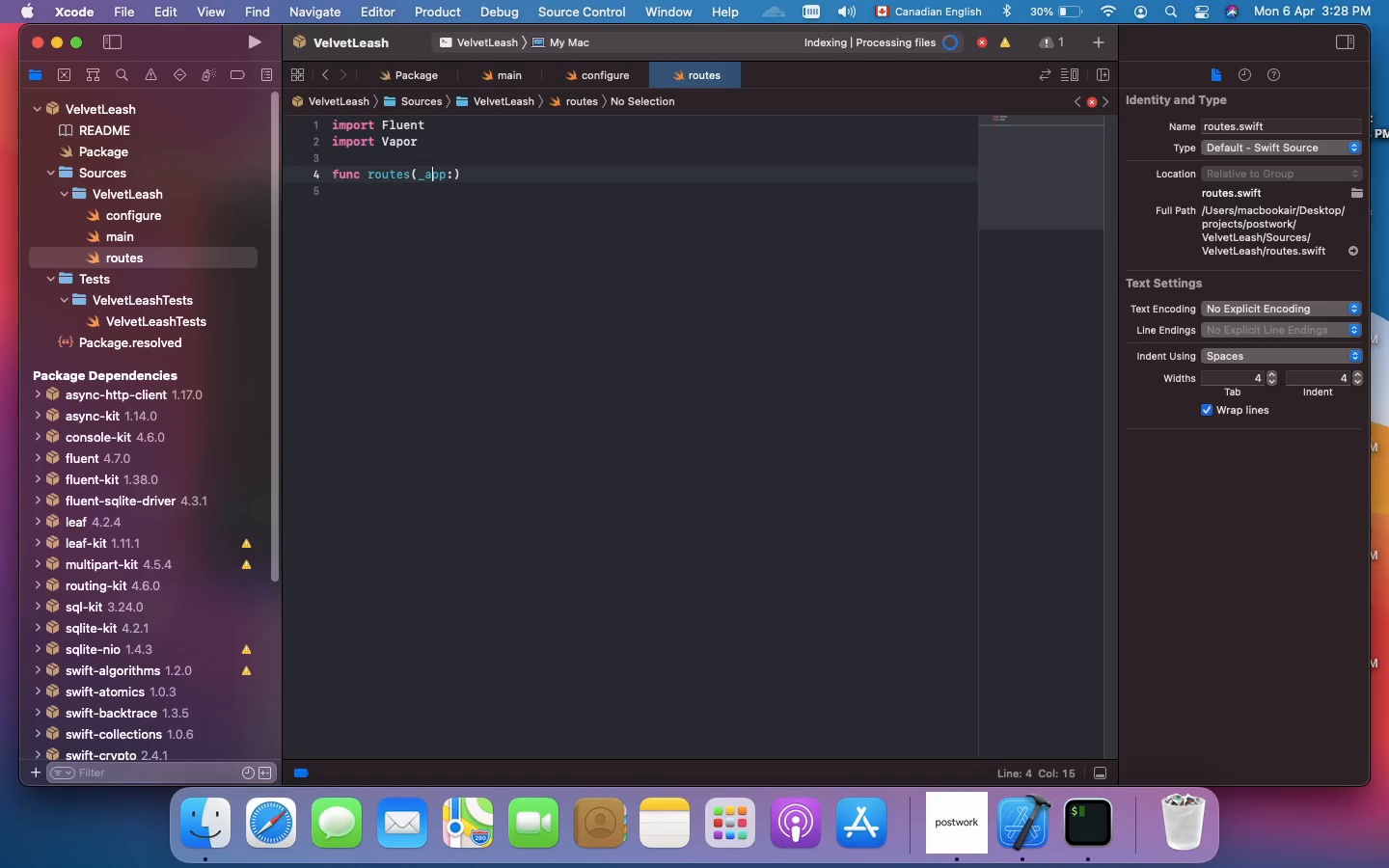 
key(ArrowRight)
 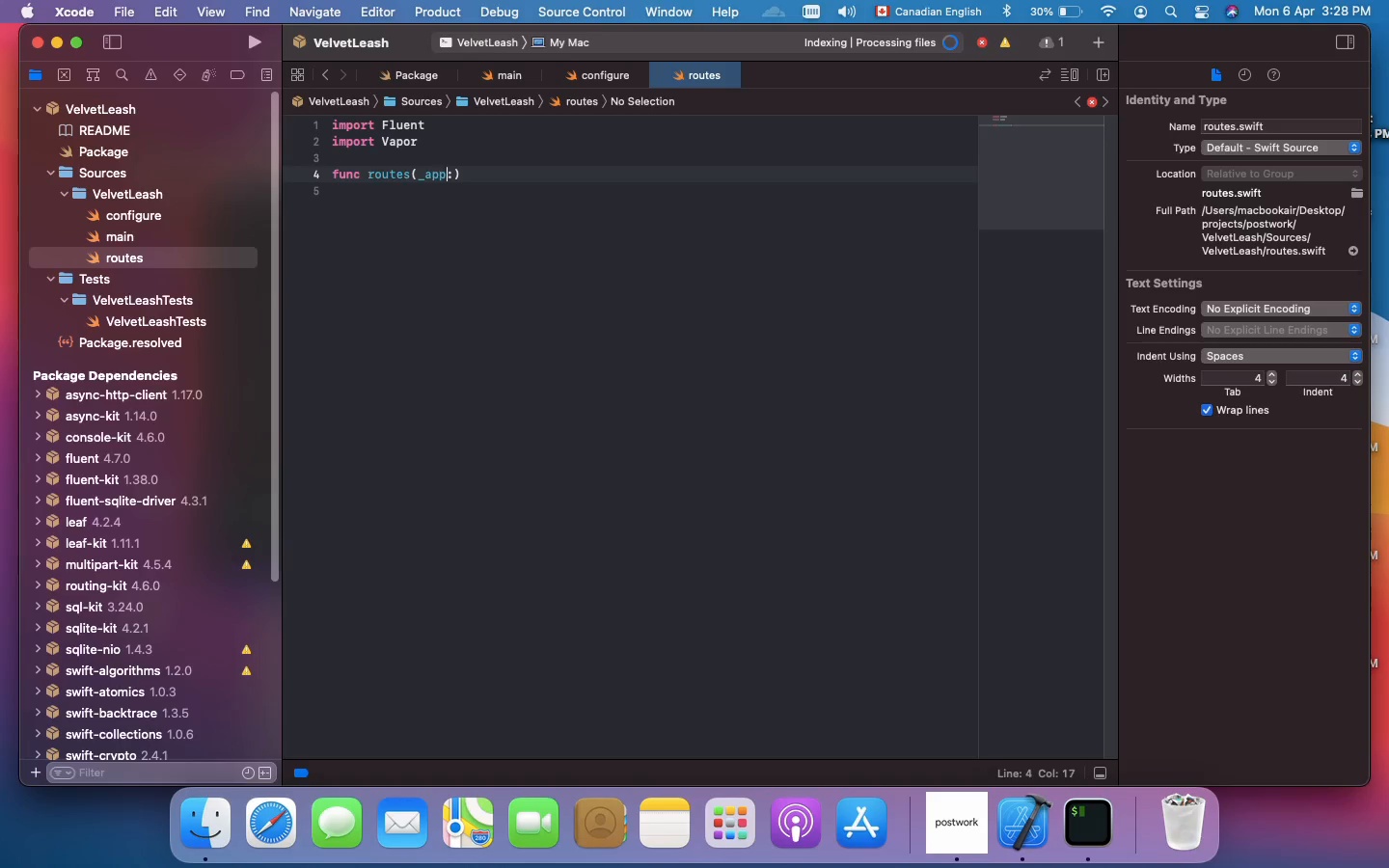 
key(ArrowRight)
 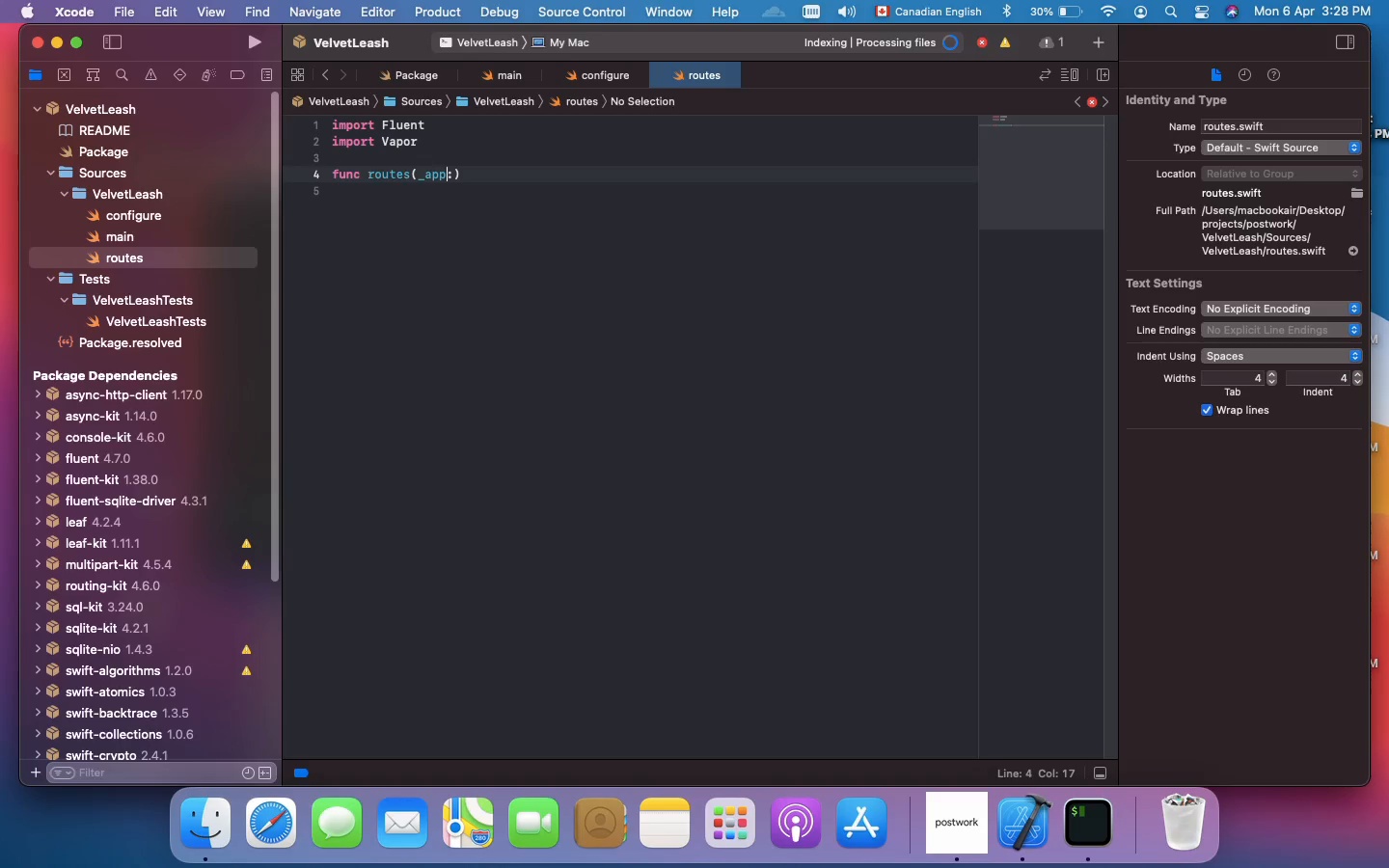 
key(ArrowRight)
 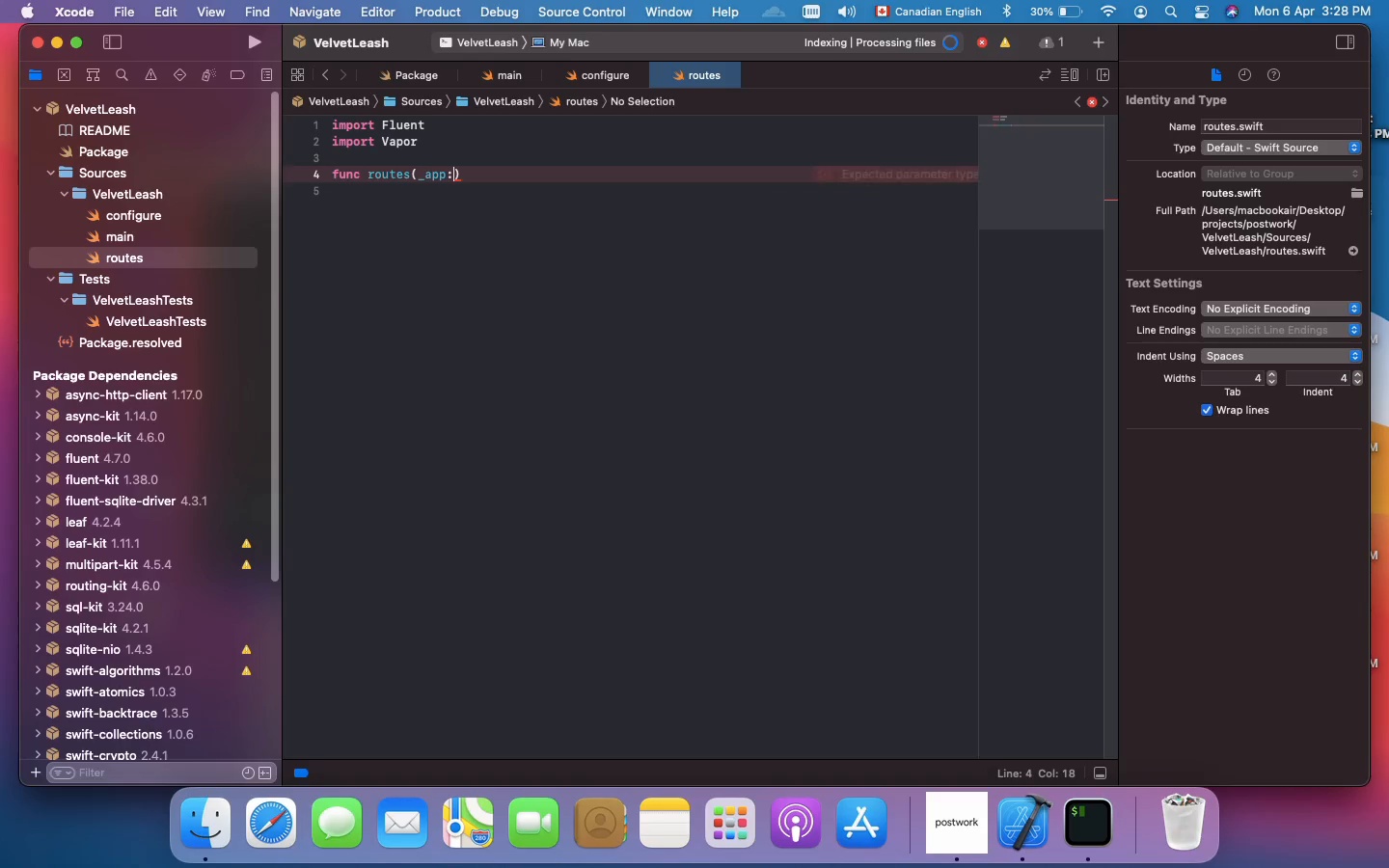 
type( Application)
 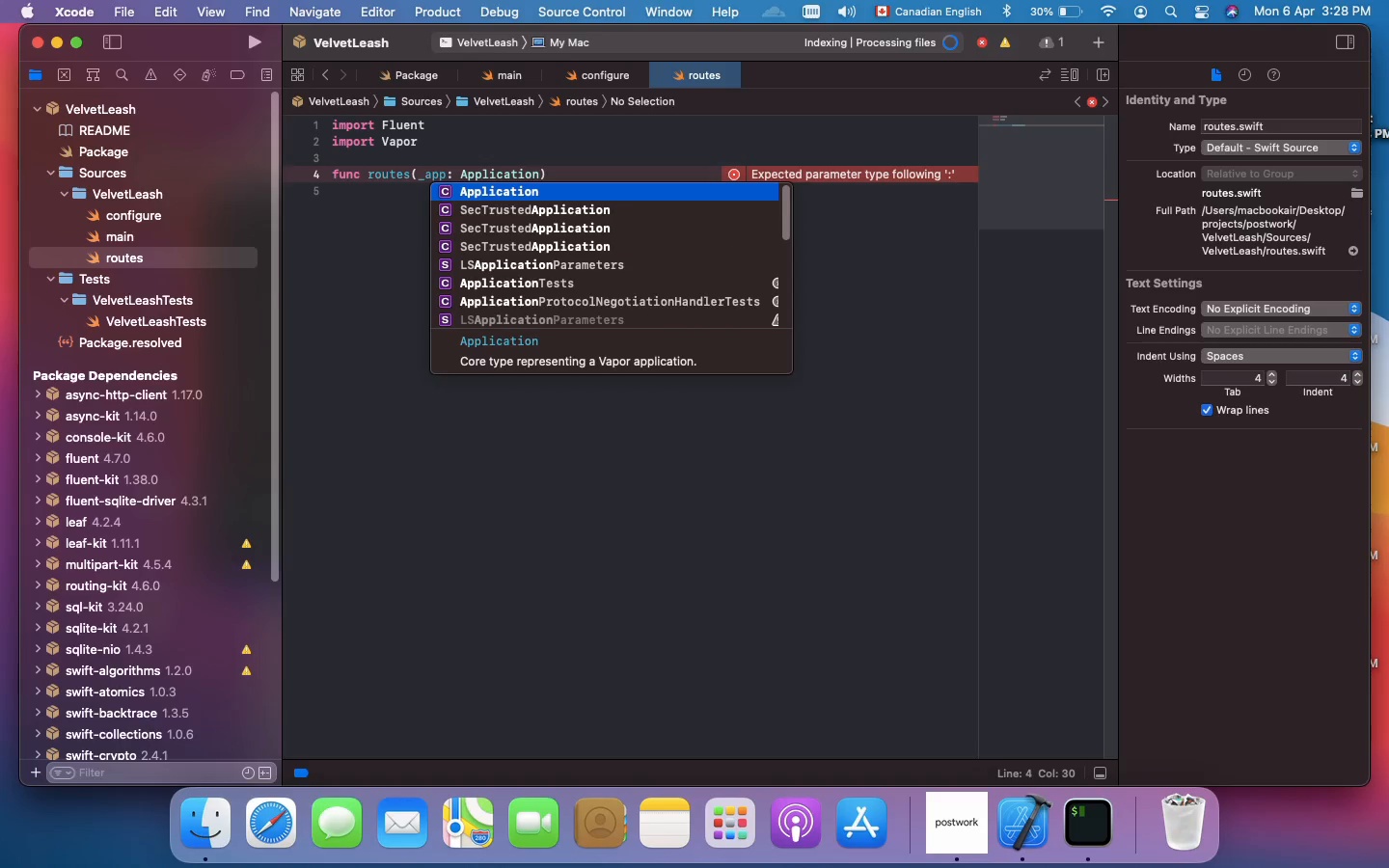 
key(ArrowRight)
 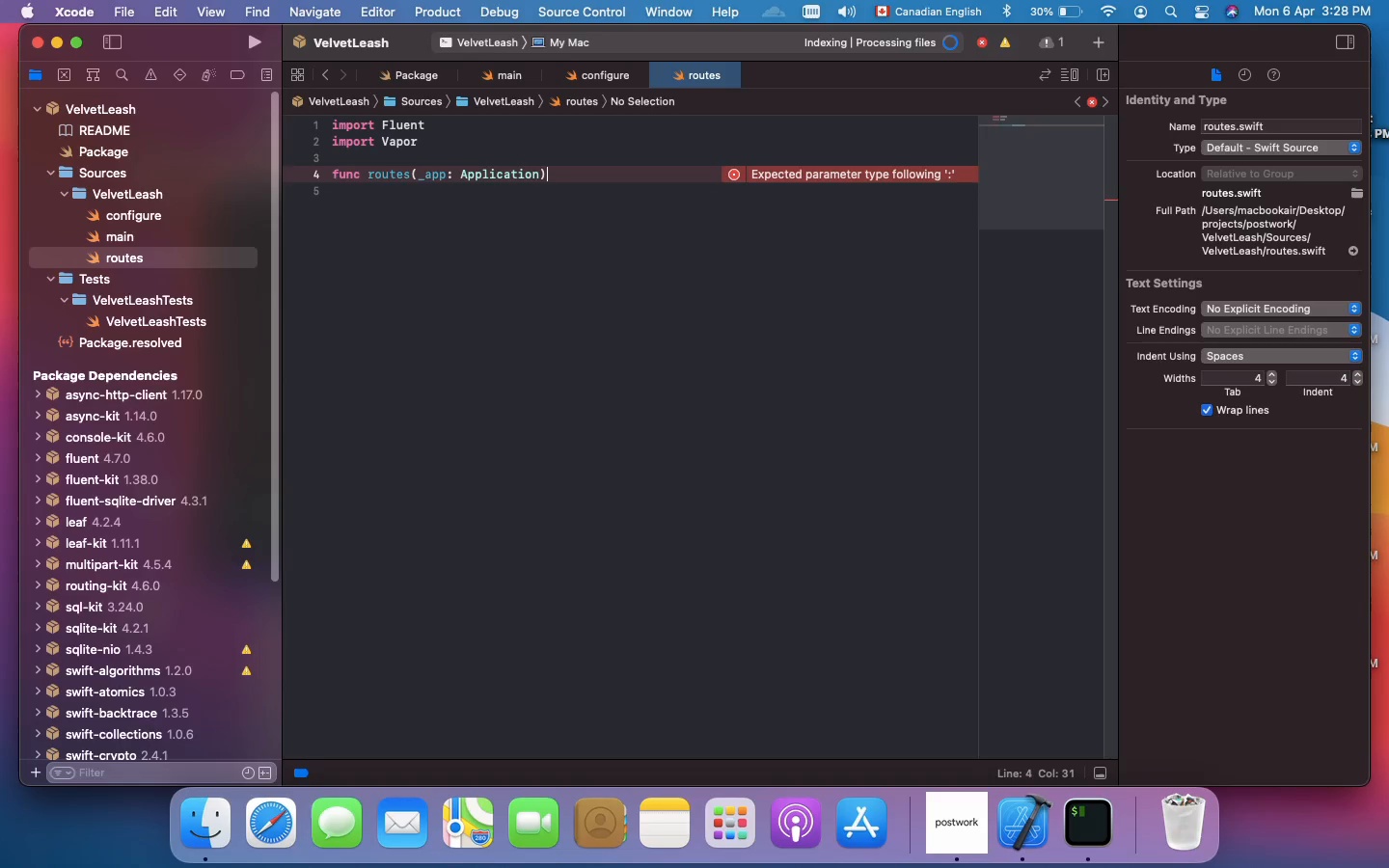 
type( throws)
 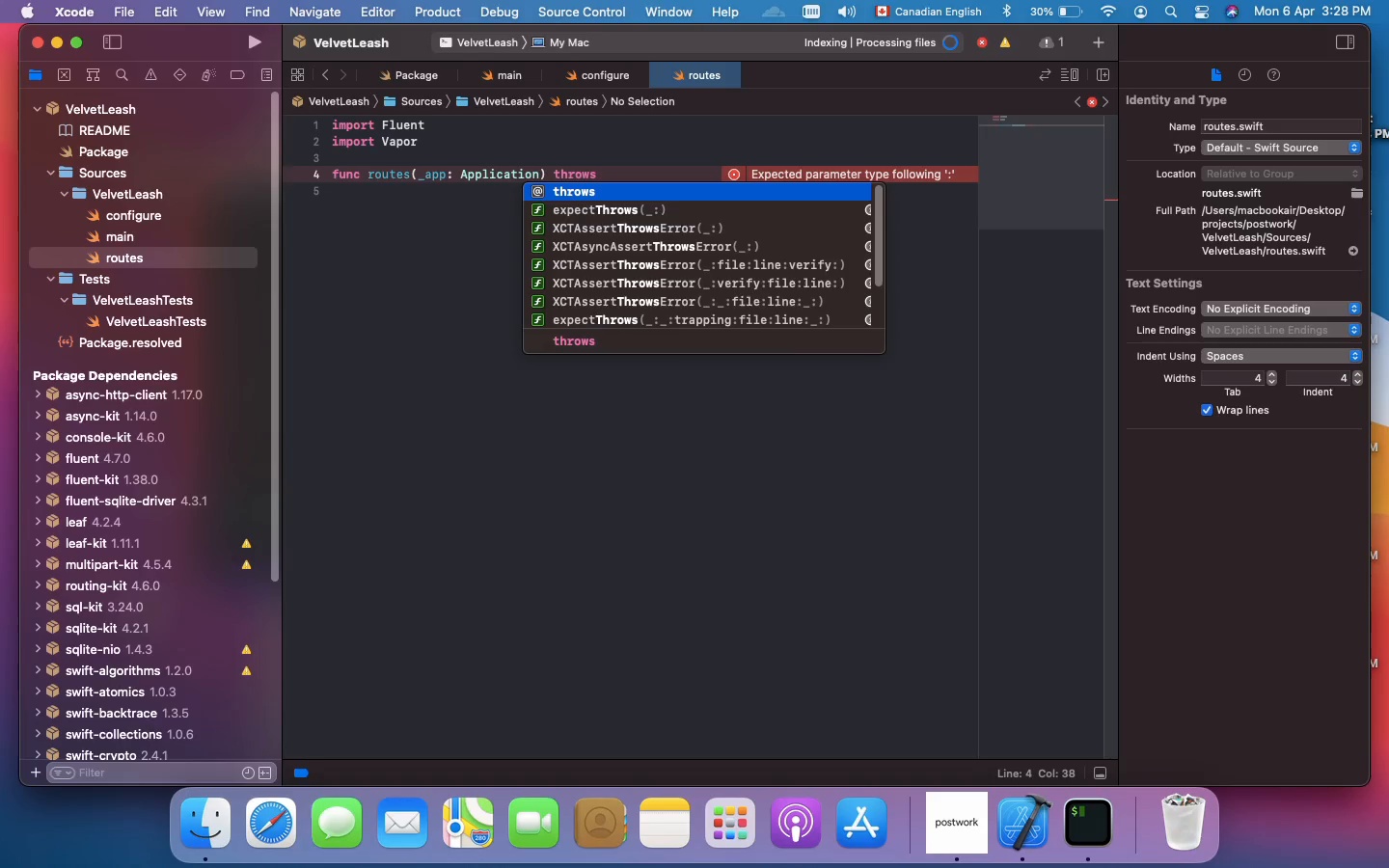 
key(Space)
 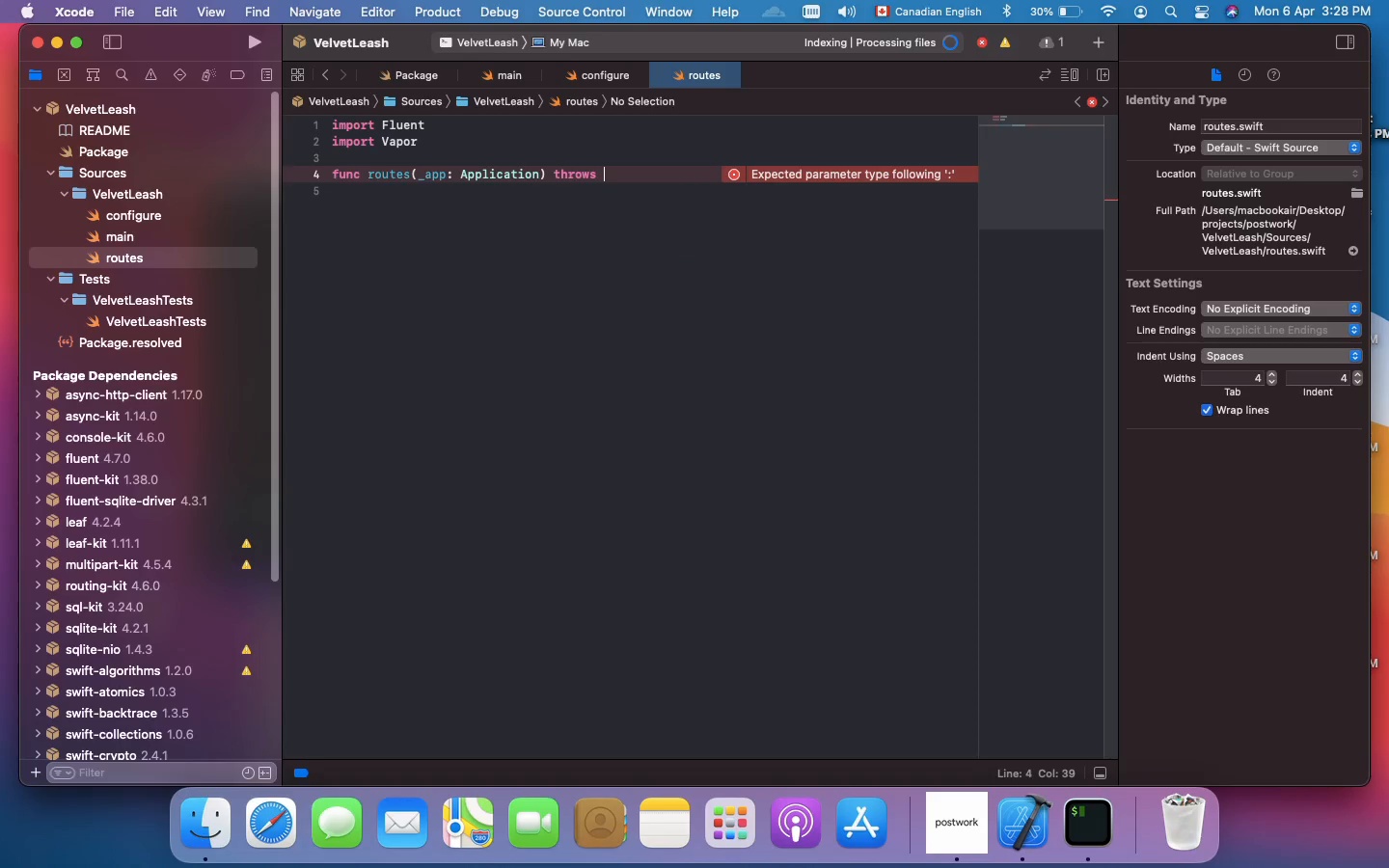 
key(Shift+BracketLeft)
 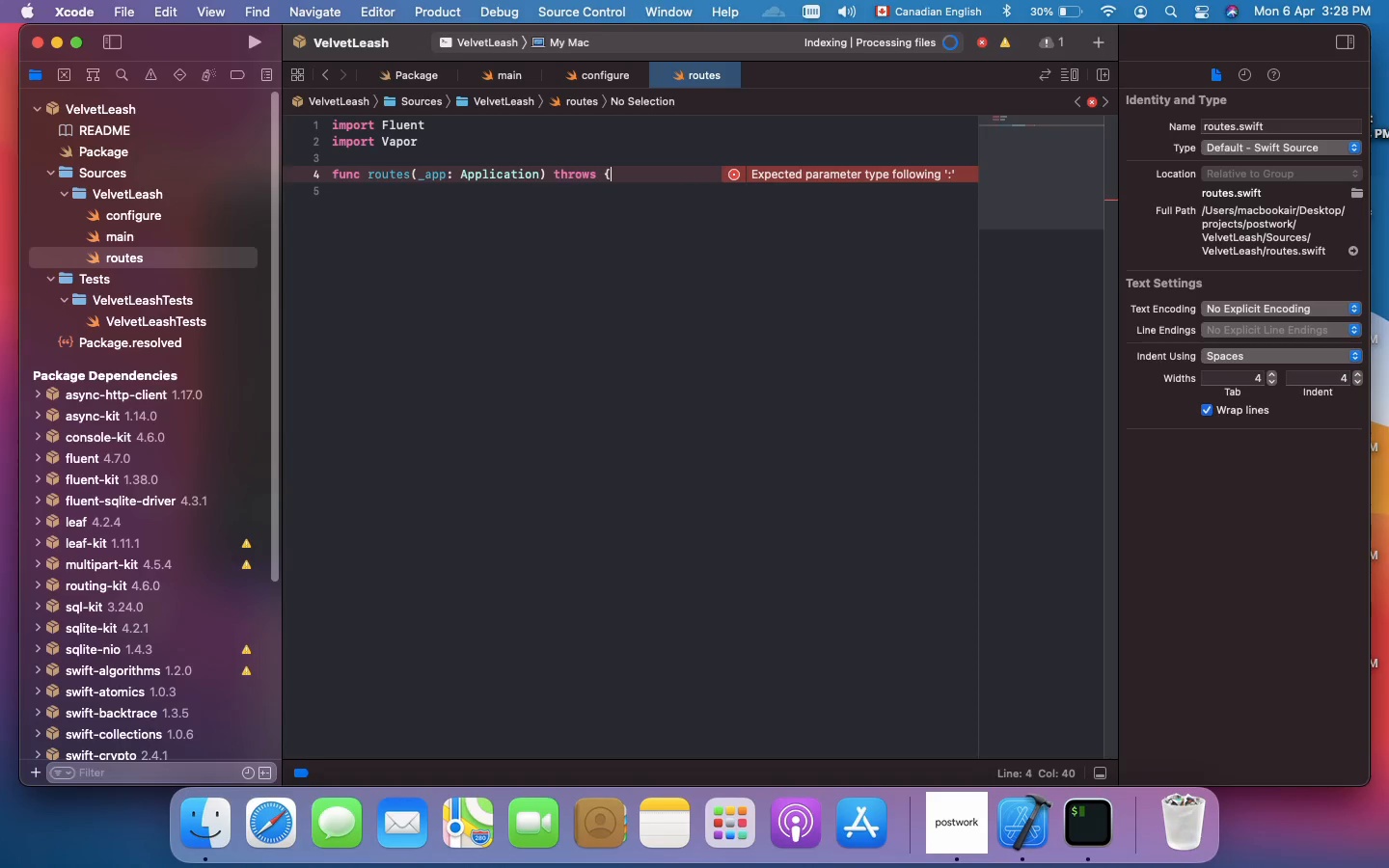 
key(Enter)
 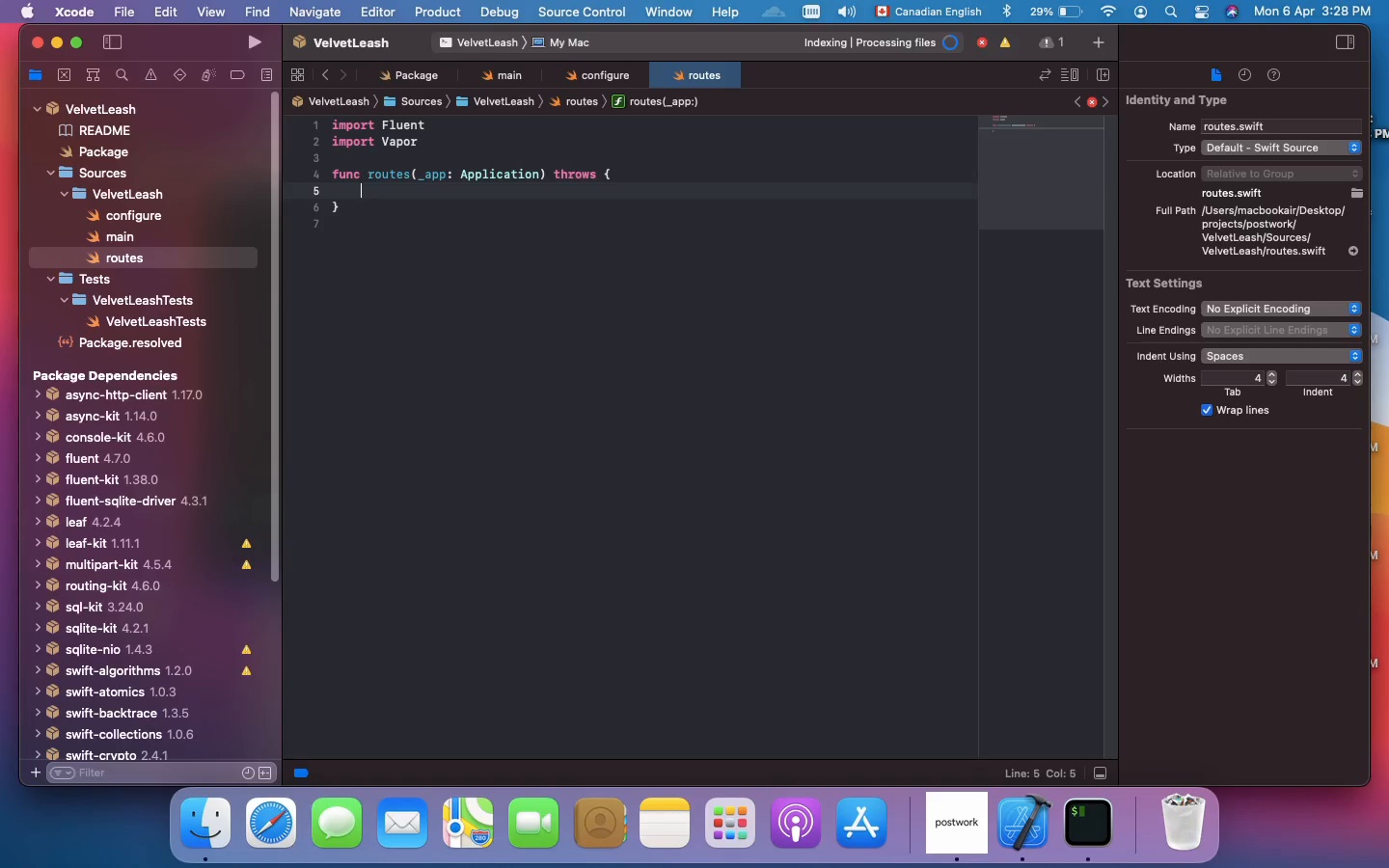 
wait(8.02)
 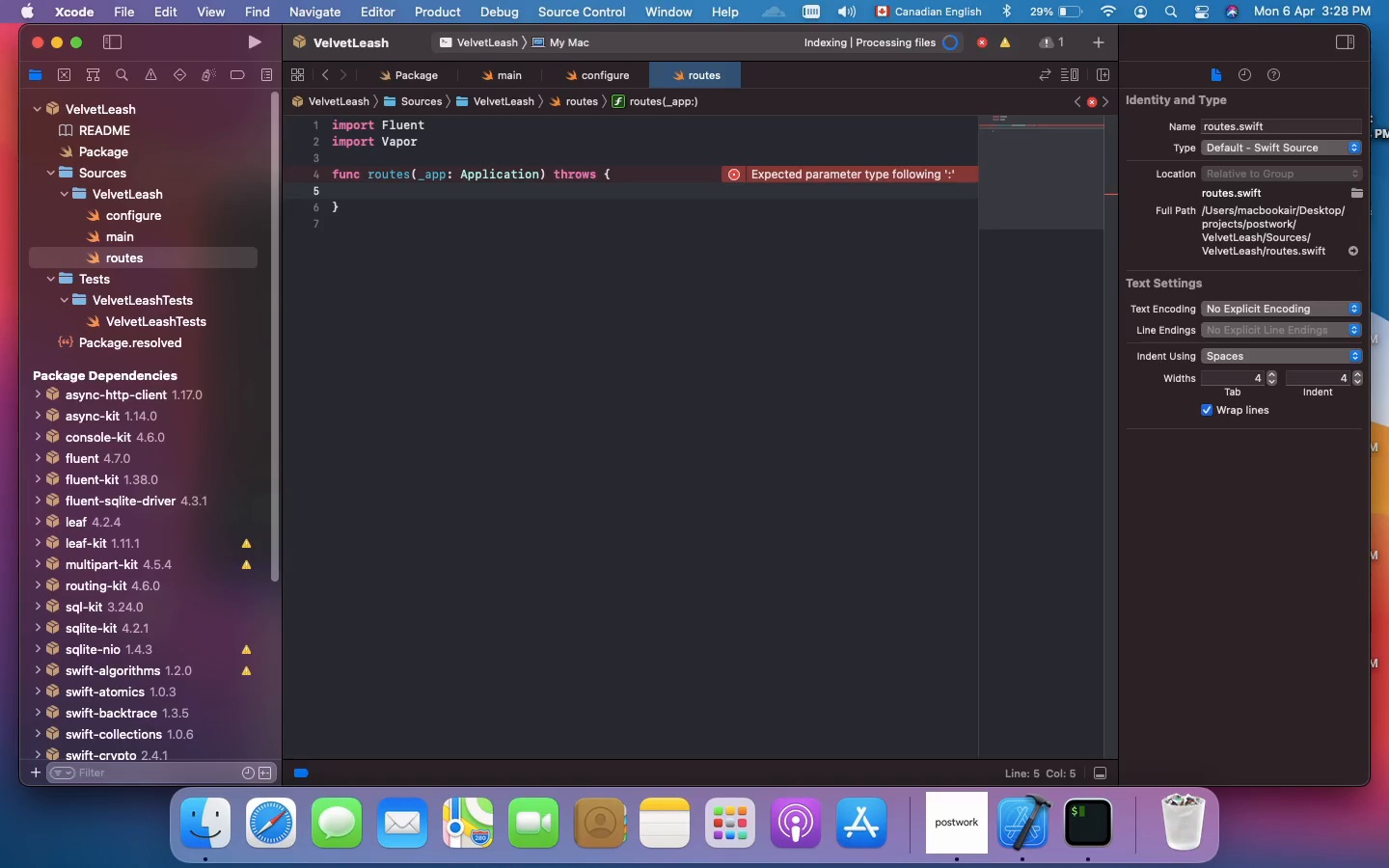 
key(Meta+Slash)
 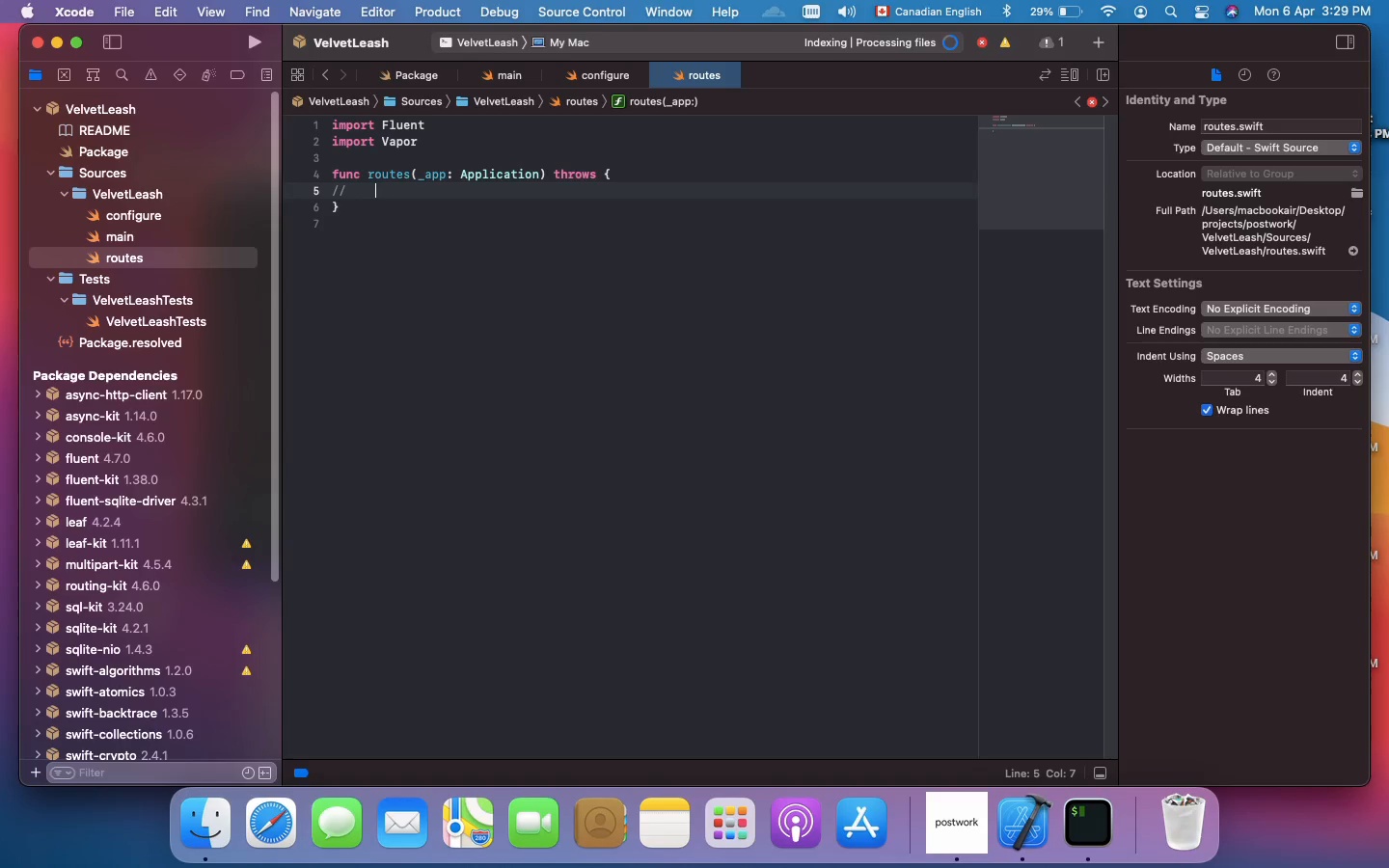 
type(let's add a simple test route)
 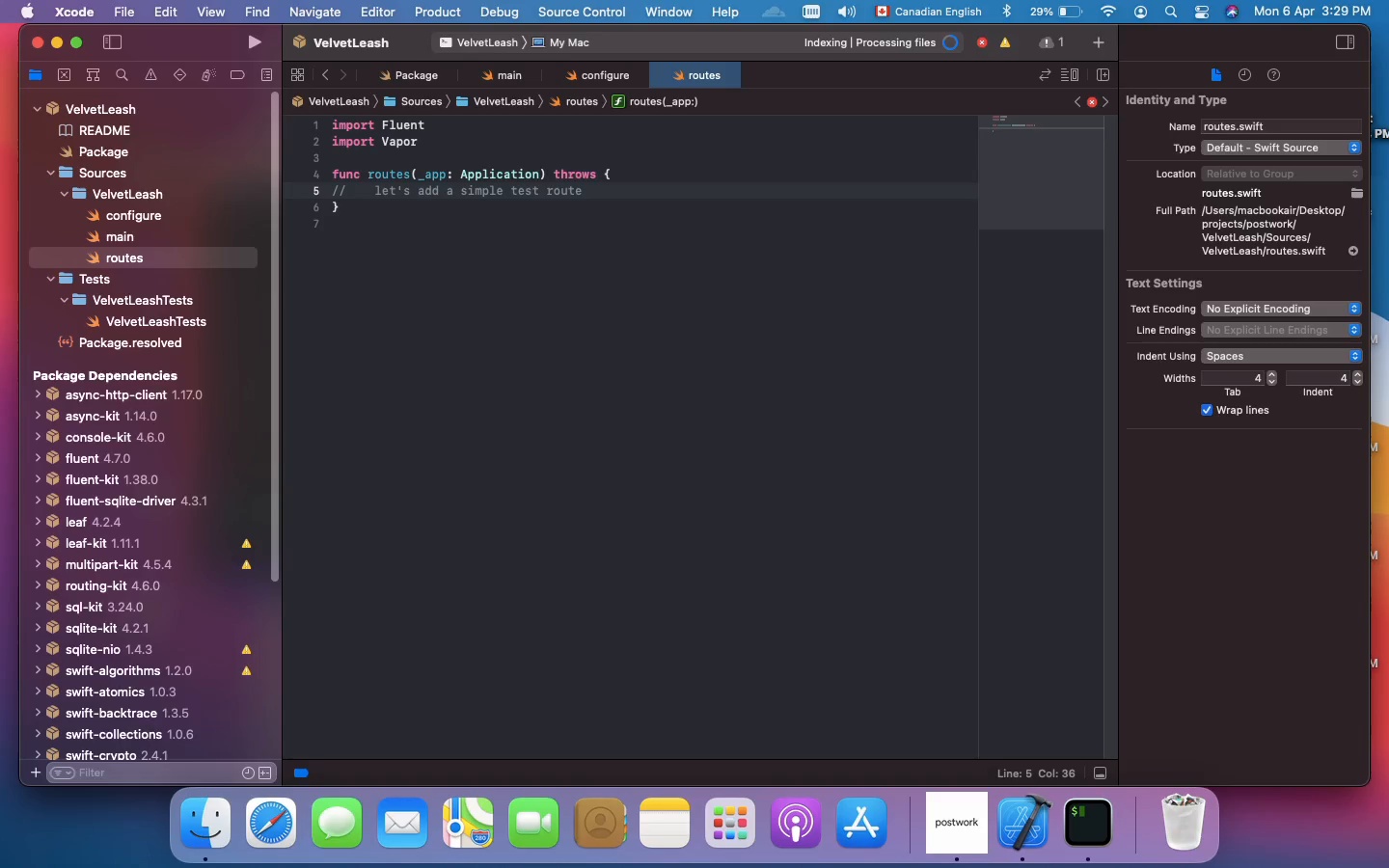 
type( at the root)
 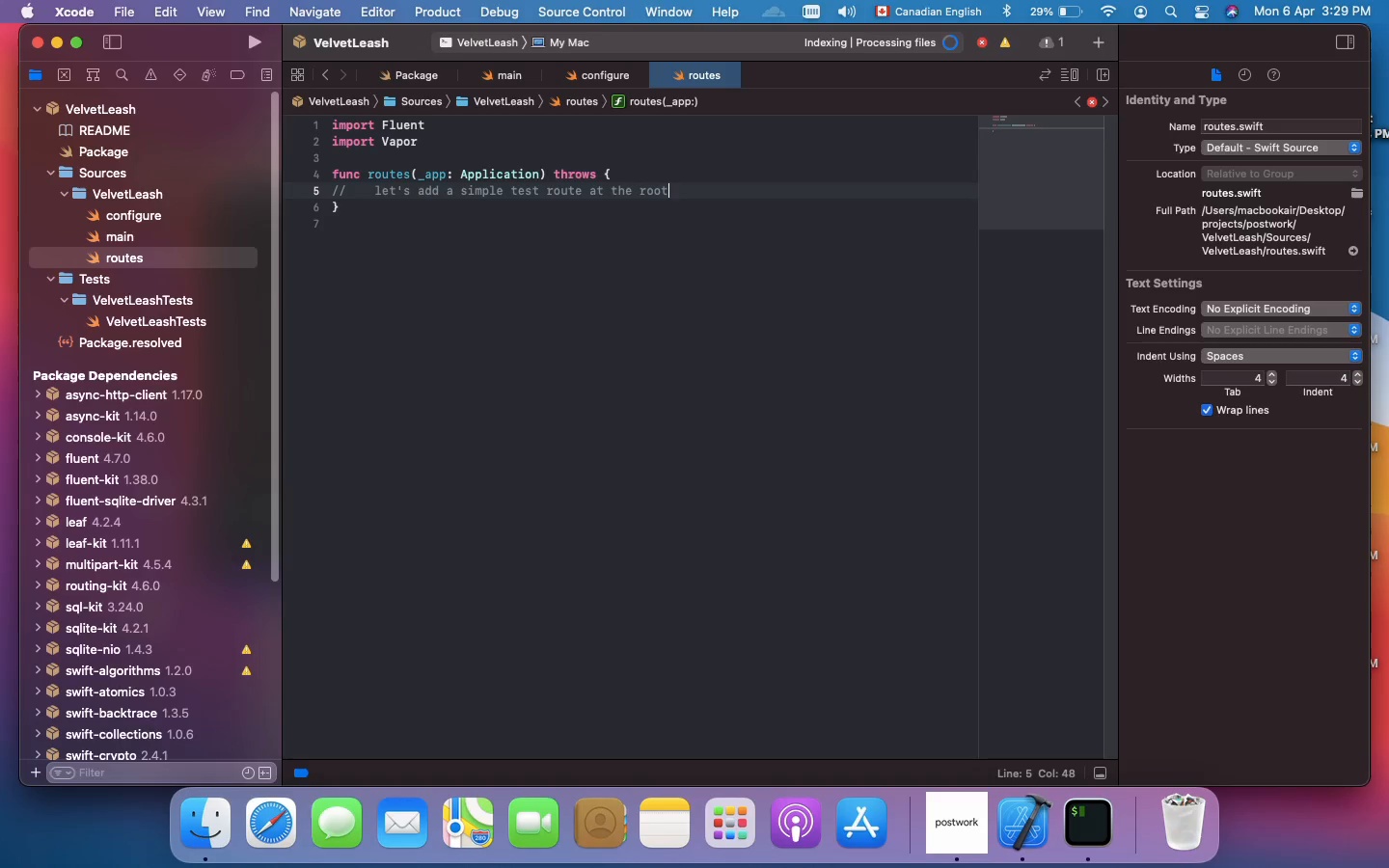 
type( URL)
 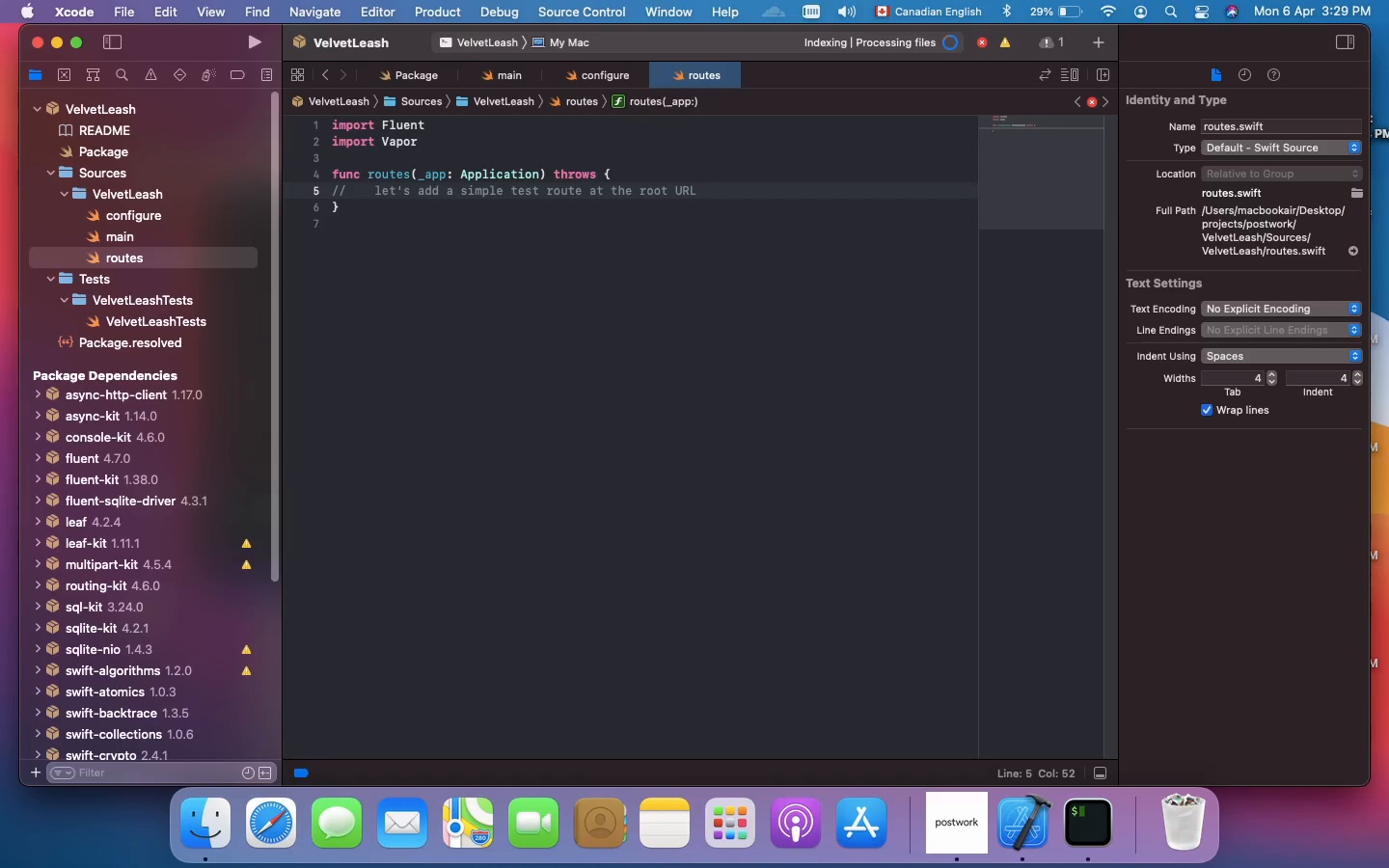 
key(Enter)
 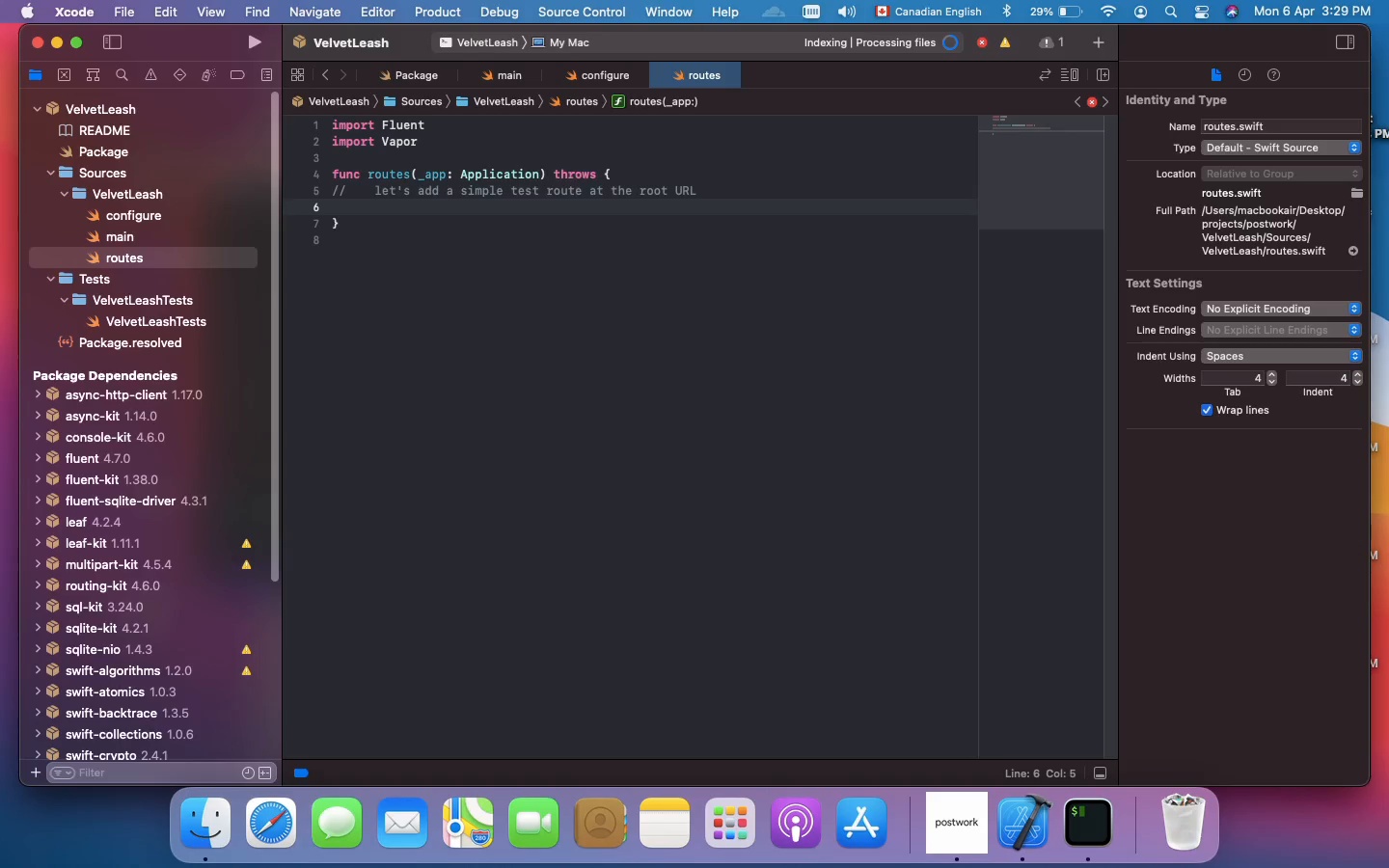 
type(app.get()
 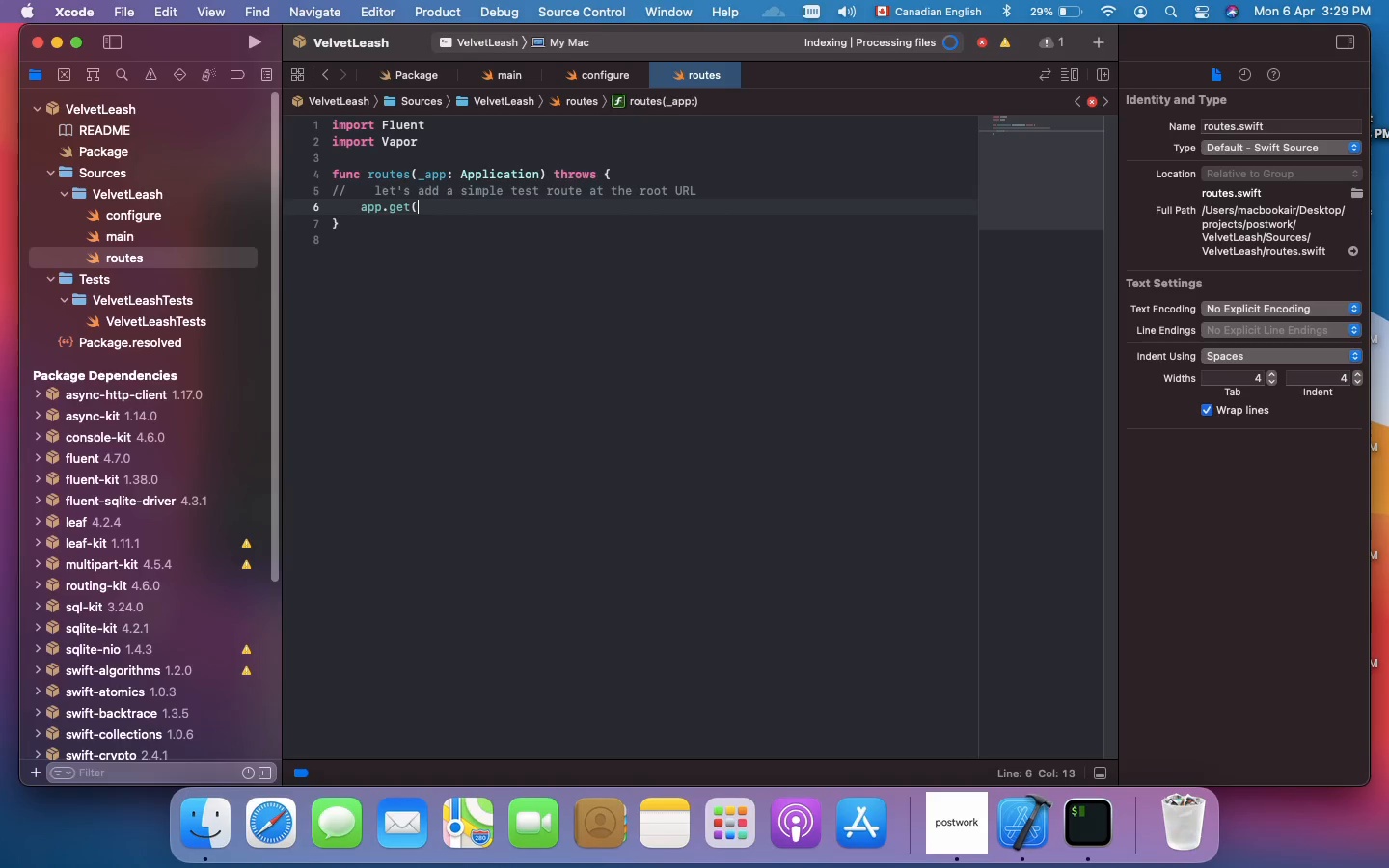 
key(Backspace)
 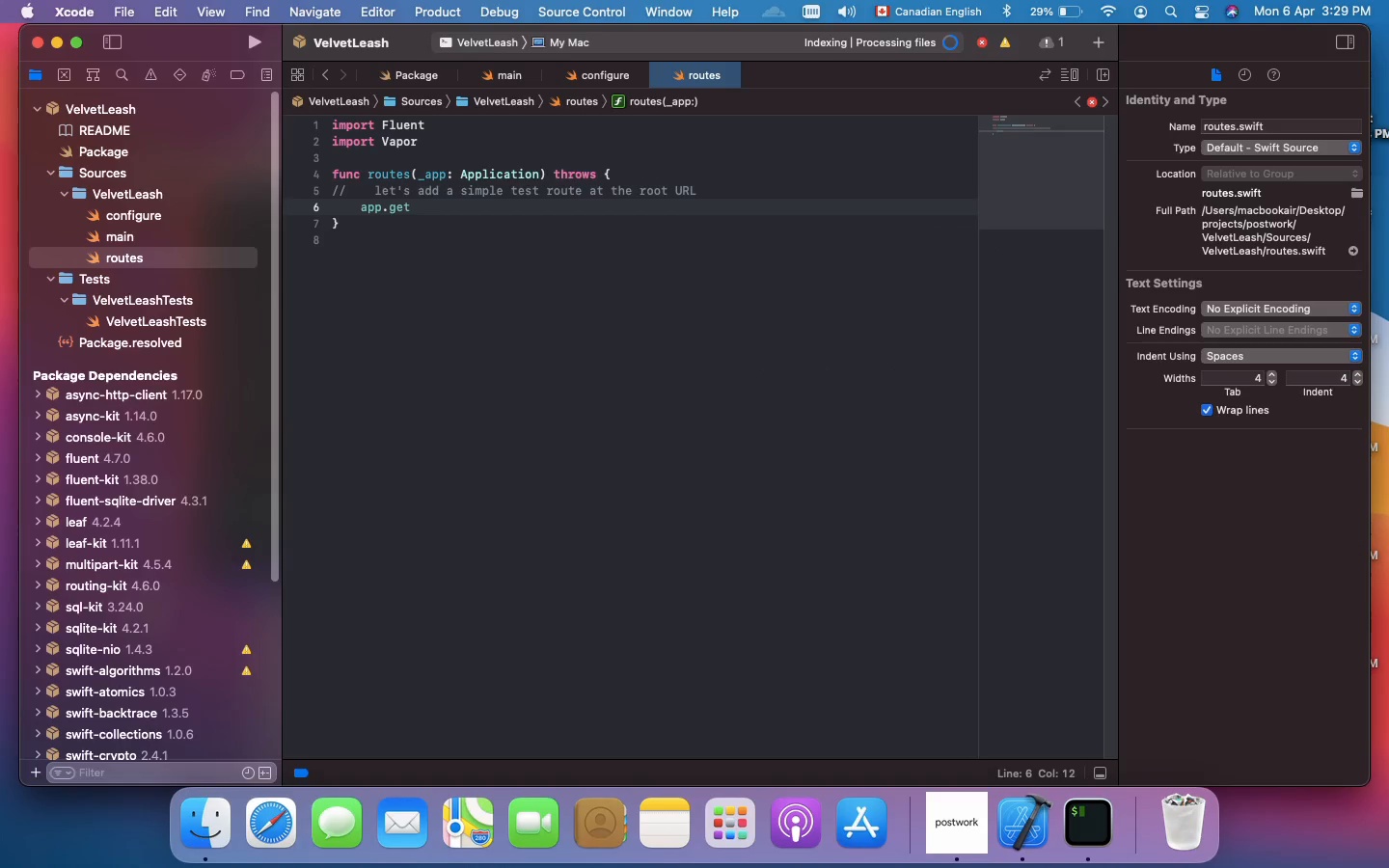 
key(Shift+BracketLeft)
 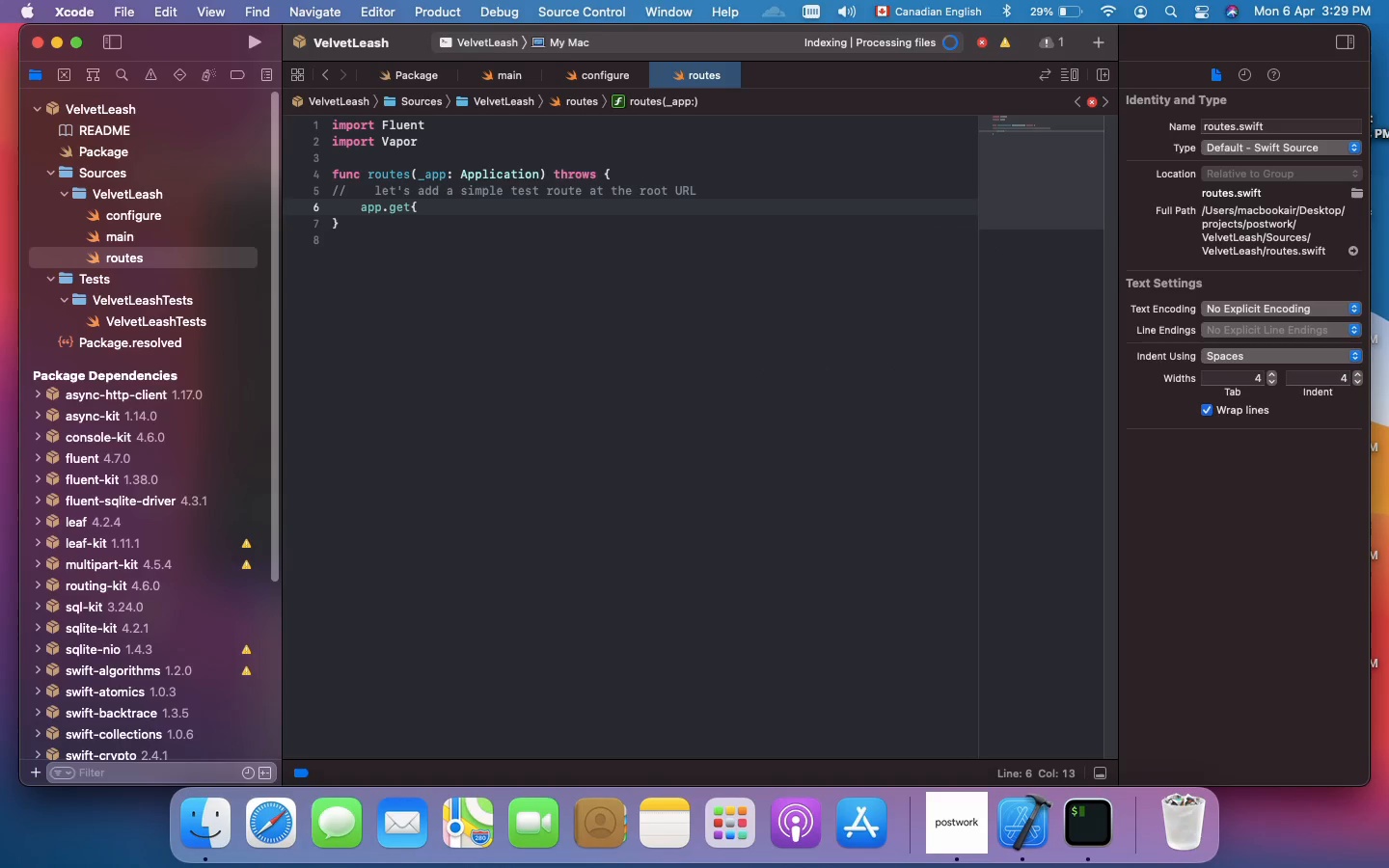 
key(ArrowLeft)
 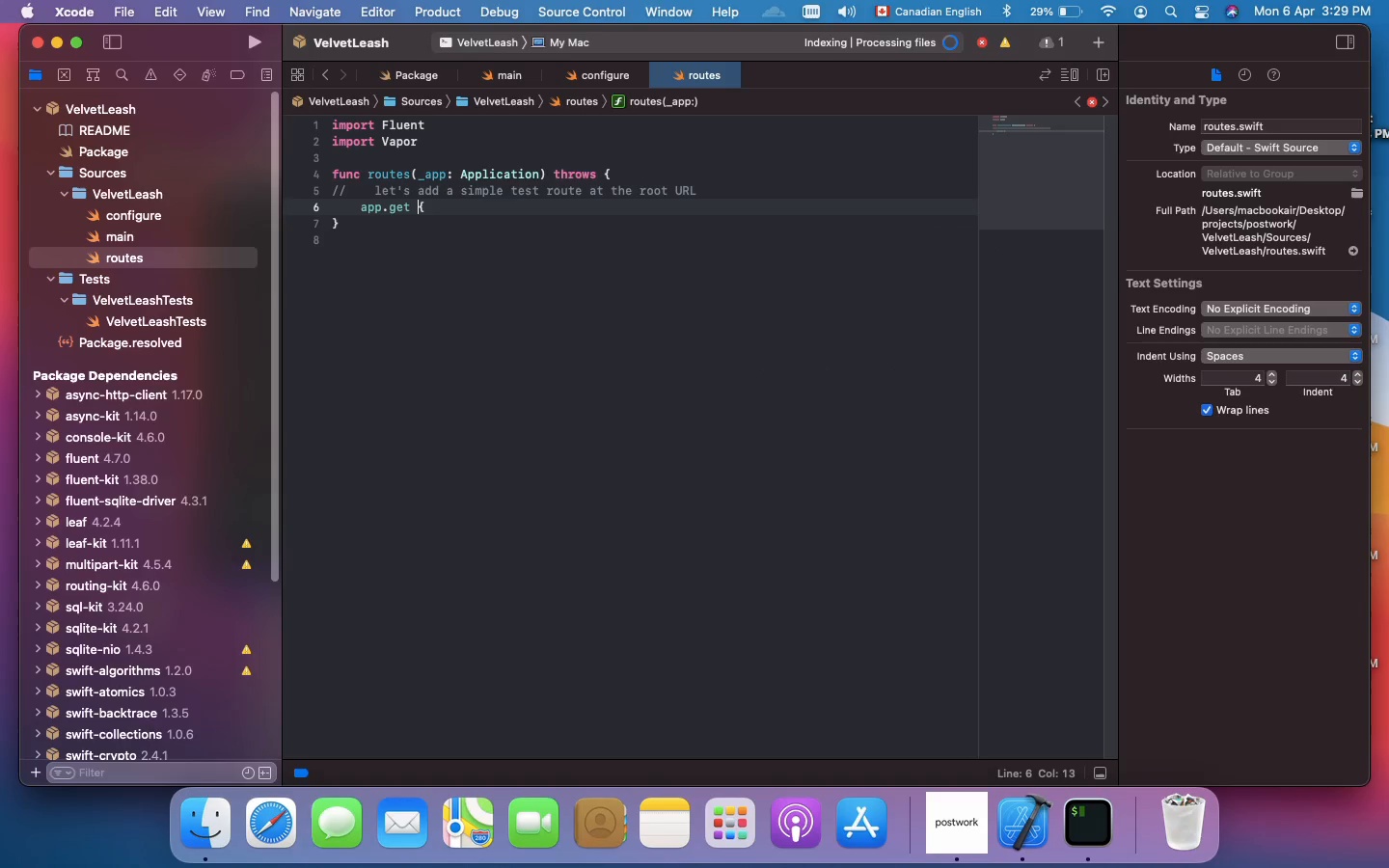 
key(Space)
 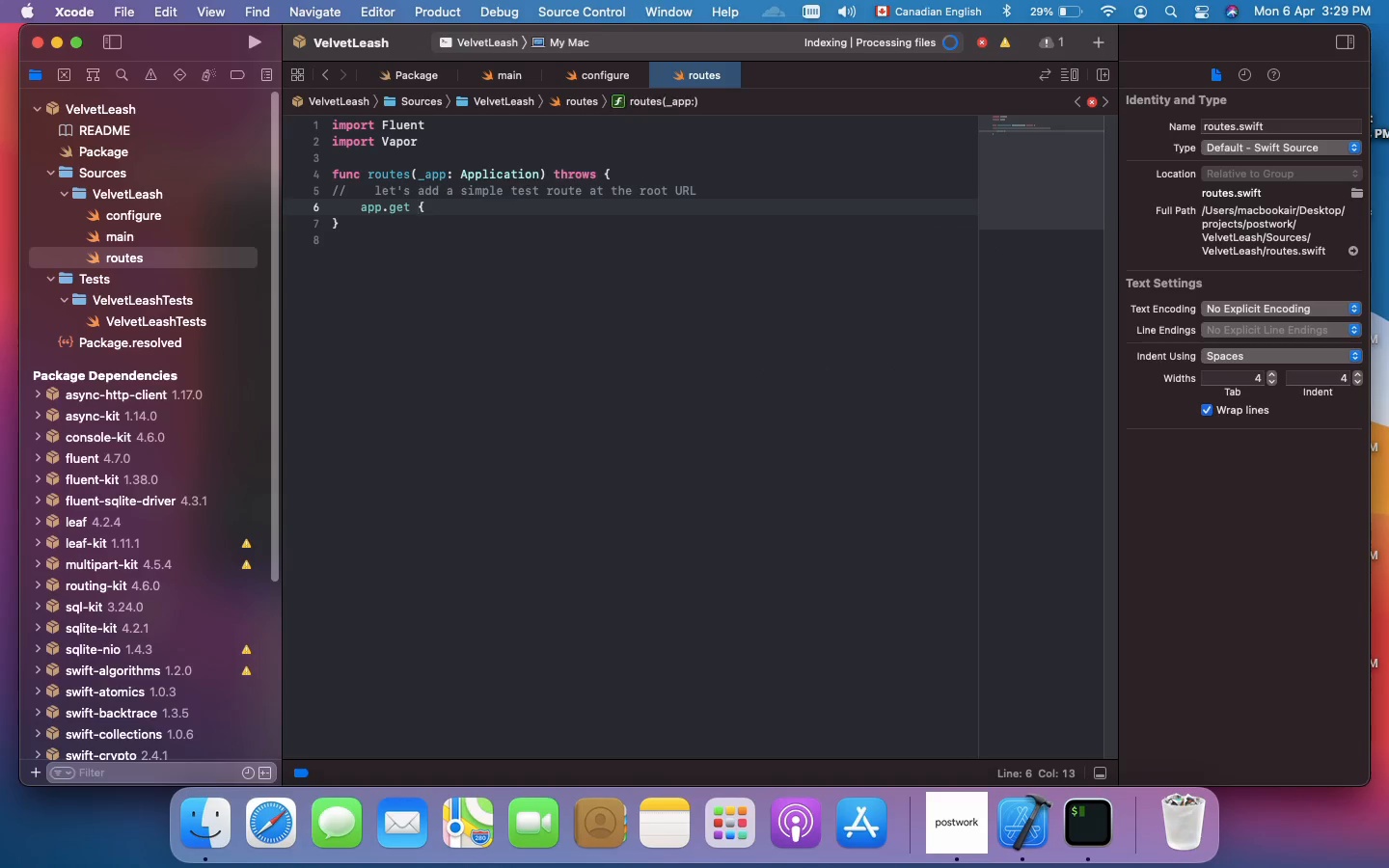 
key(ArrowRight)
 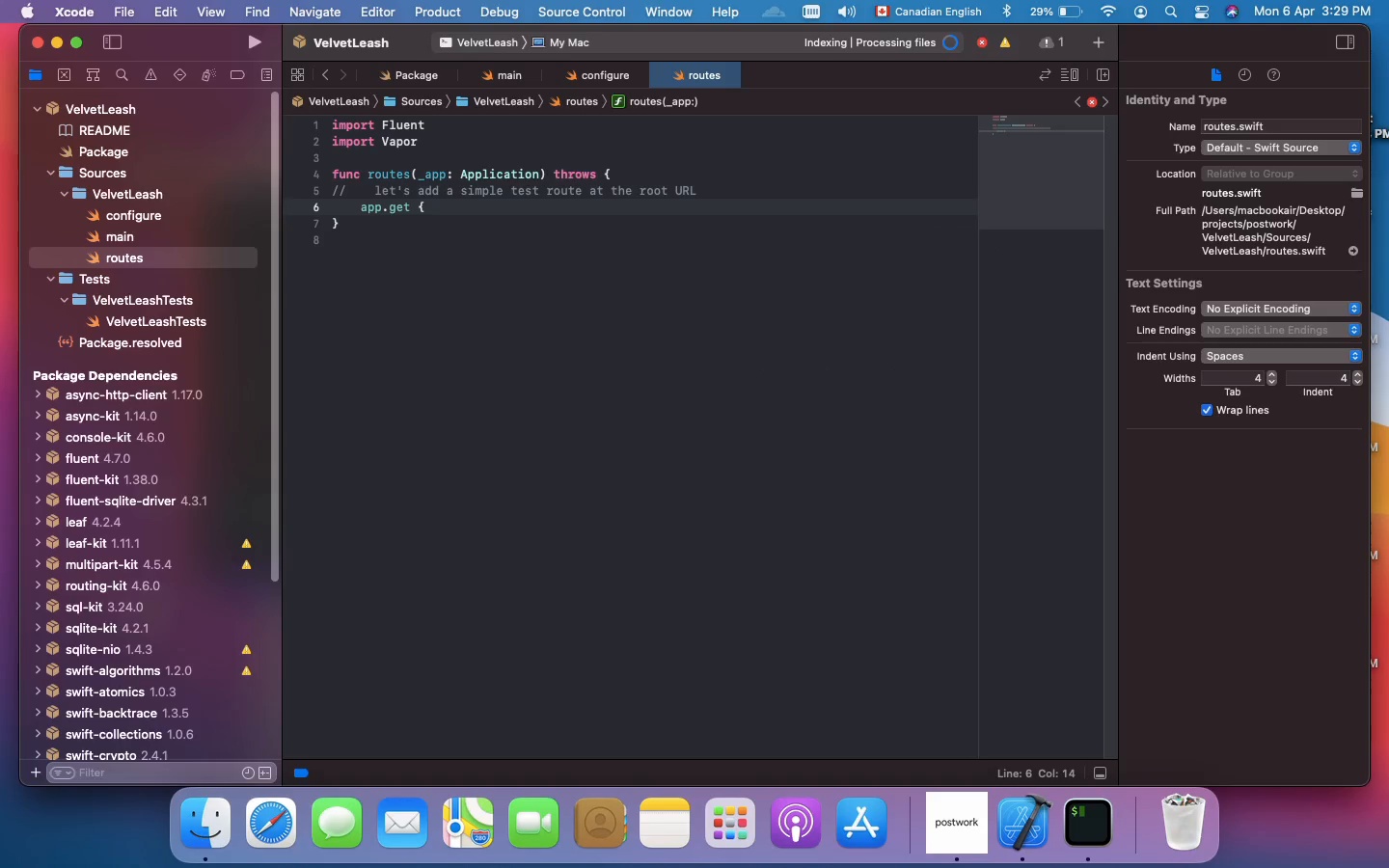 
type( requ)
key(Backspace)
type( async in )
 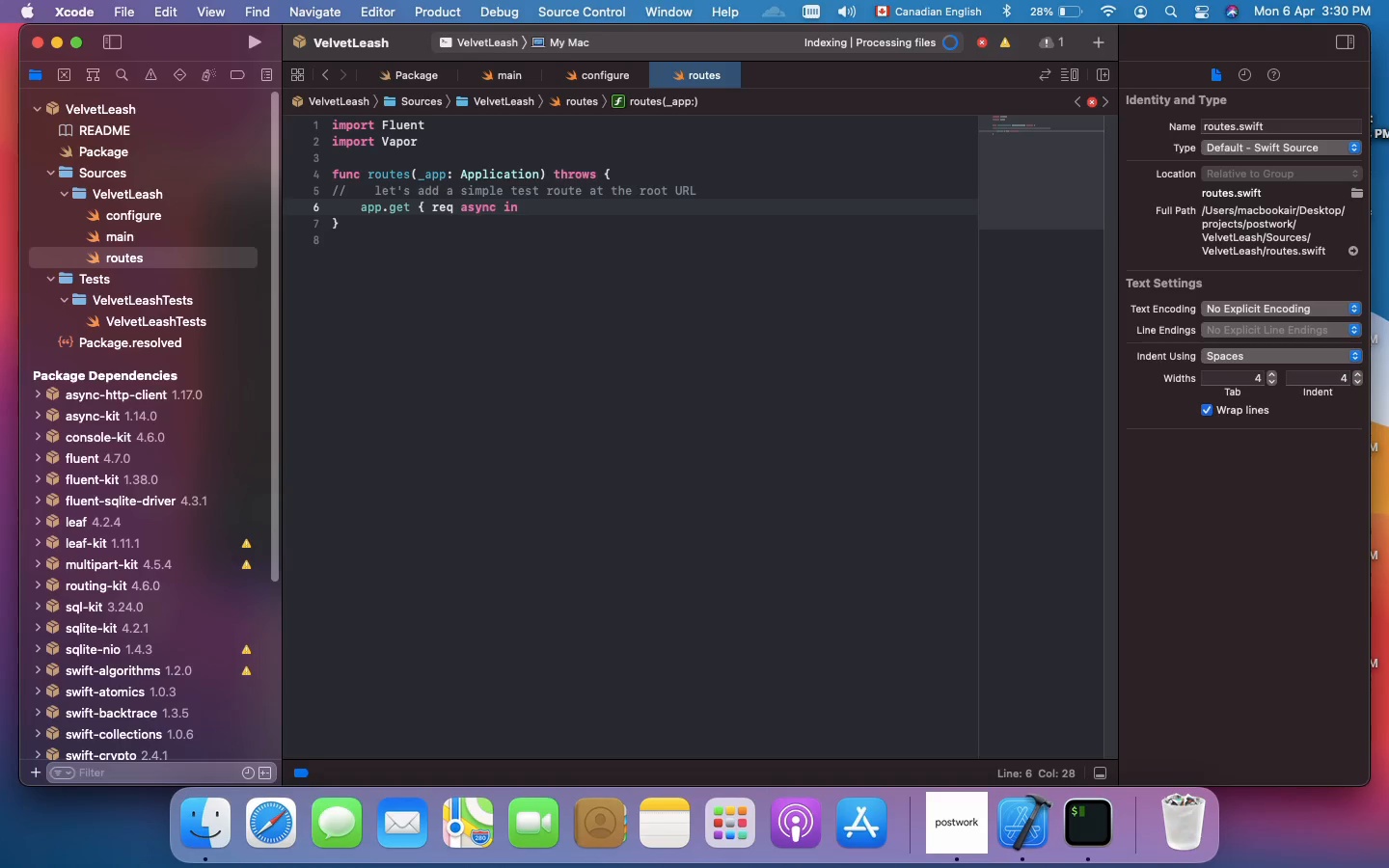 
wait(9.29)
 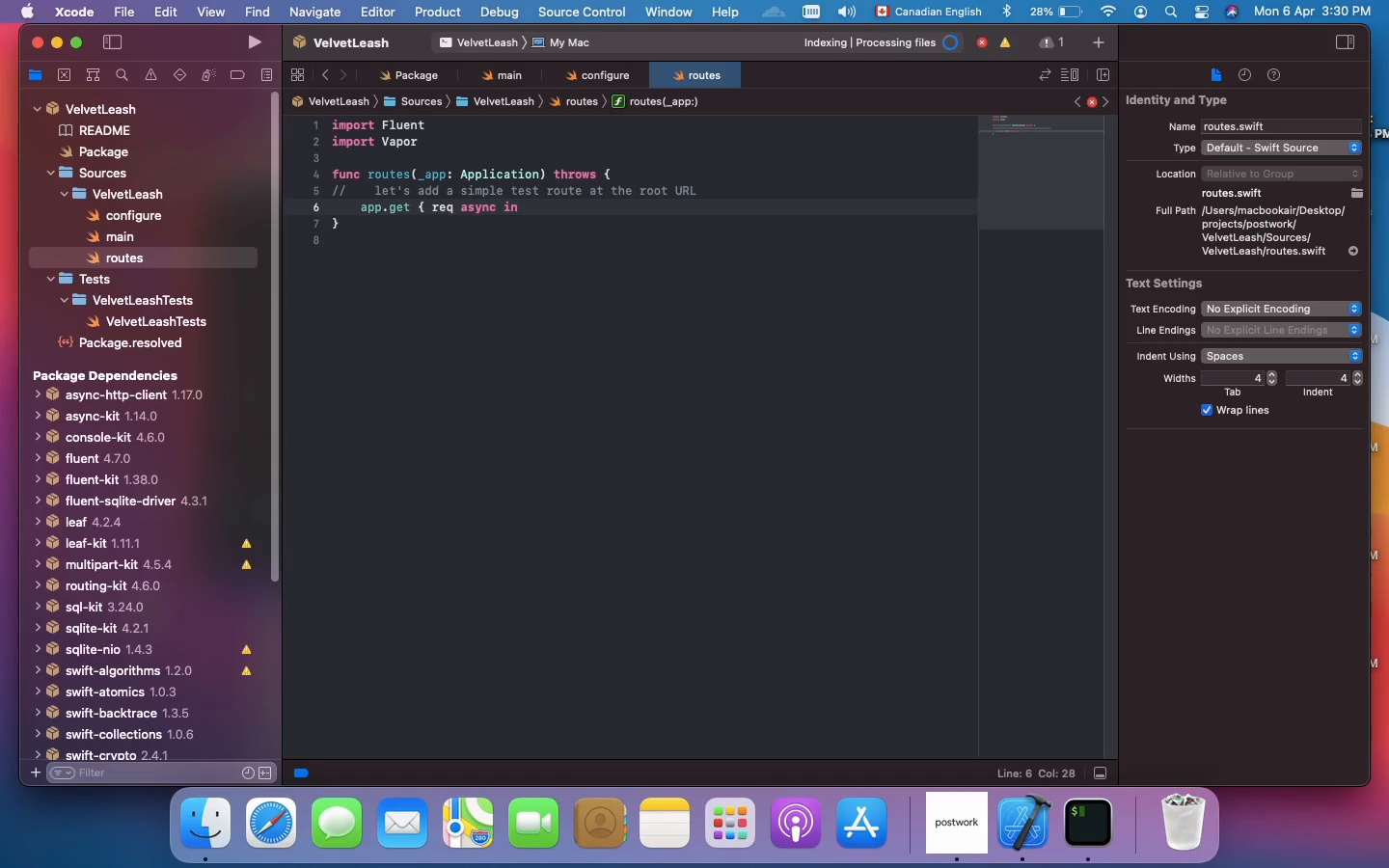 
key(Enter)
 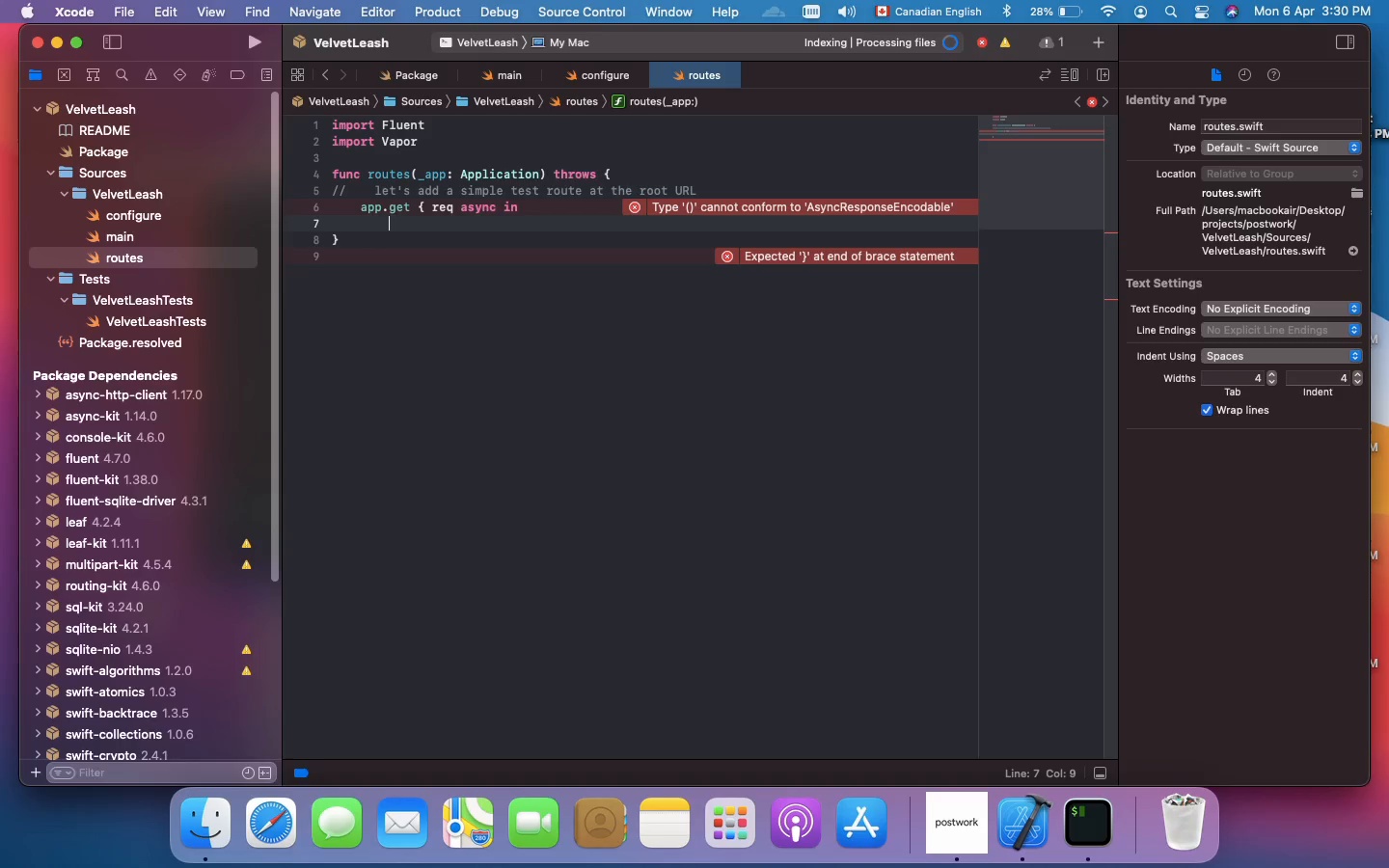 
type("t)
key(Backspace)
type(The VelvetLeash)
 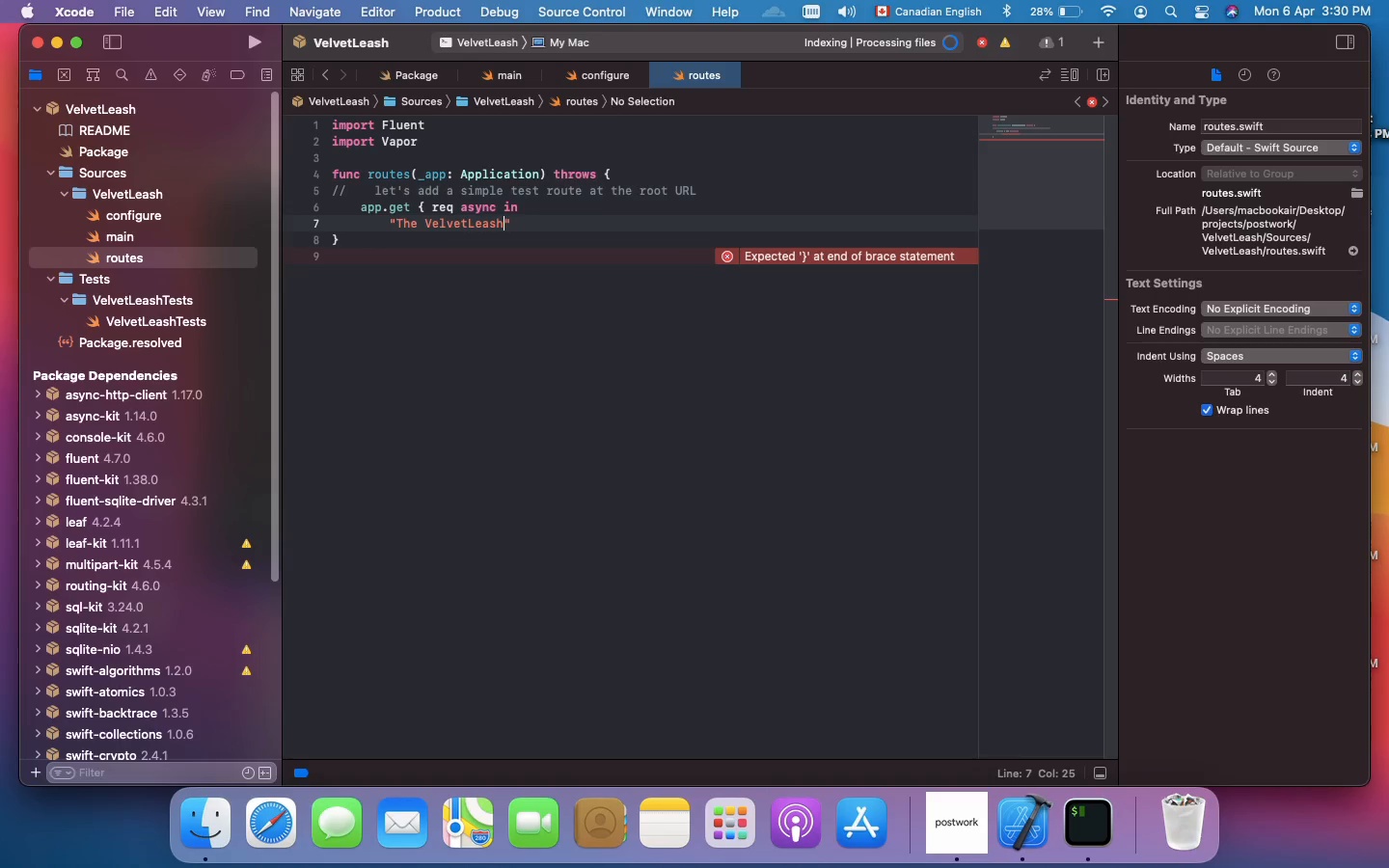 
type( API is running!)
 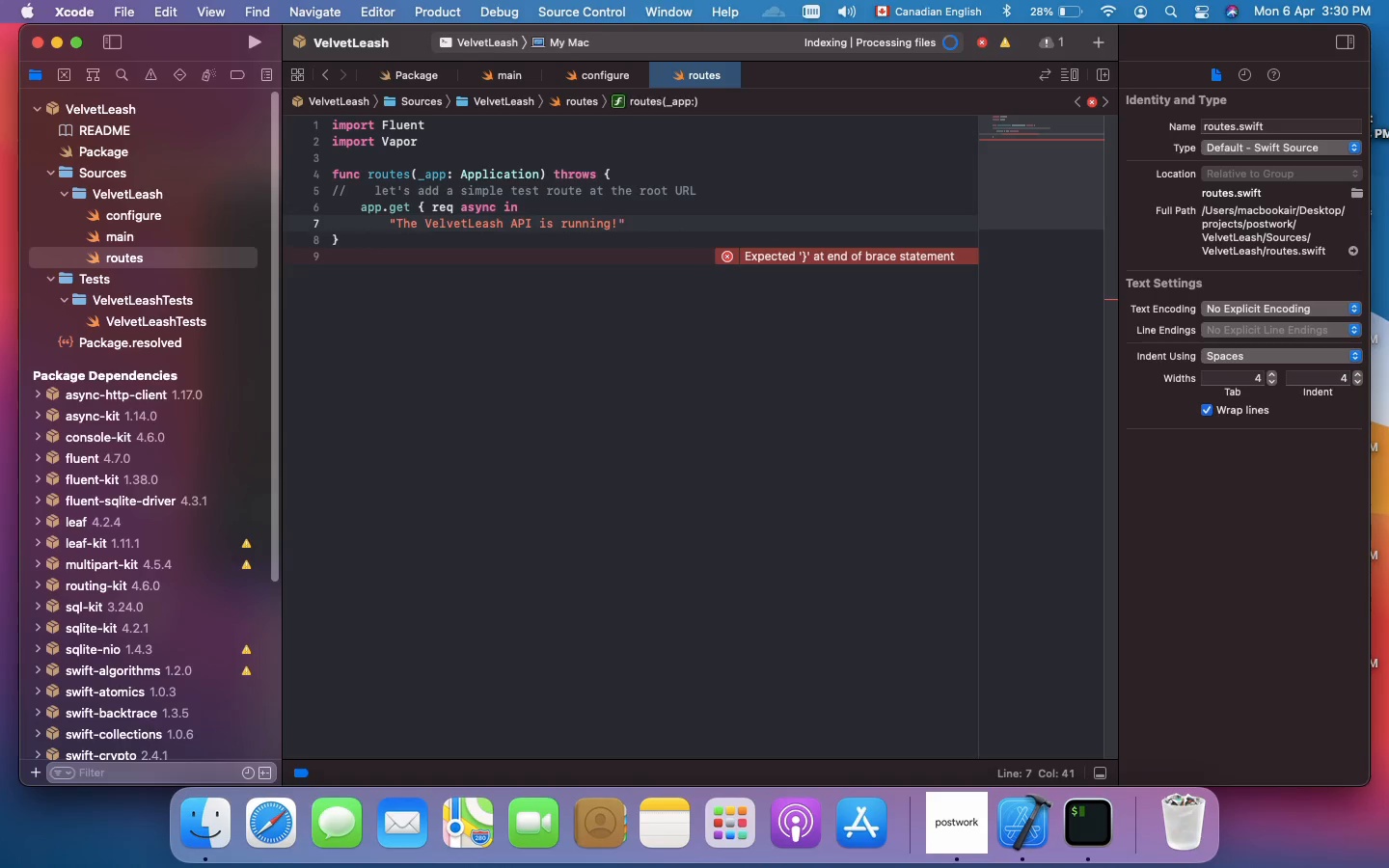 
hold_key(key=CommandLeft, duration=0.71)
 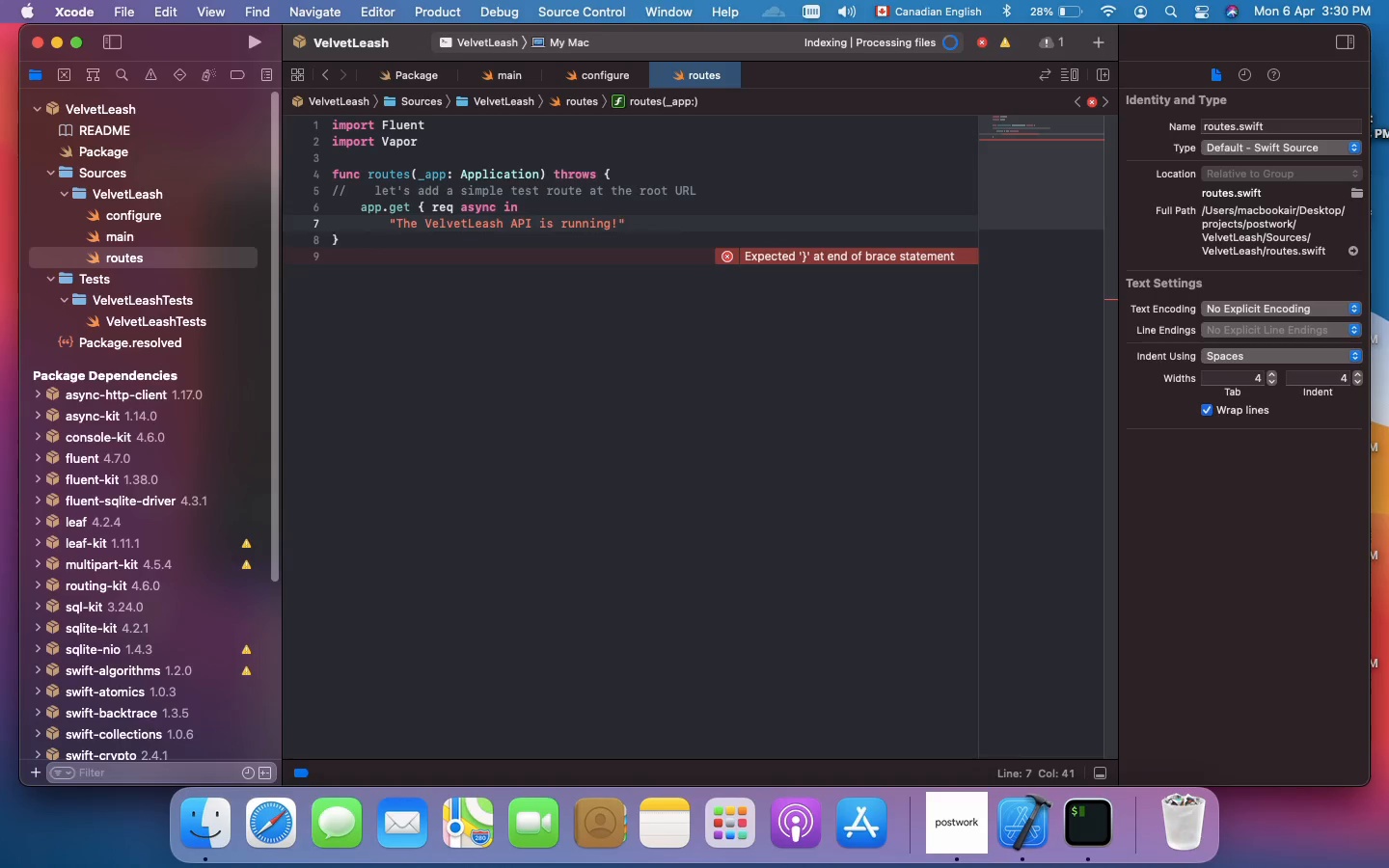 
hold_key(key=S, duration=0.38)
 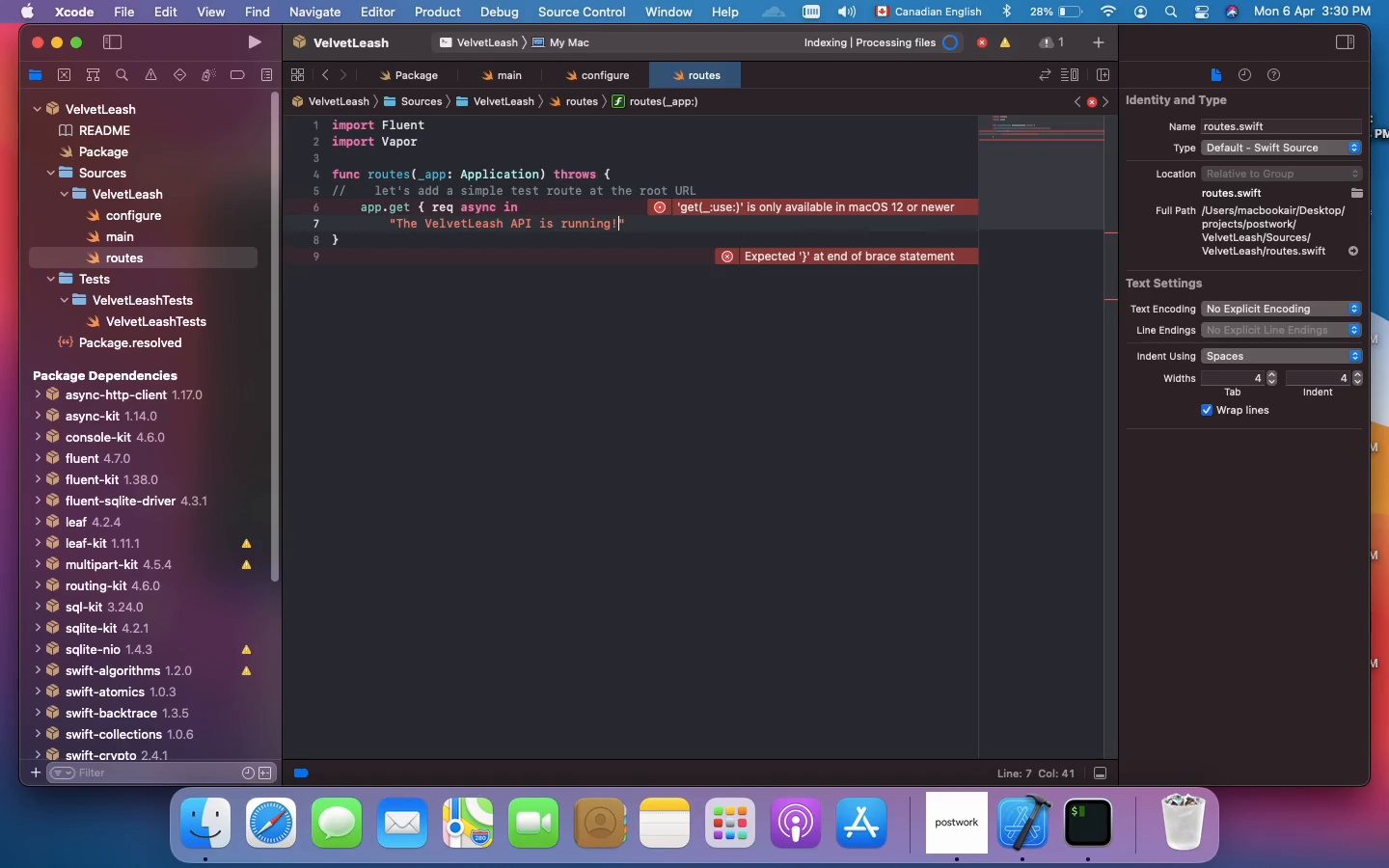 
wait(8.69)
 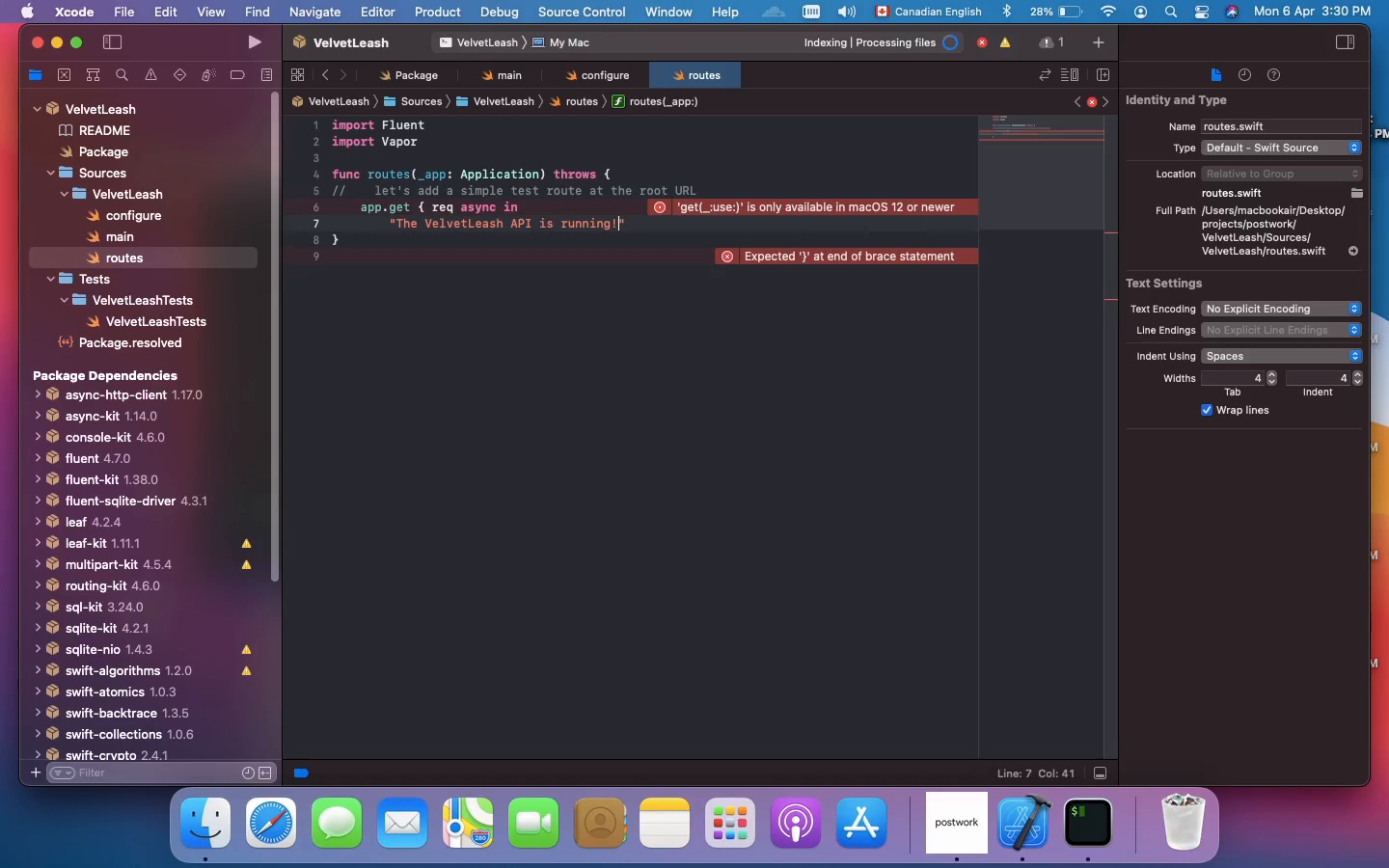 
left_click([648, 224])
 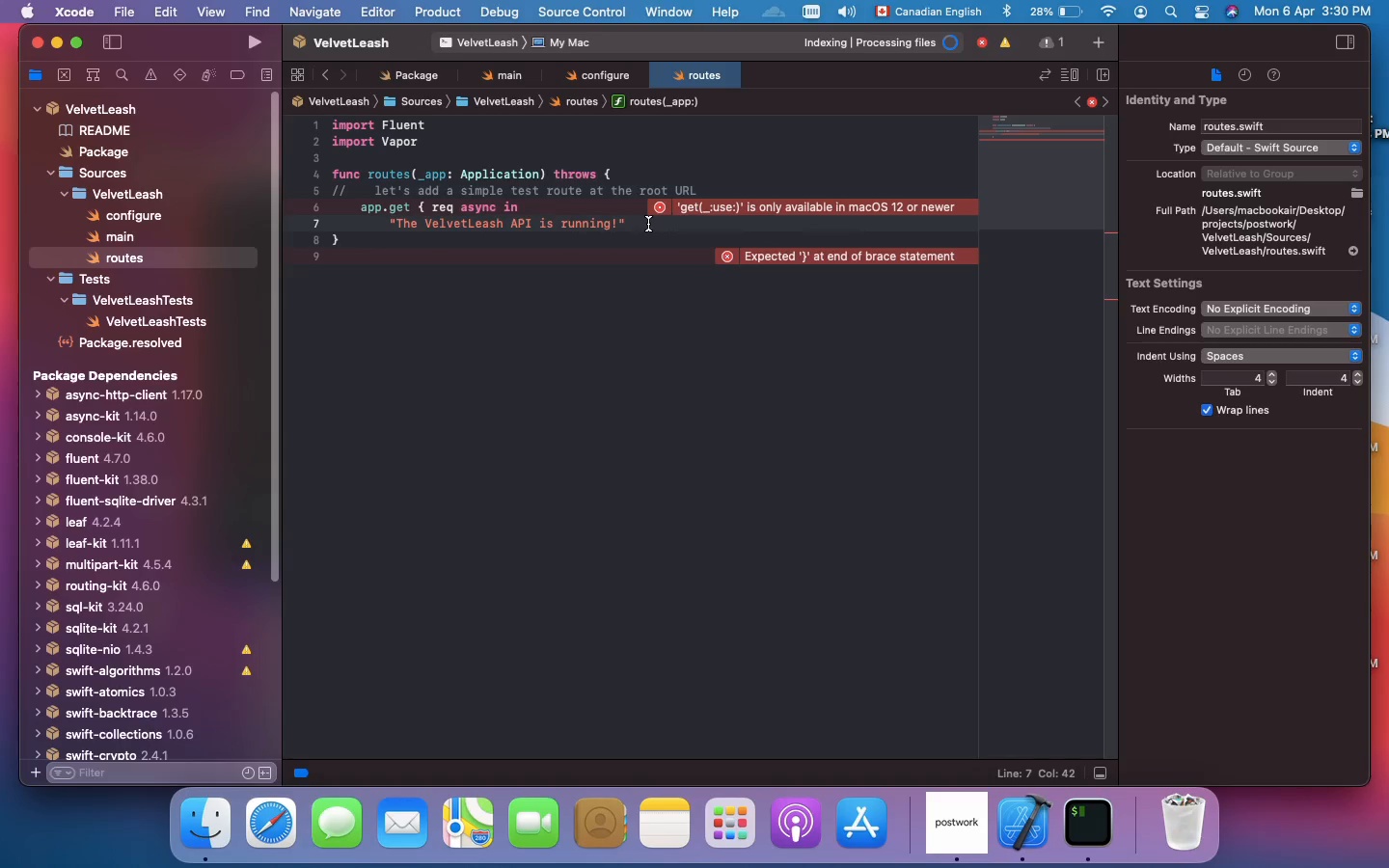 
key(Enter)
 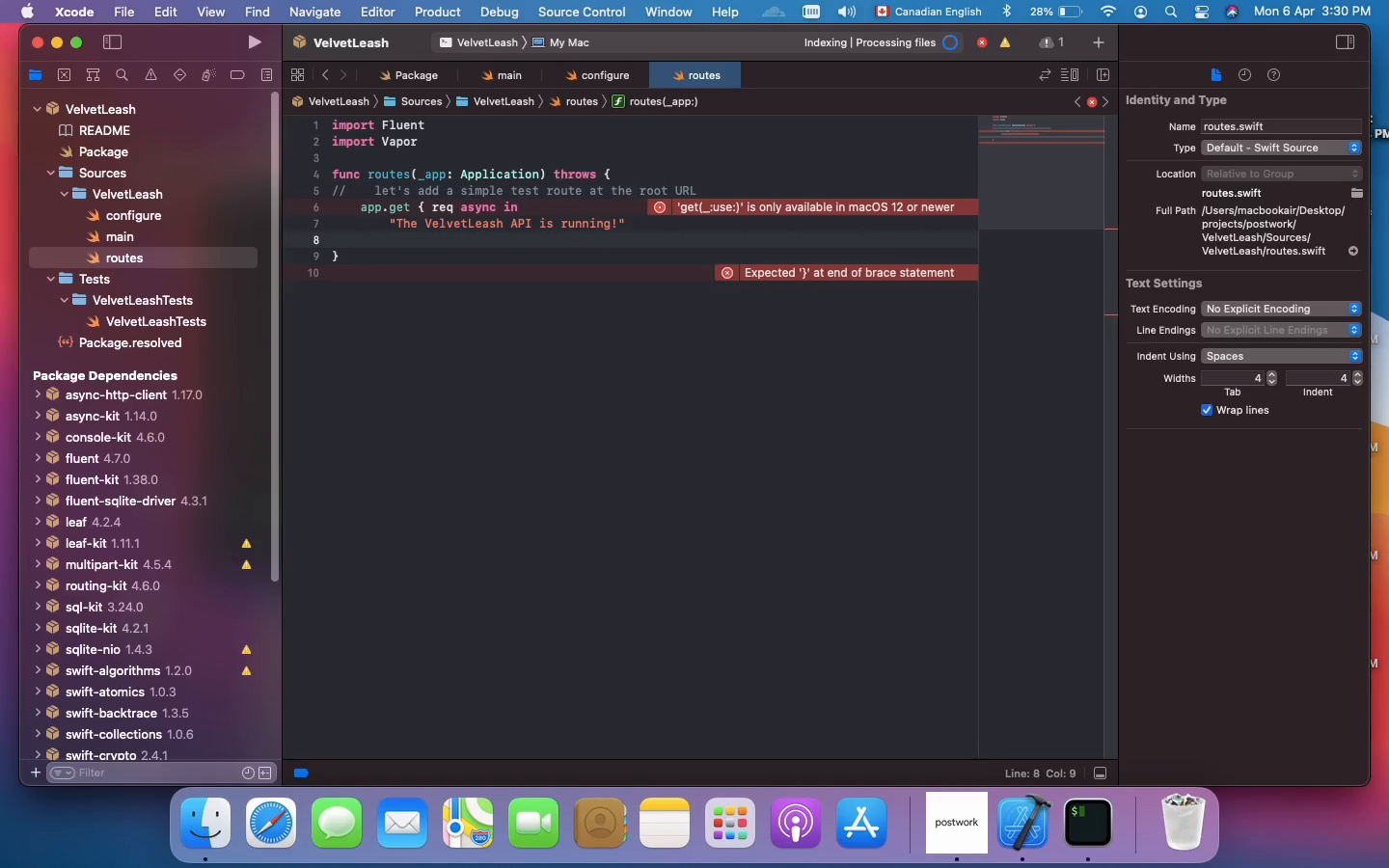 
key(Shift+BracketRight)
 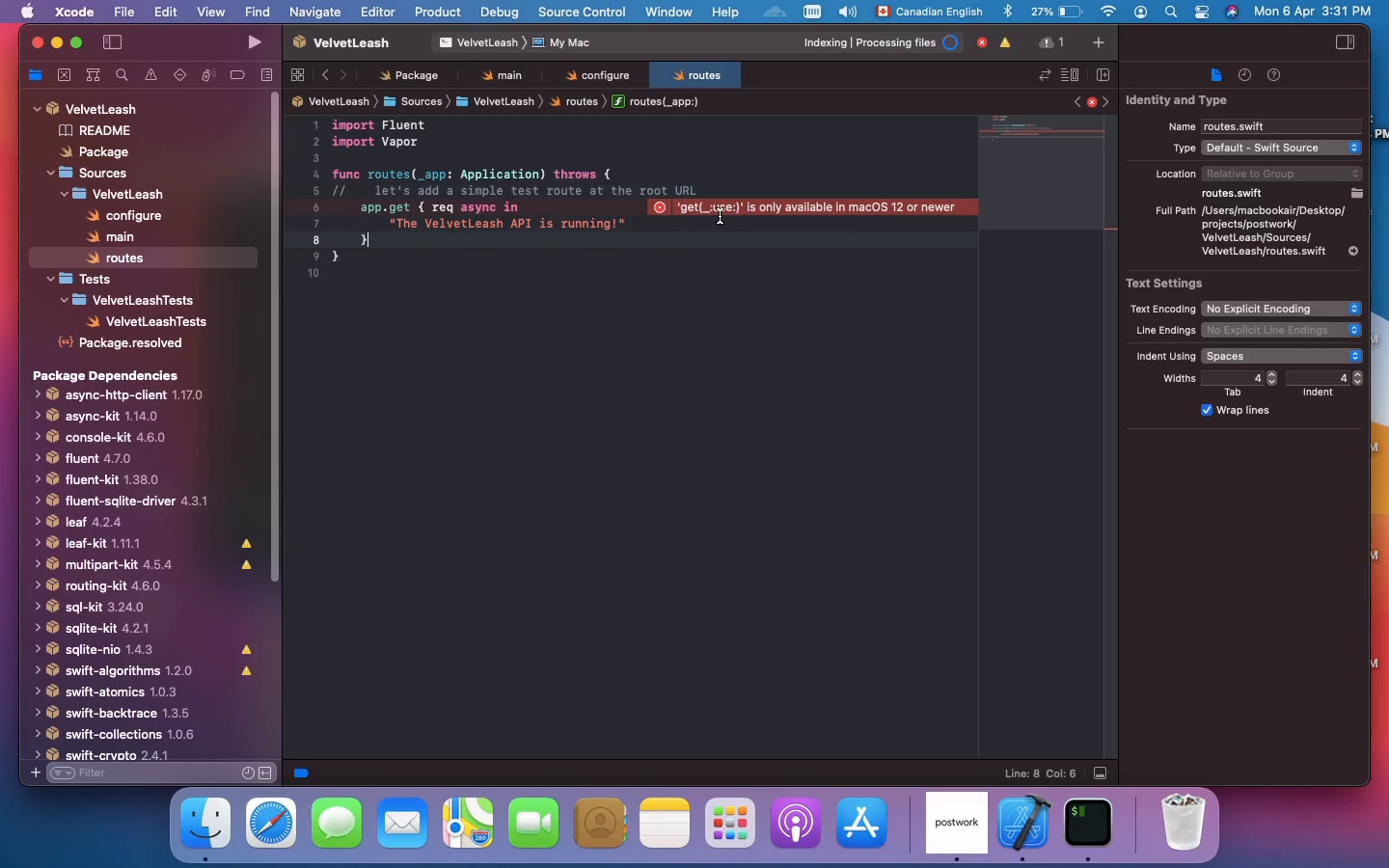 
wait(24.24)
 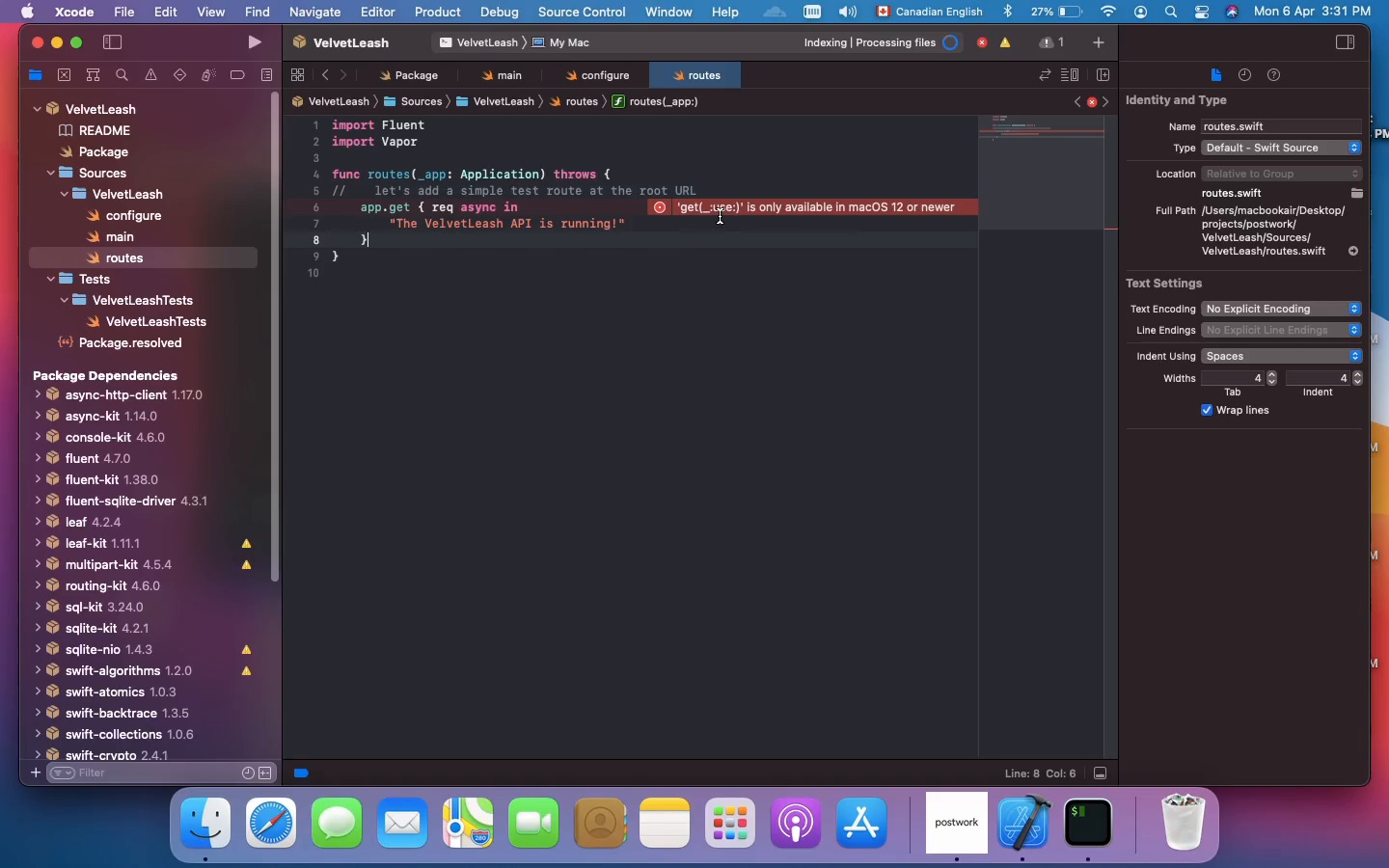 
left_click([712, 209])
 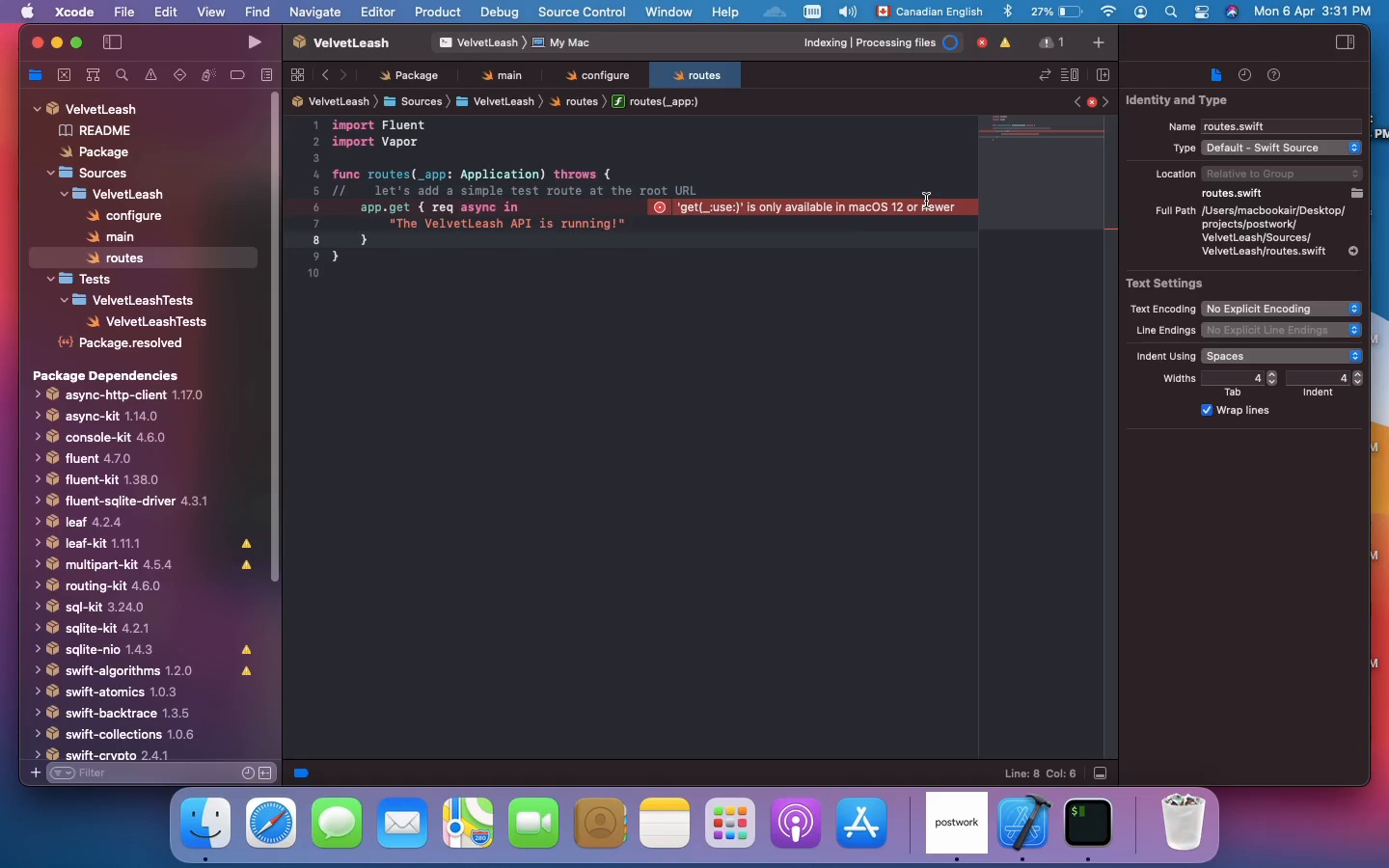 
double_click([926, 201])
 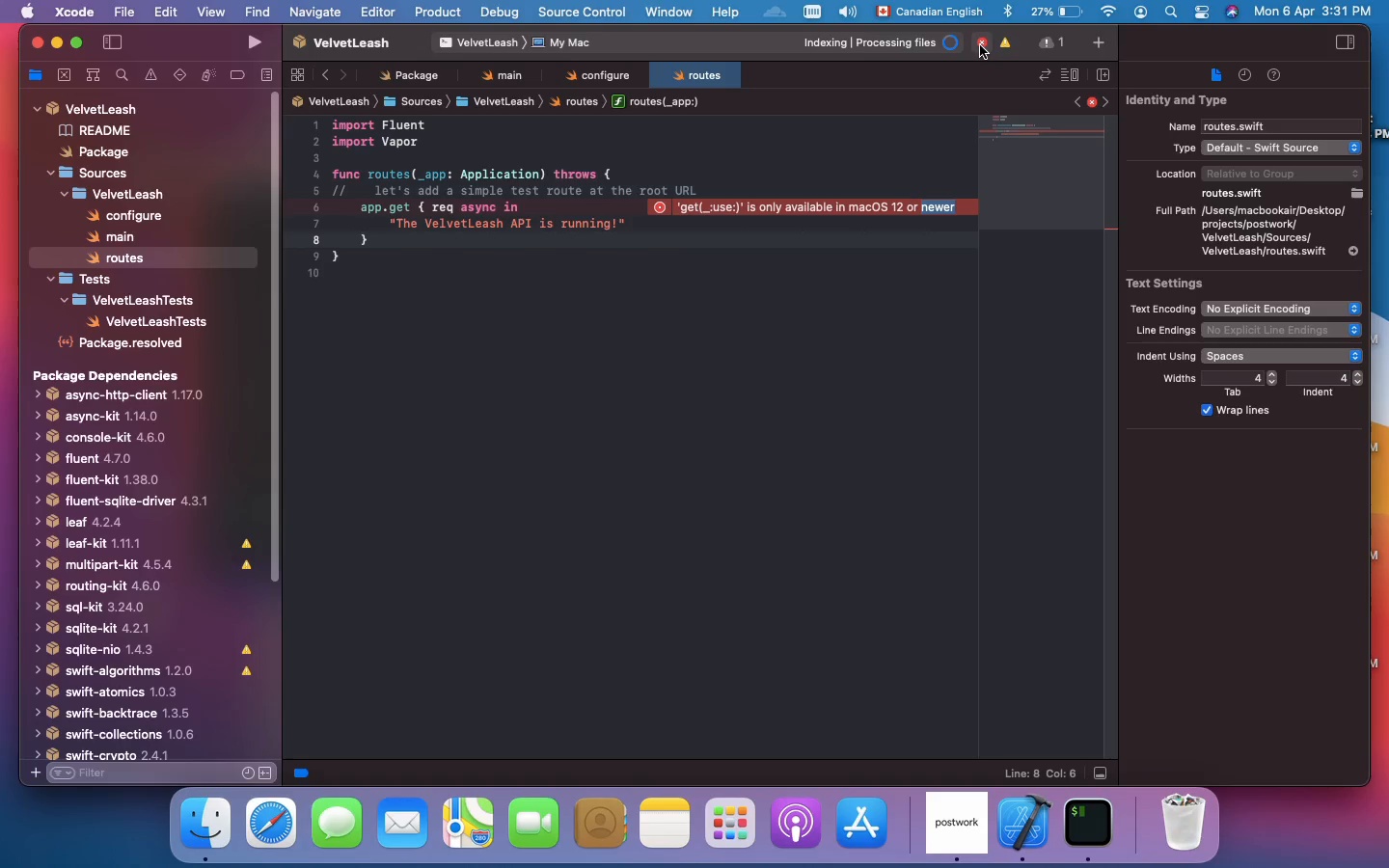 
left_click([980, 45])
 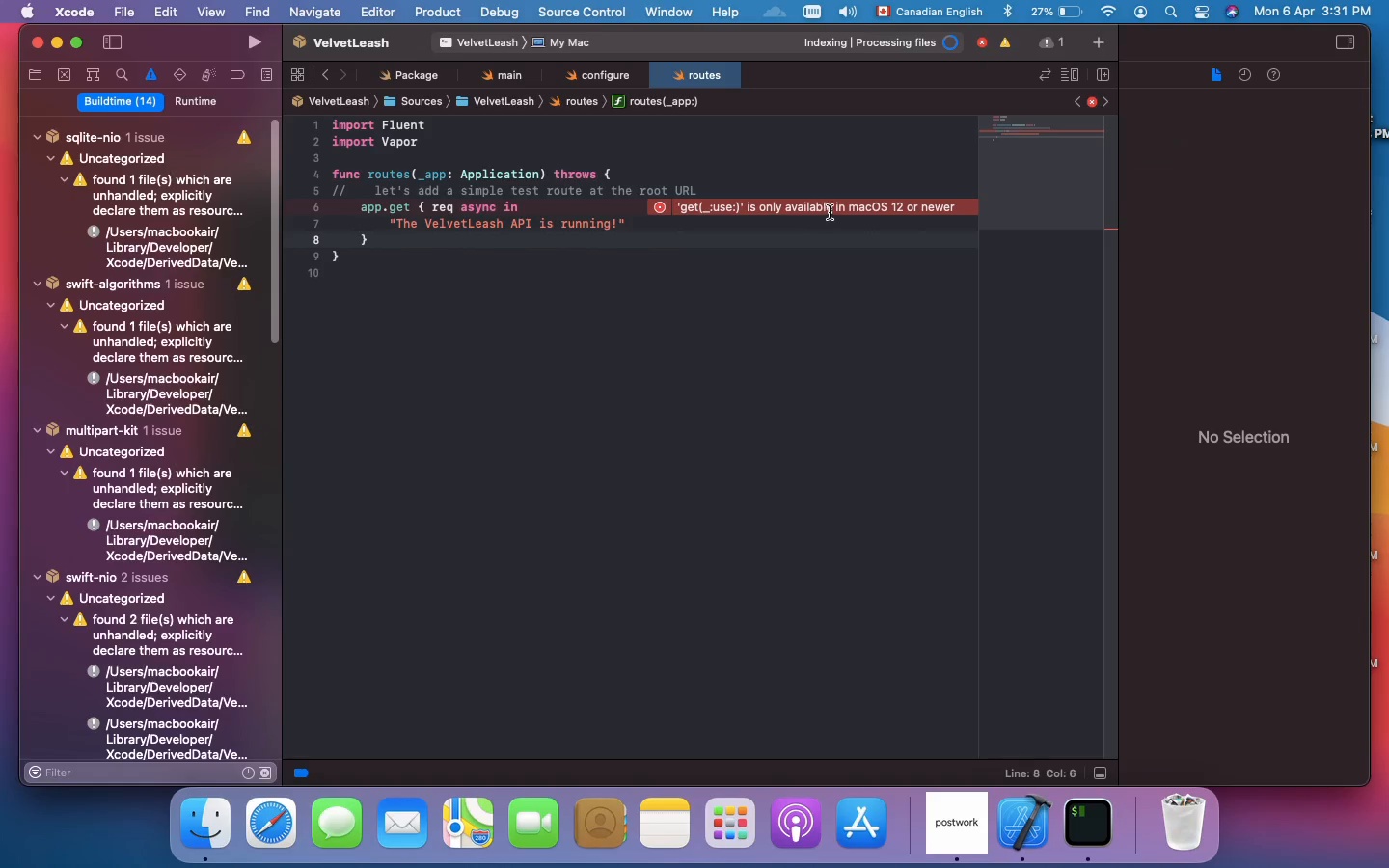 
double_click([840, 206])
 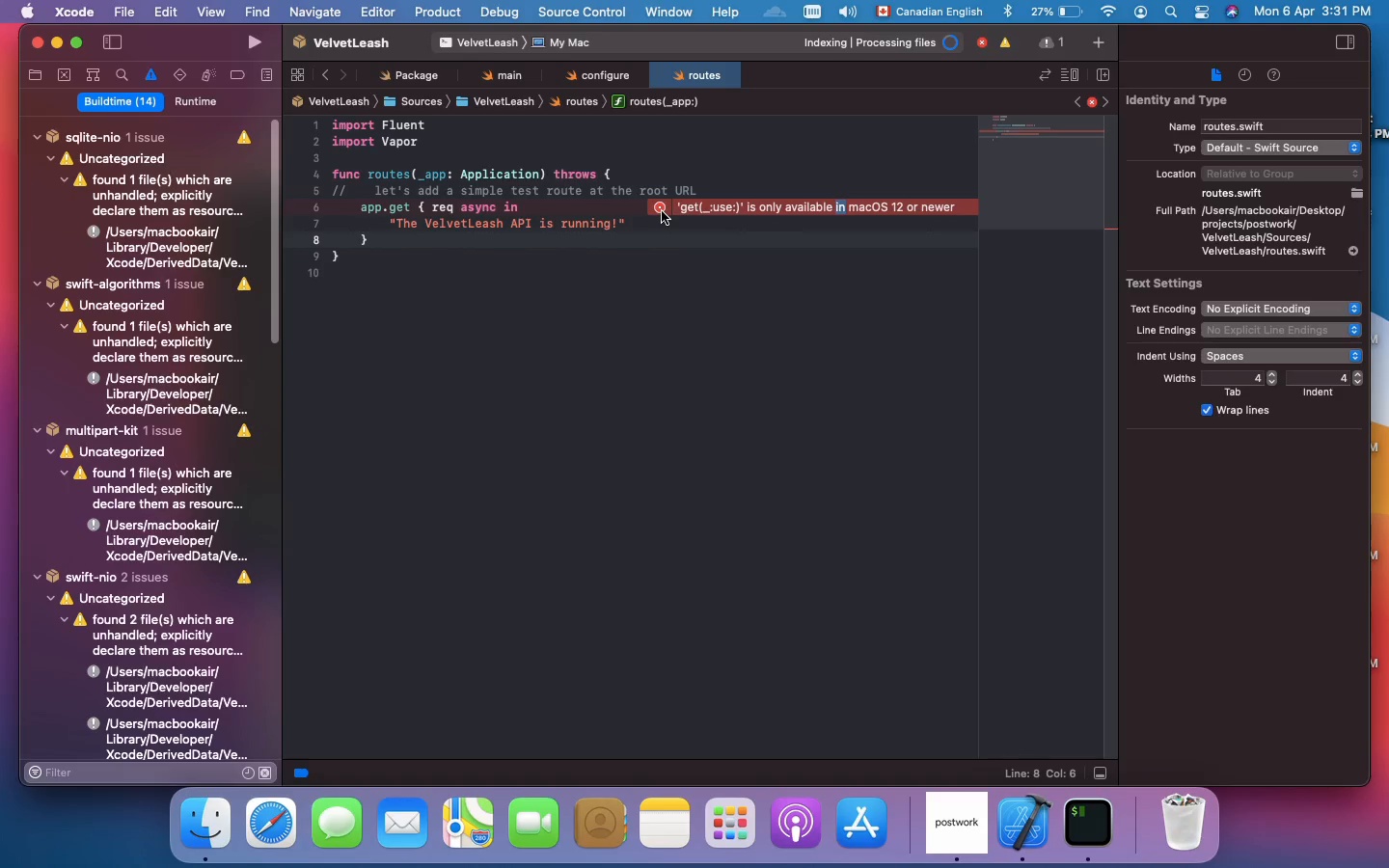 
left_click([662, 211])
 